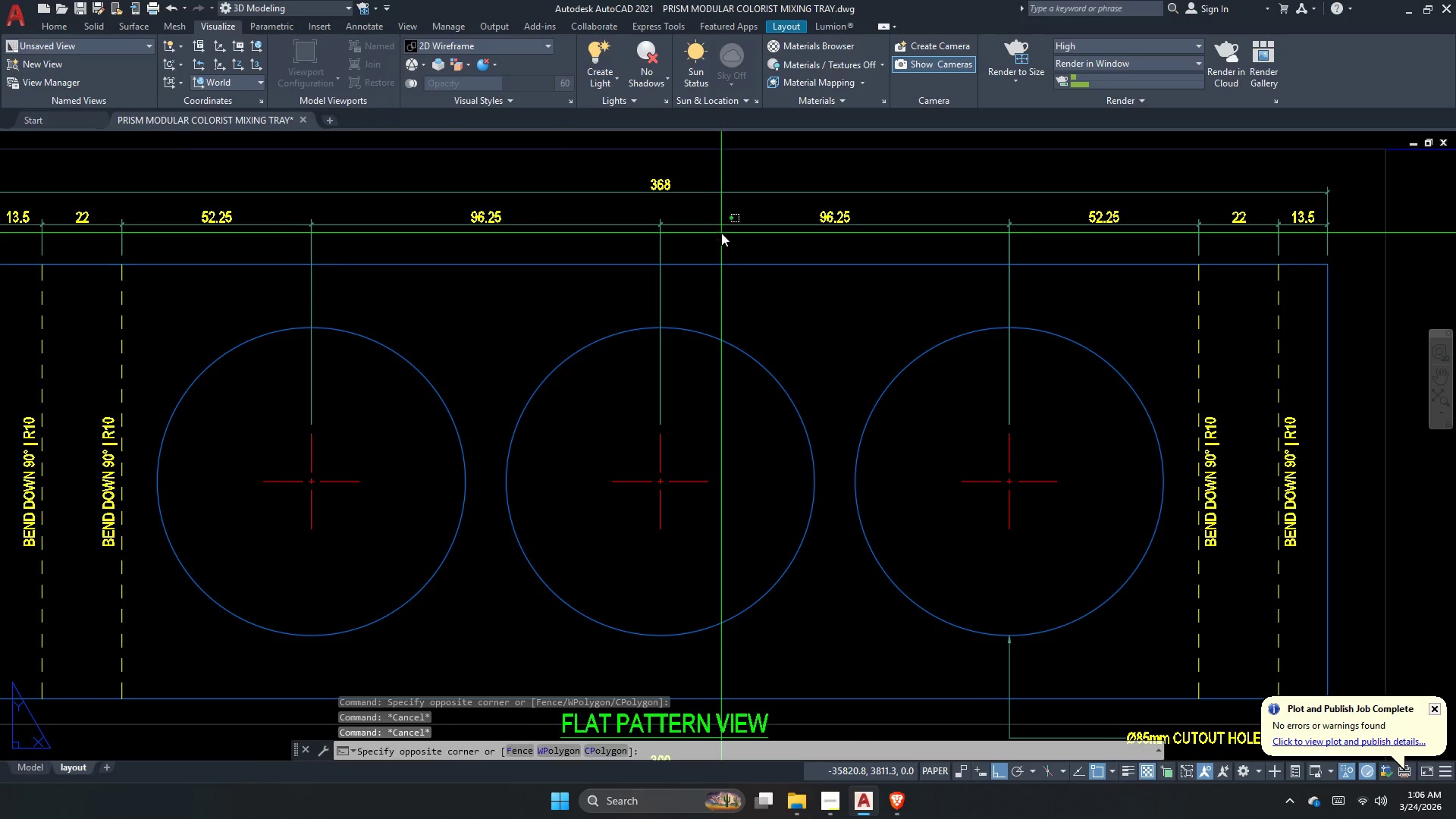 
scroll: coordinate [184, 228], scroll_direction: up, amount: 1.0
 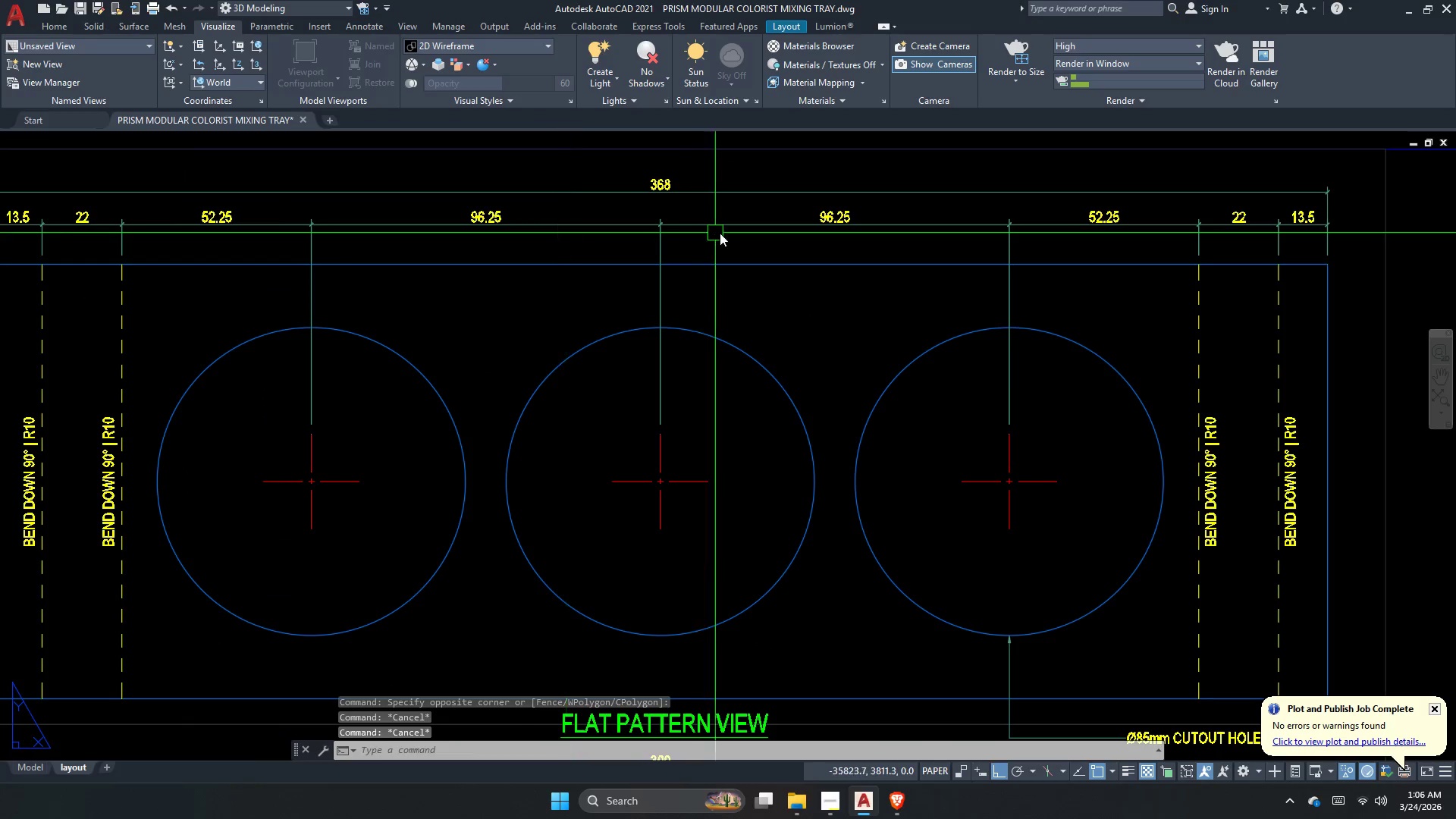 
double_click([721, 233])
 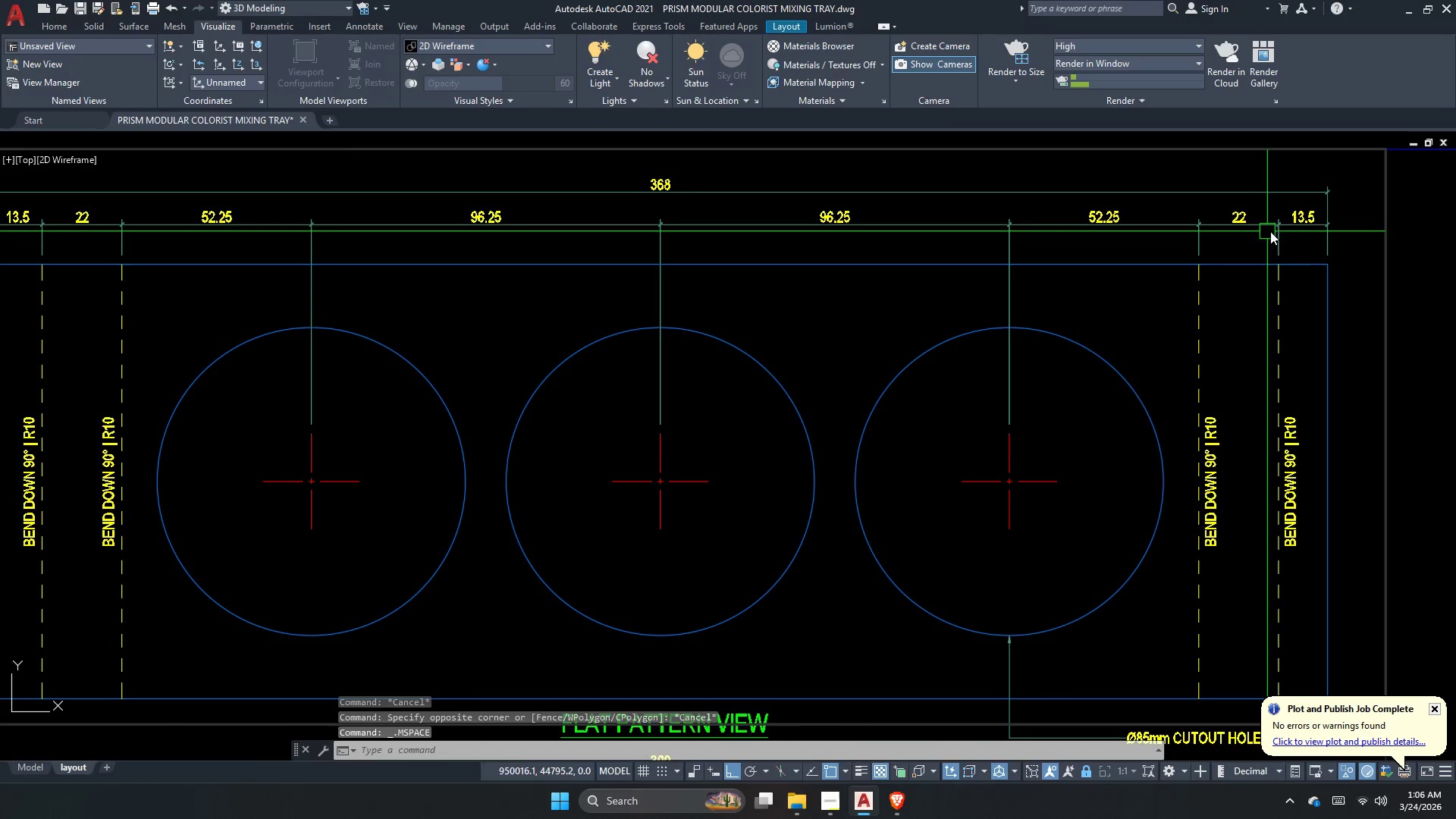 
key(S)
 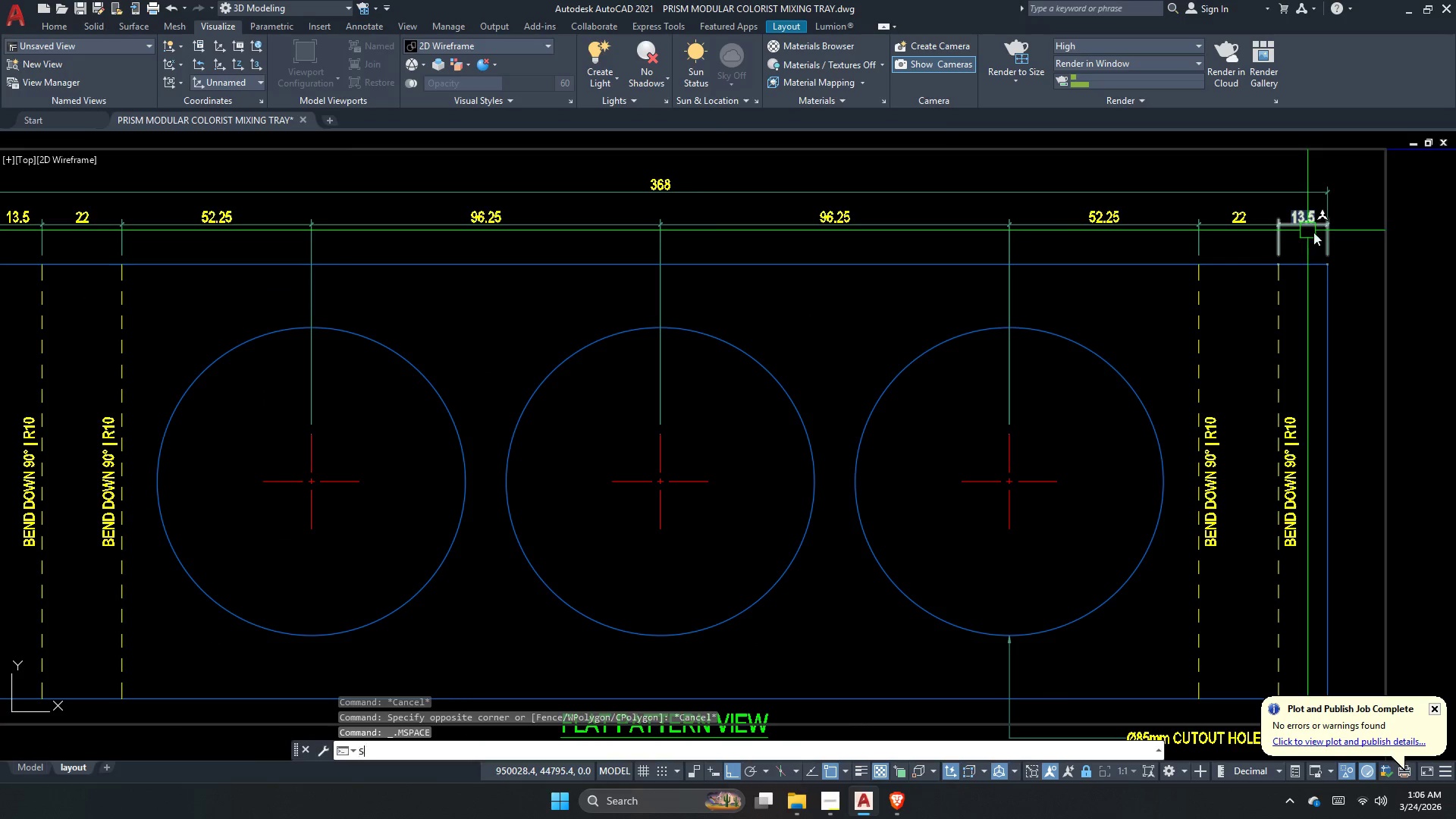 
key(Space)
 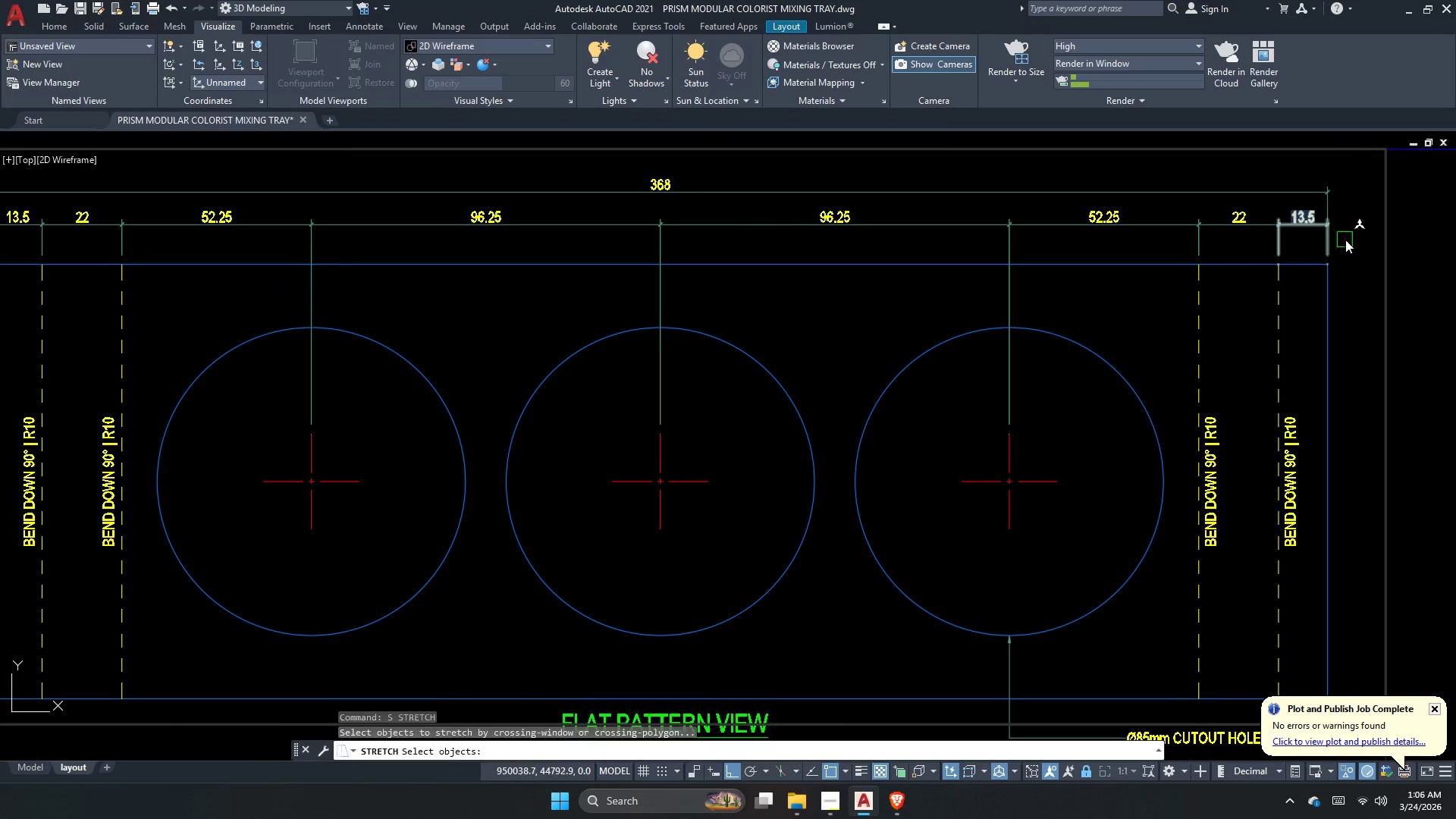 
left_click_drag(start_coordinate=[1346, 240], to_coordinate=[1340, 235])
 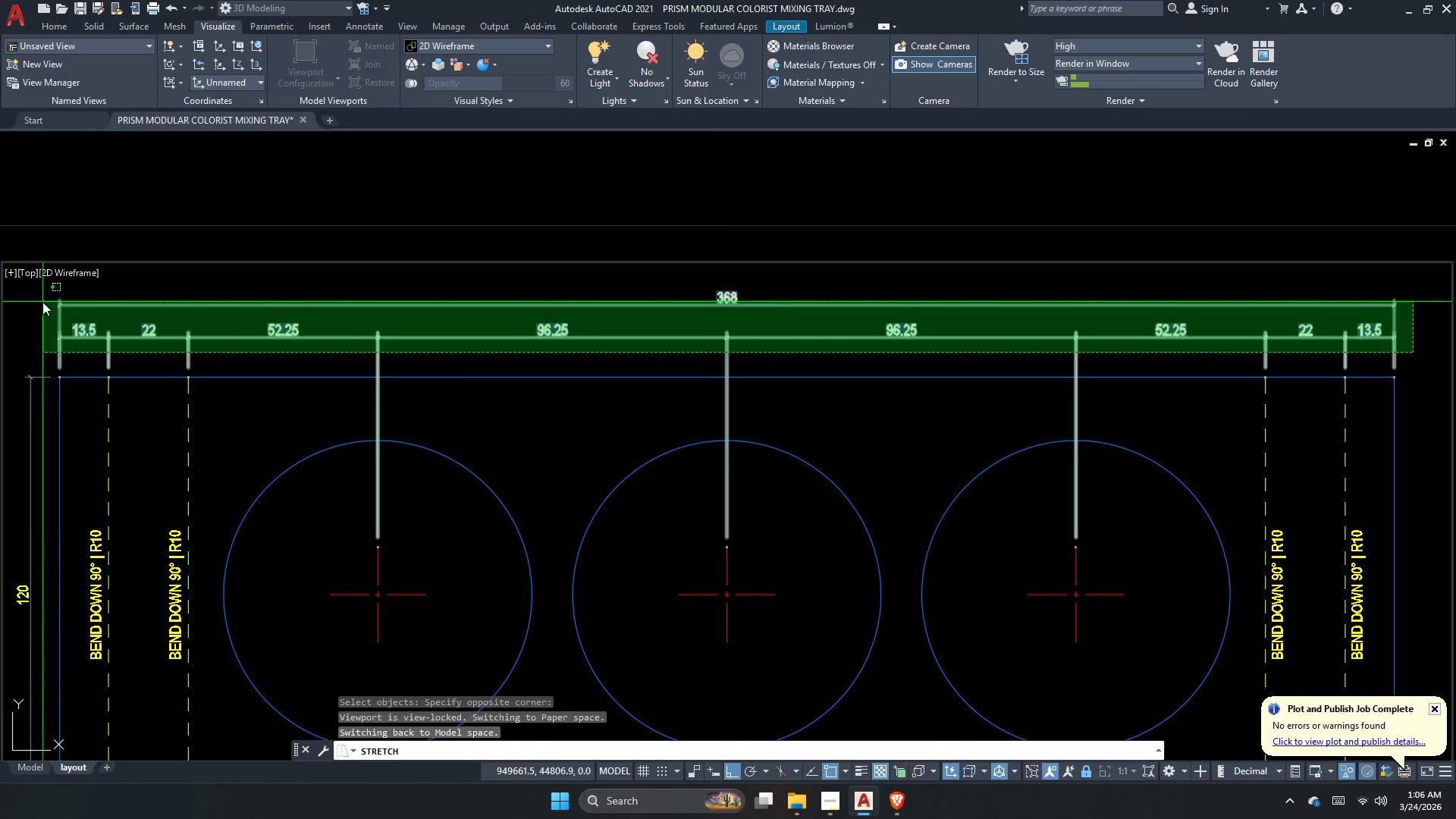 
key(Space)
 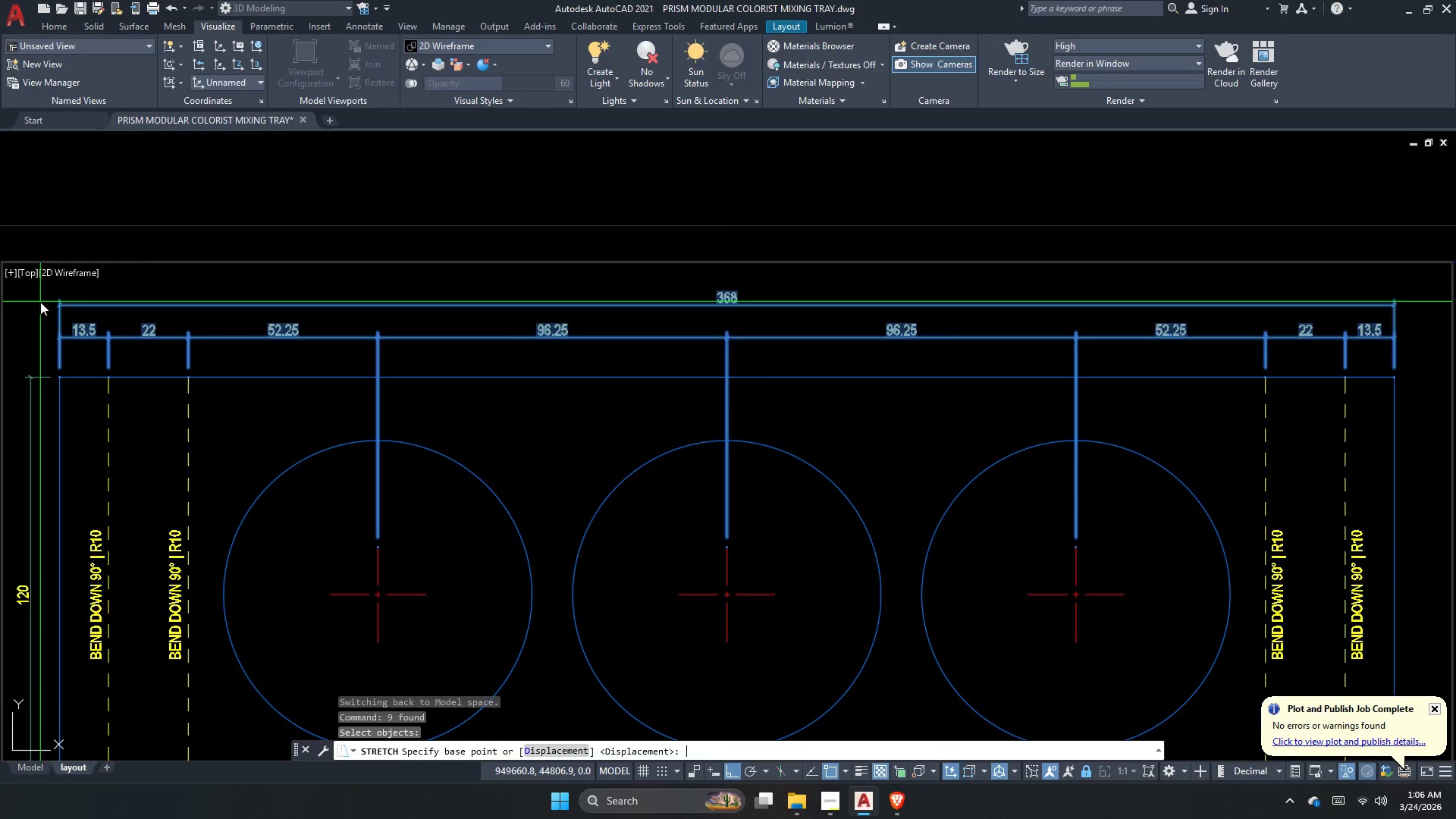 
double_click([40, 302])
 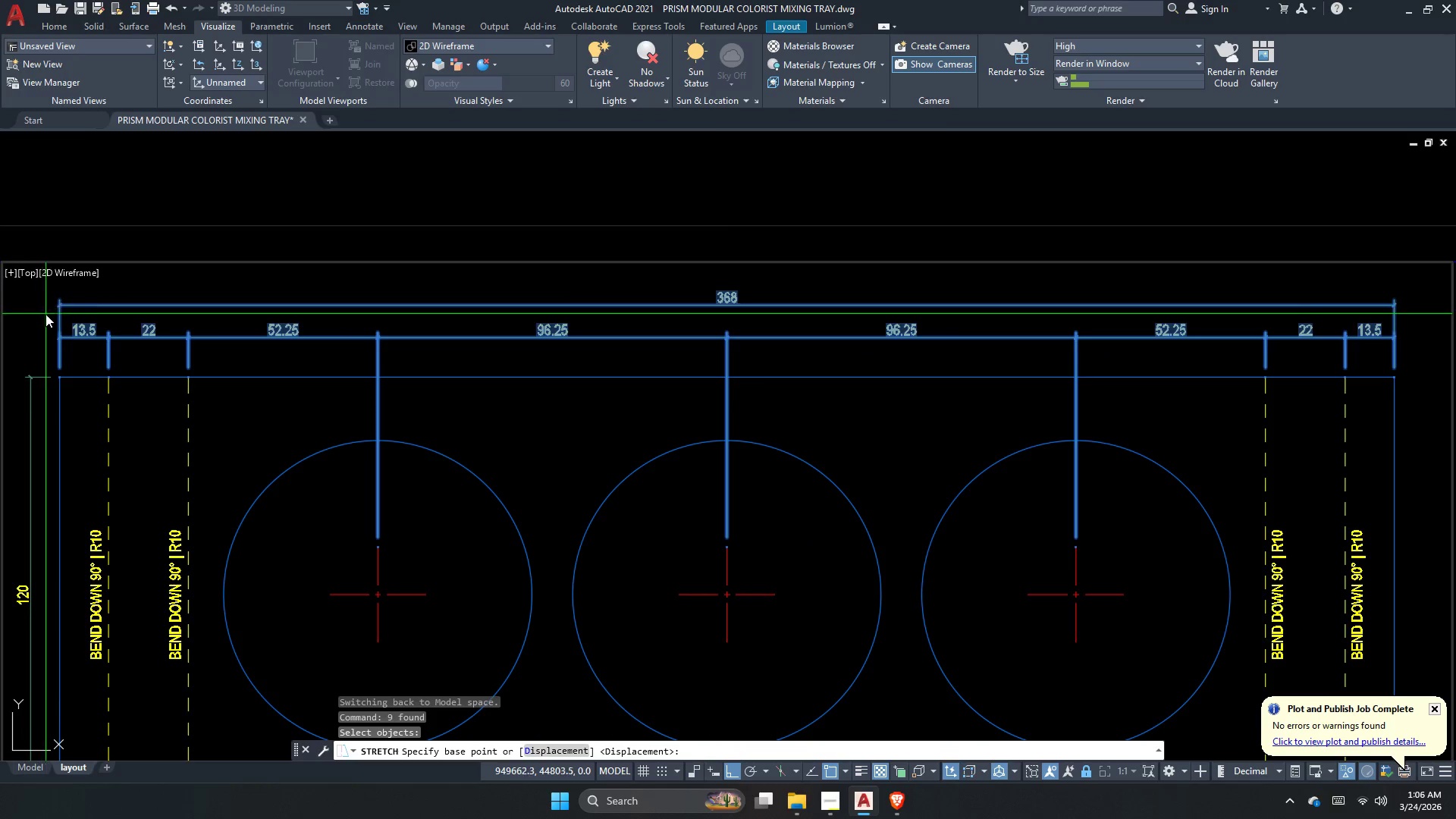 
left_click_drag(start_coordinate=[48, 317], to_coordinate=[48, 324])
 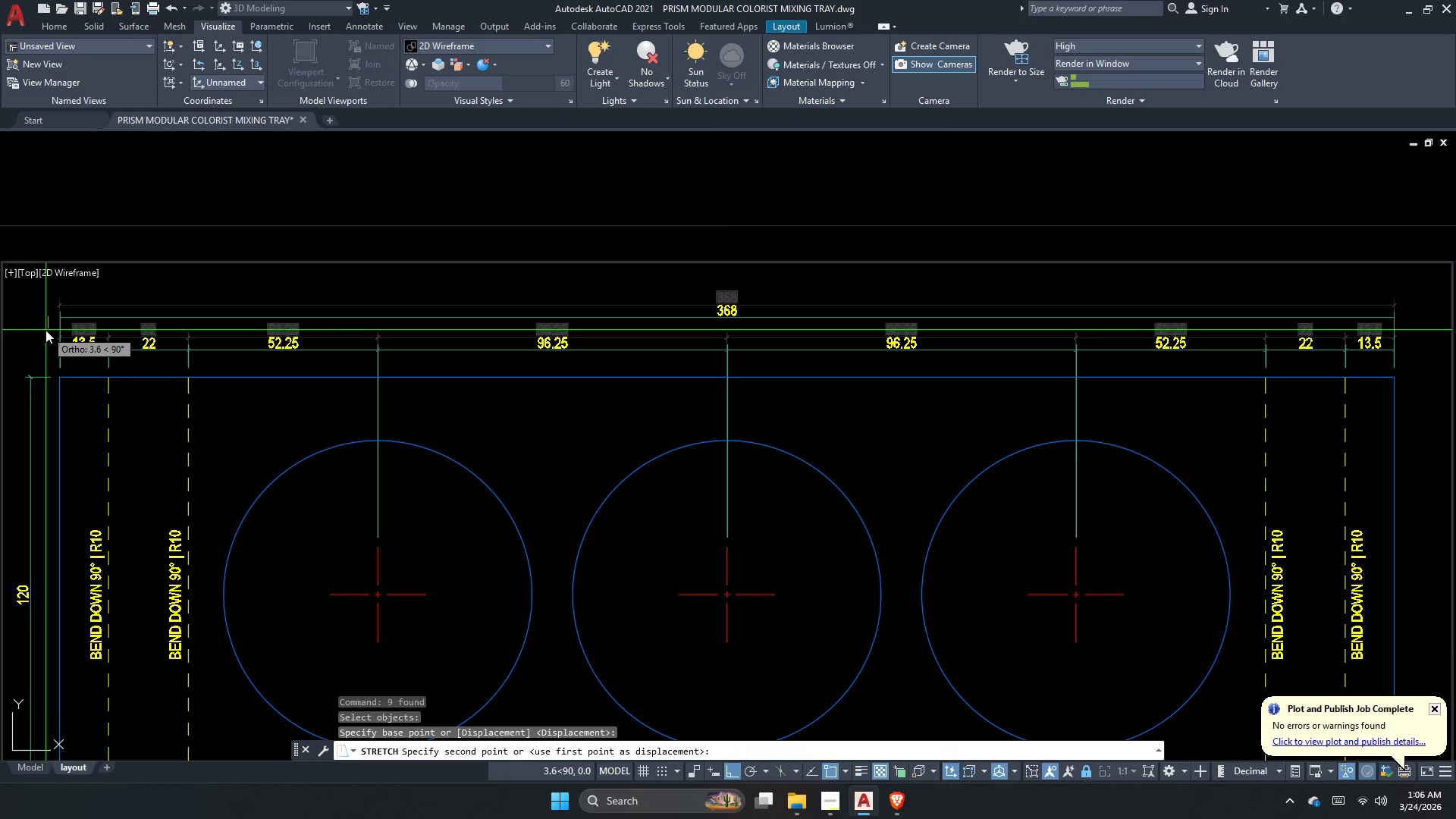 
left_click([46, 330])
 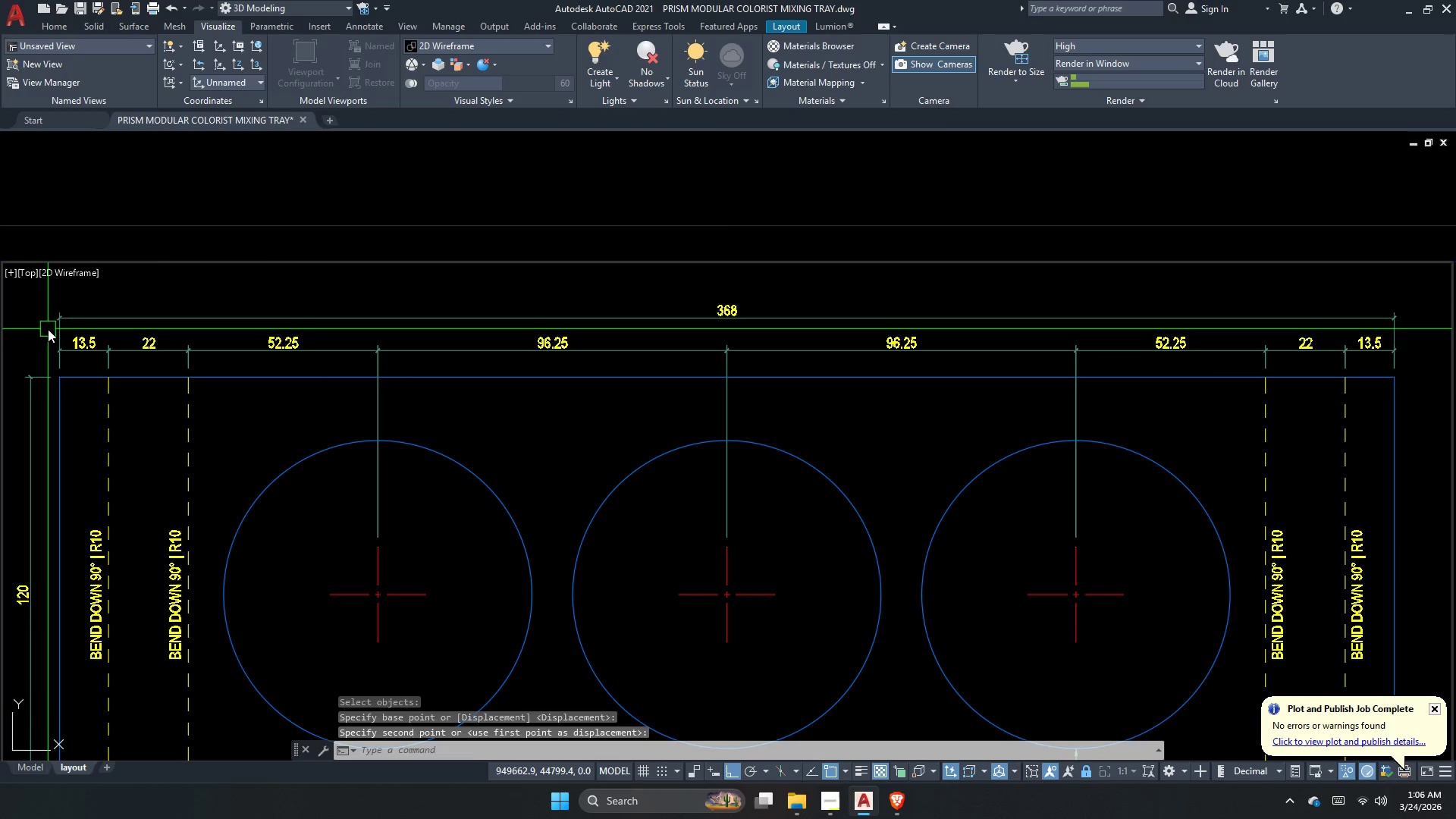 
key(Escape)
 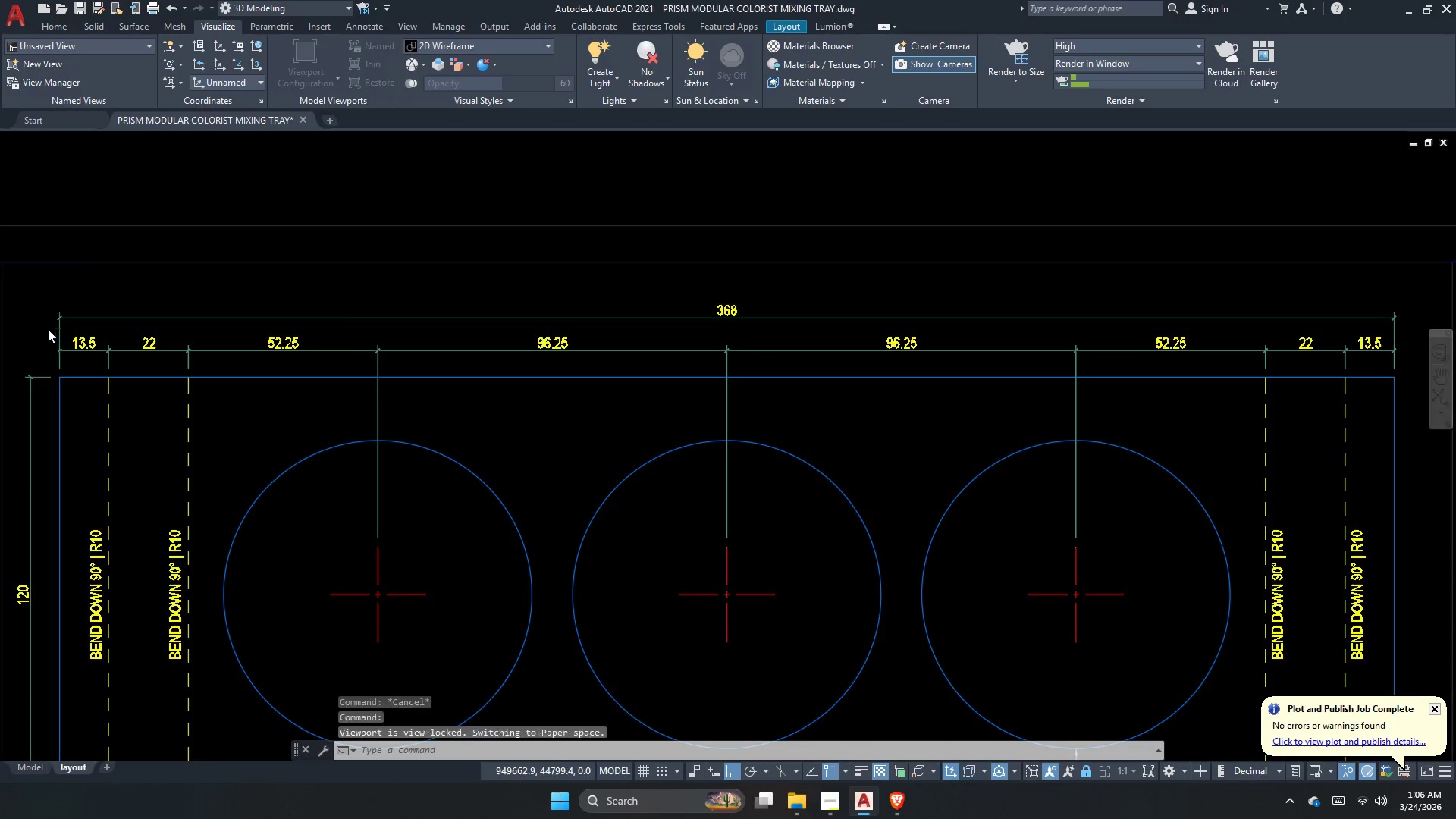 
left_click([253, 249])
 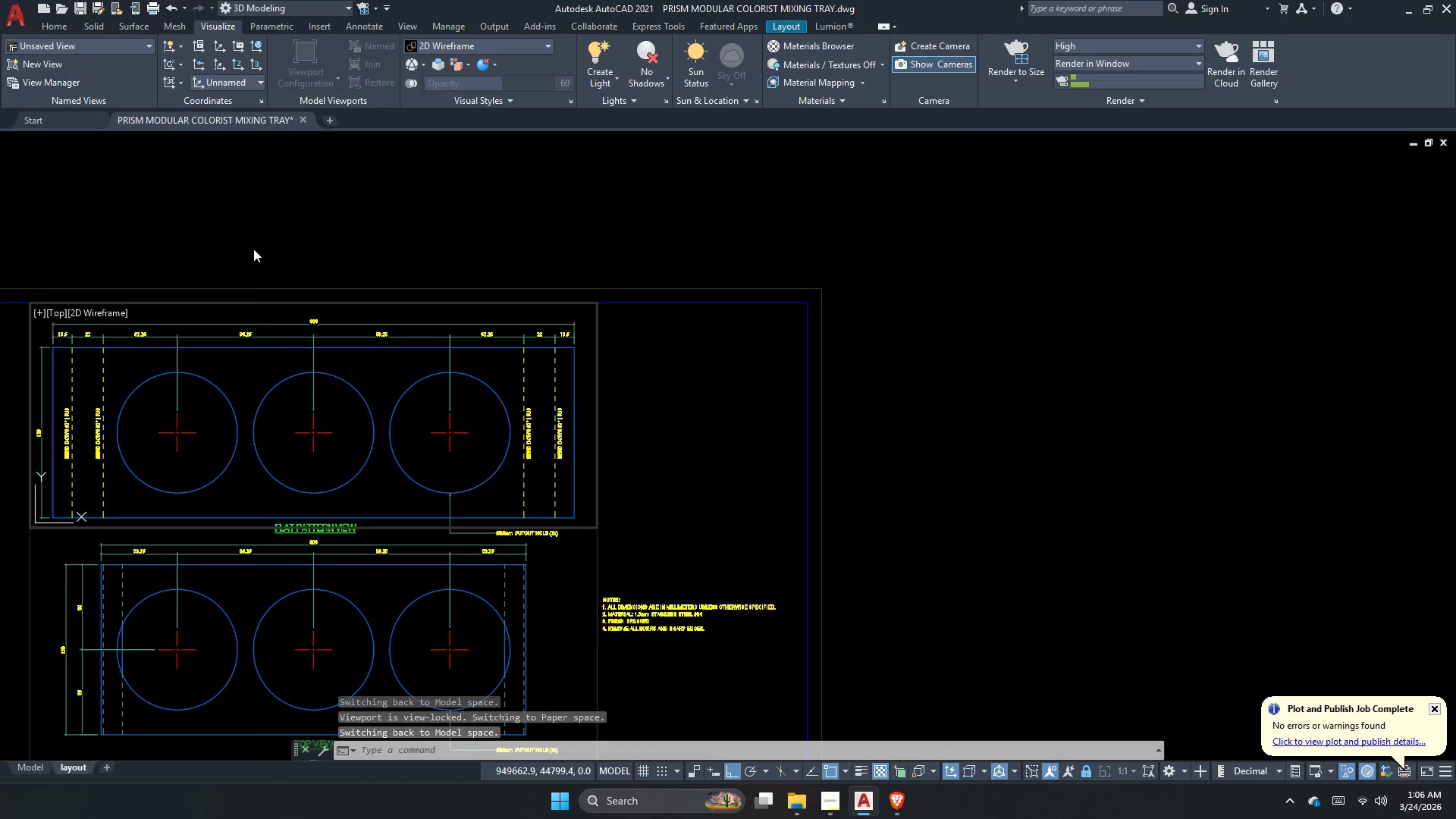 
scroll: coordinate [48, 329], scroll_direction: down, amount: 2.0
 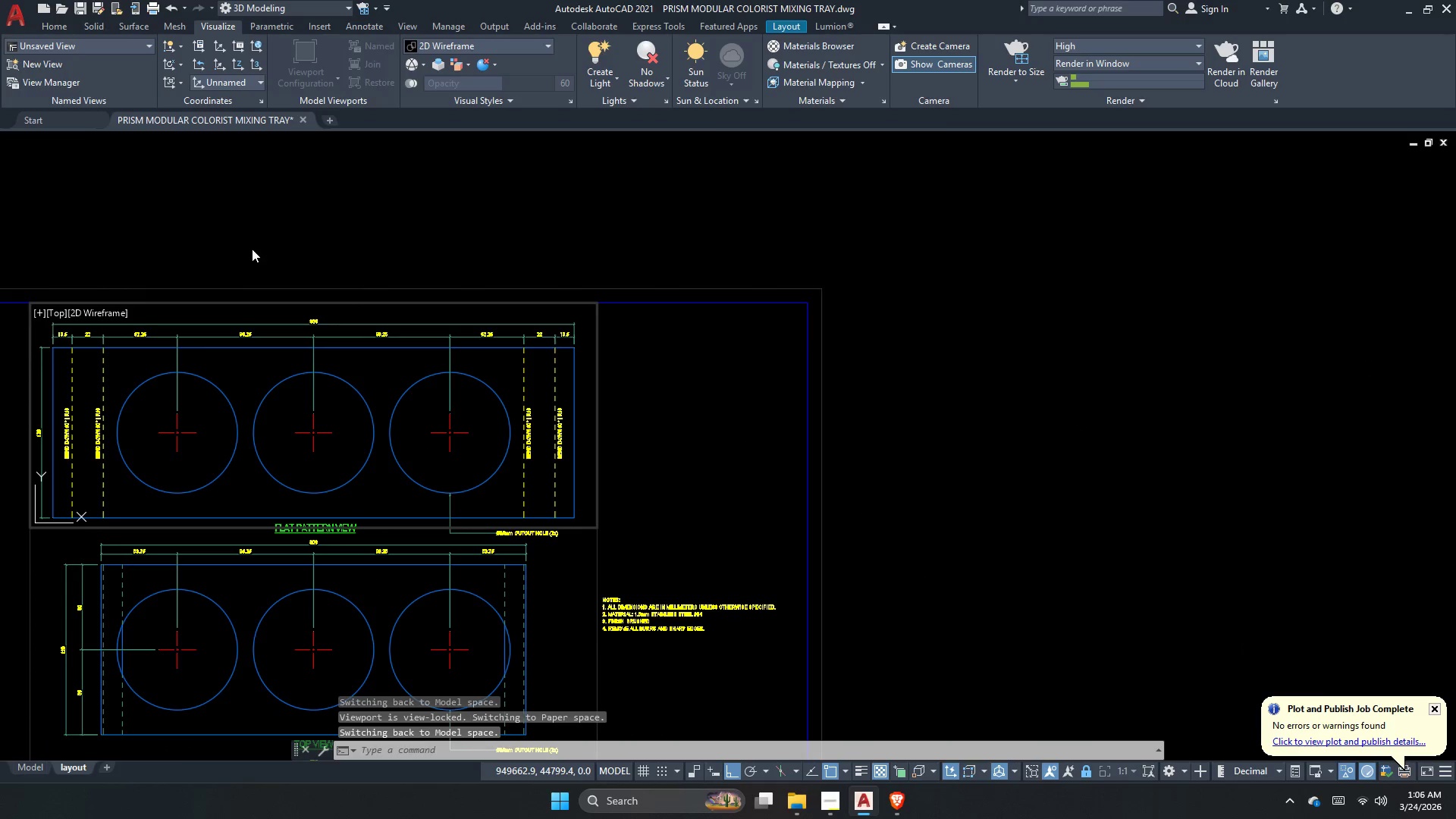 
double_click([253, 249])
 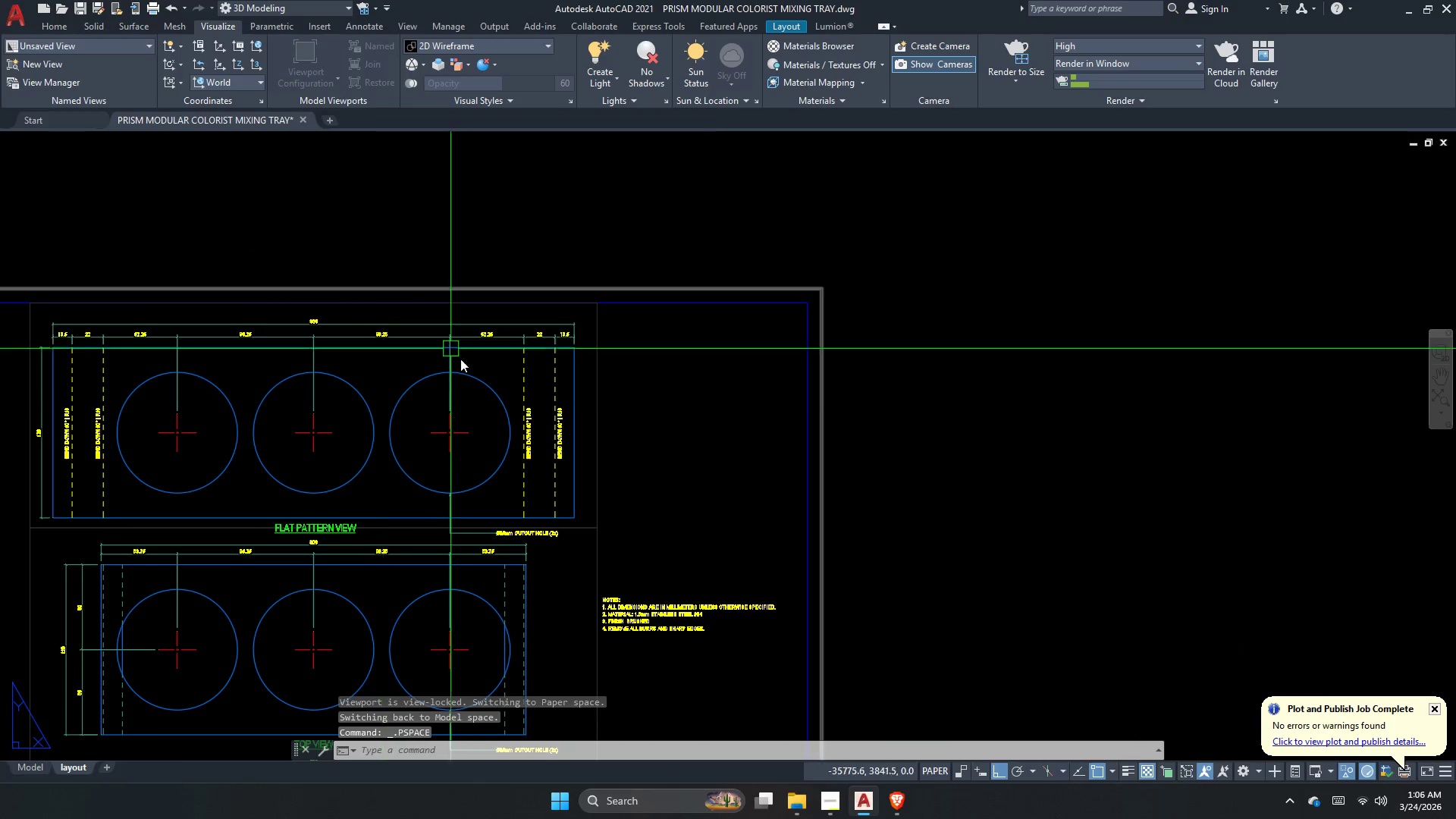 
key(Escape)
 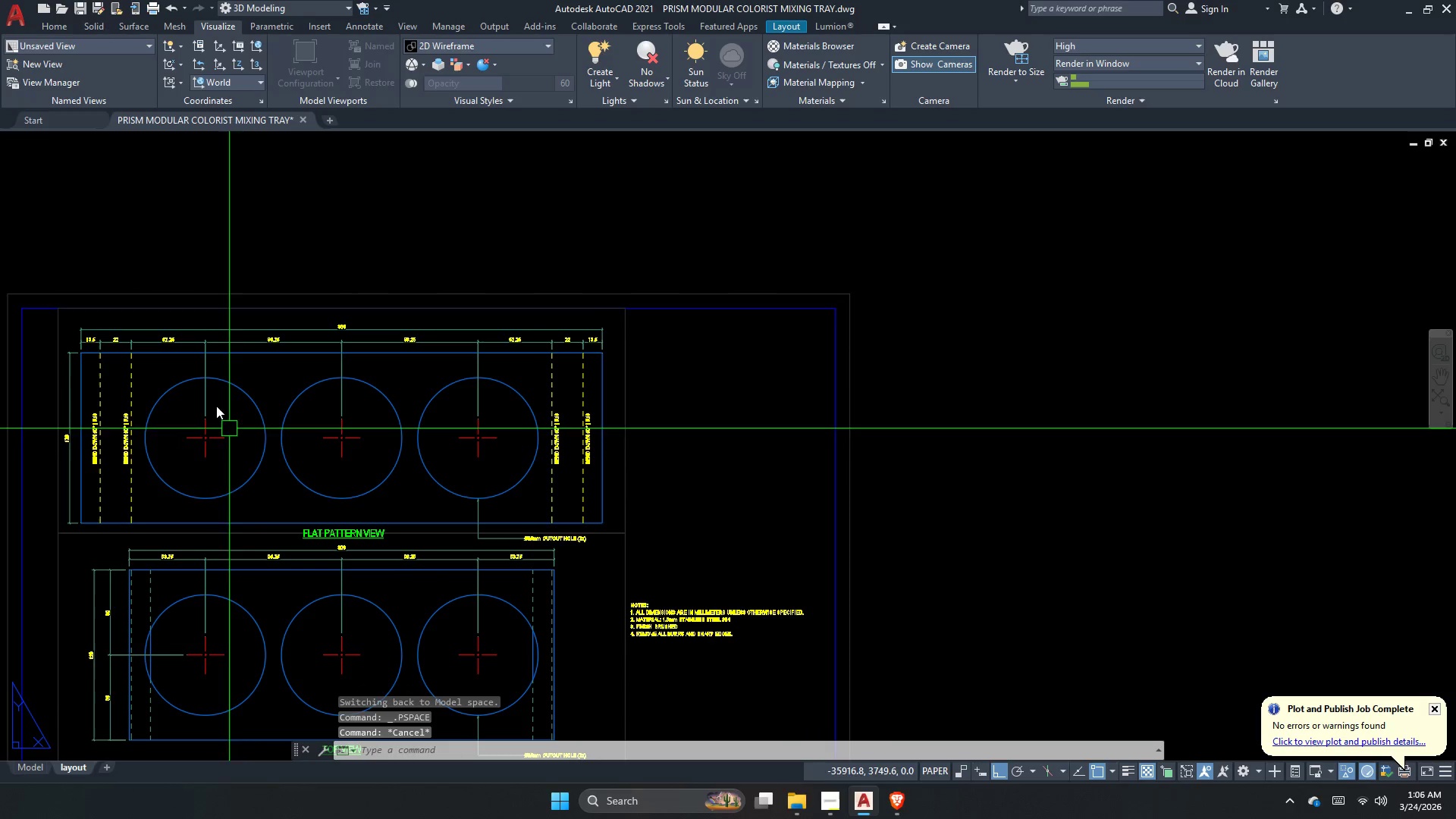 
left_click_drag(start_coordinate=[52, 266], to_coordinate=[84, 303])
 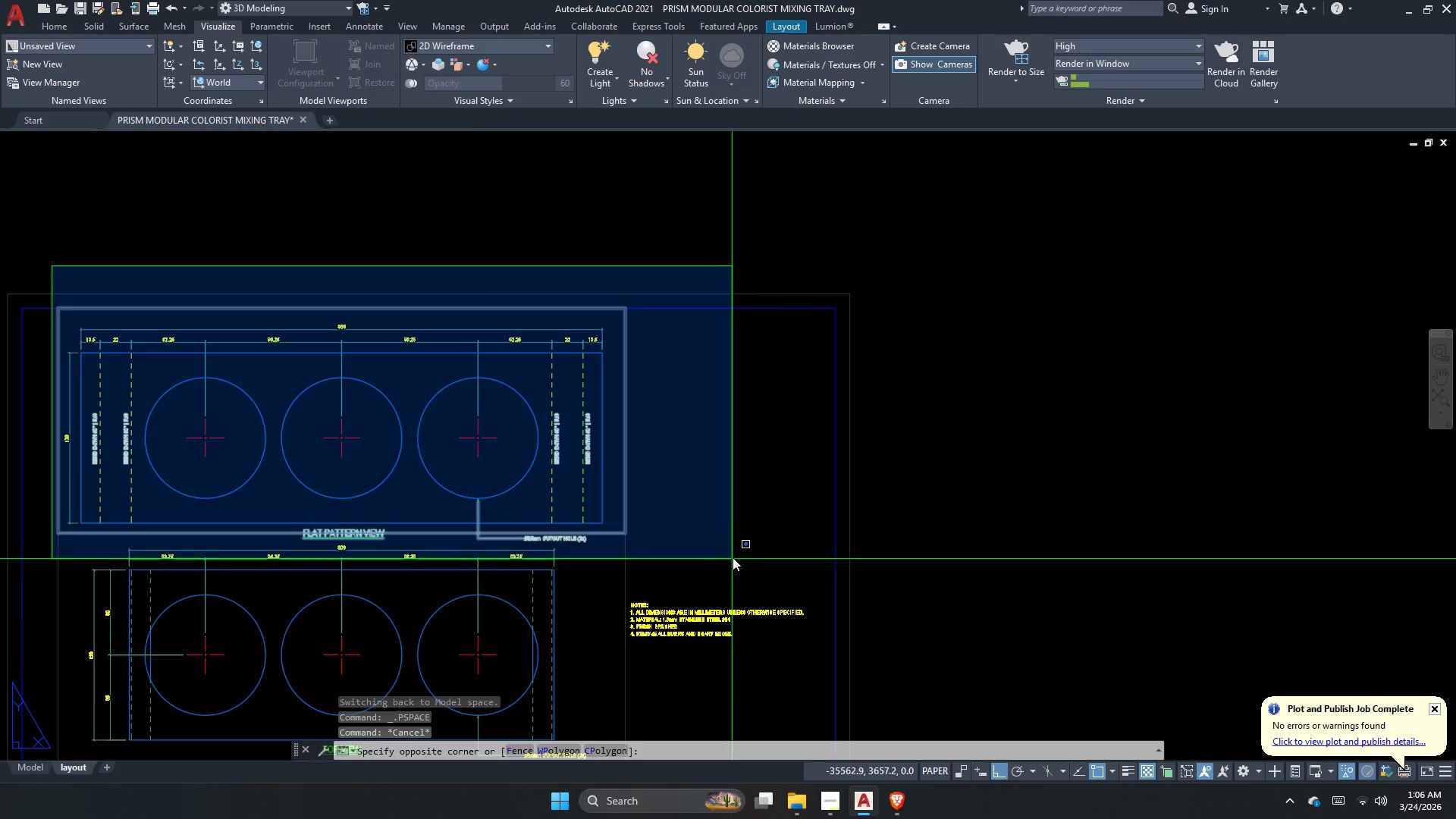 
left_click_drag(start_coordinate=[732, 550], to_coordinate=[724, 548])
 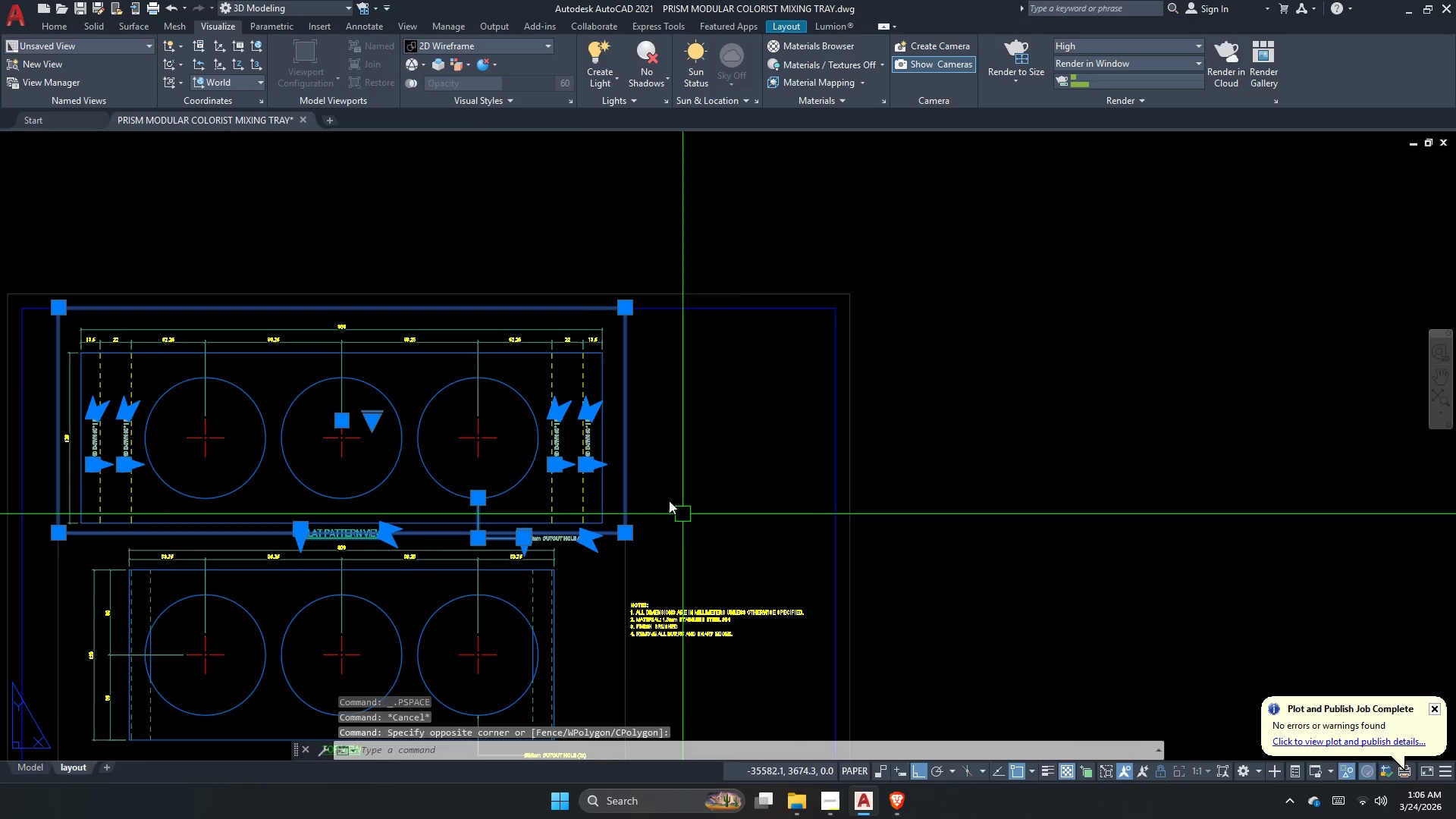 
key(M)
 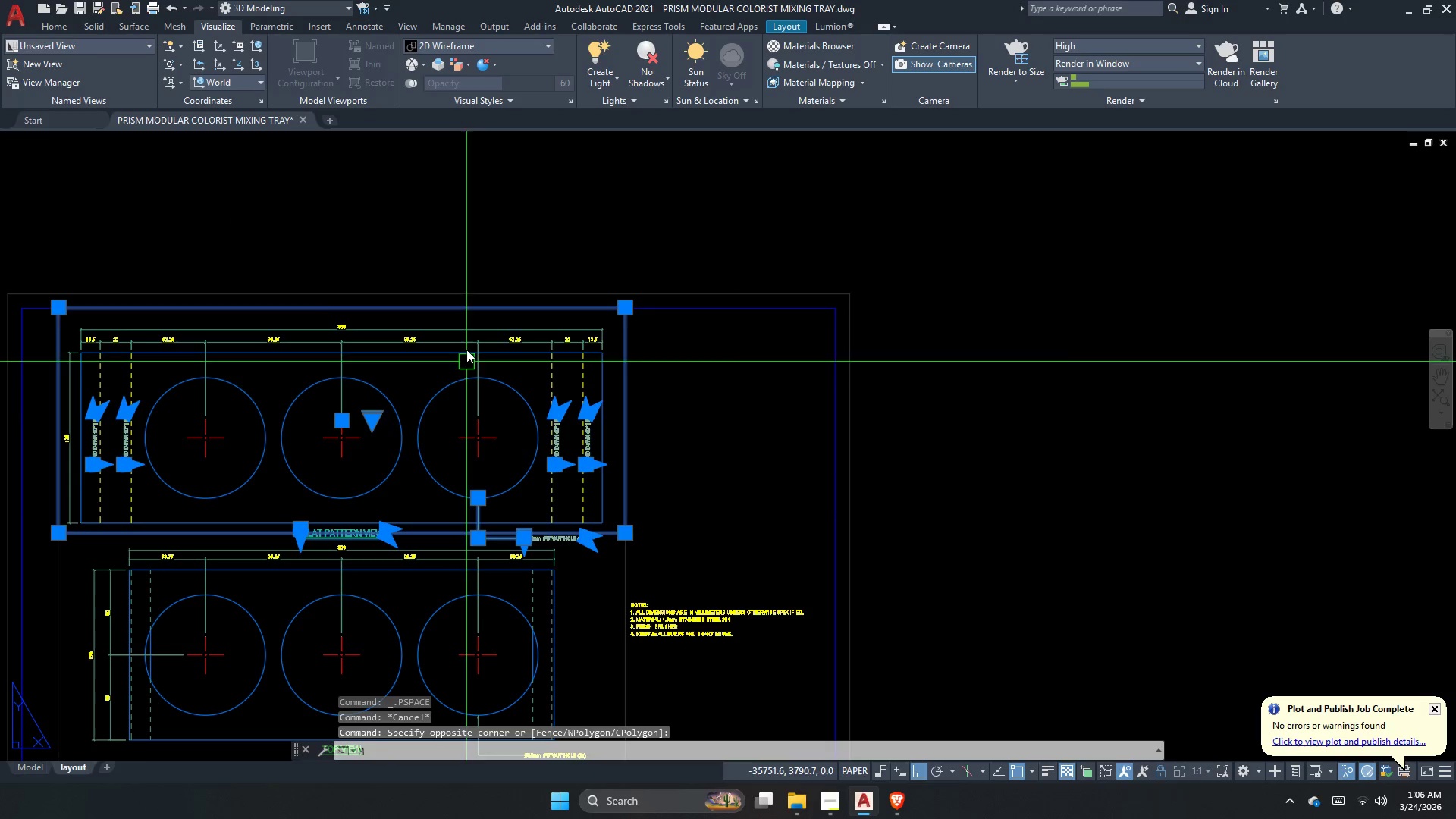 
key(Space)
 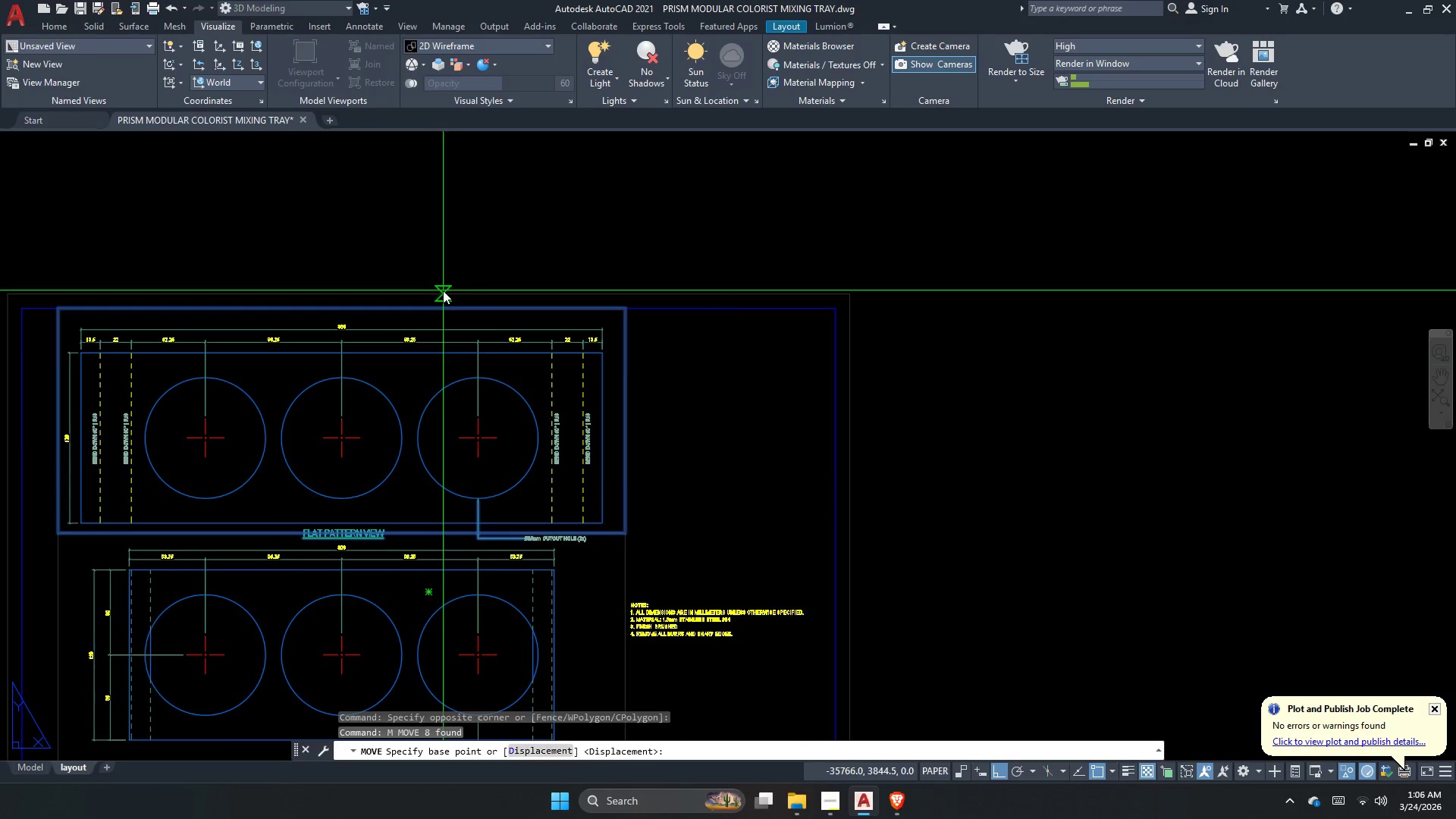 
scroll: coordinate [443, 290], scroll_direction: up, amount: 1.0
 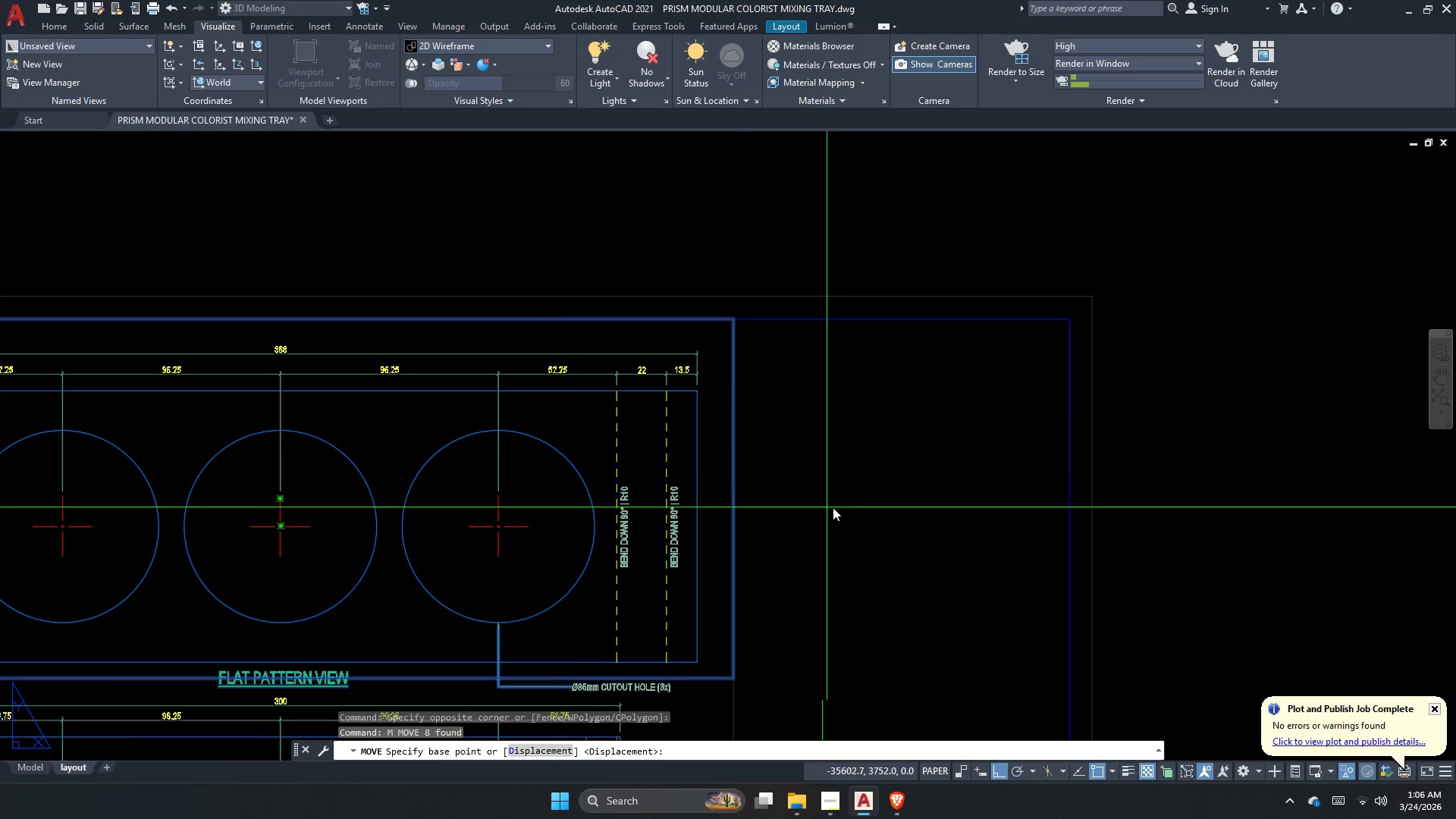 
left_click([855, 504])
 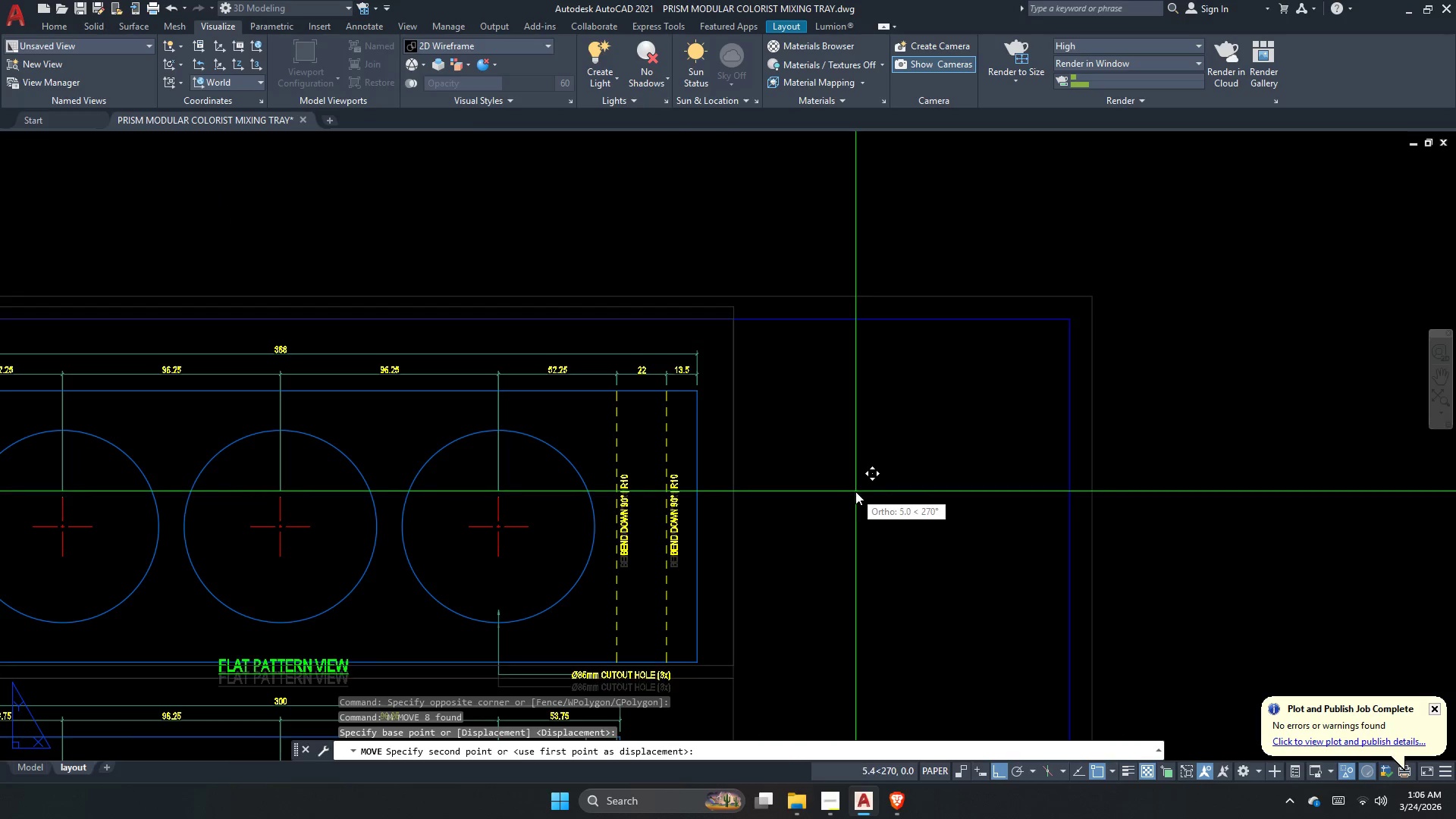 
left_click([855, 491])
 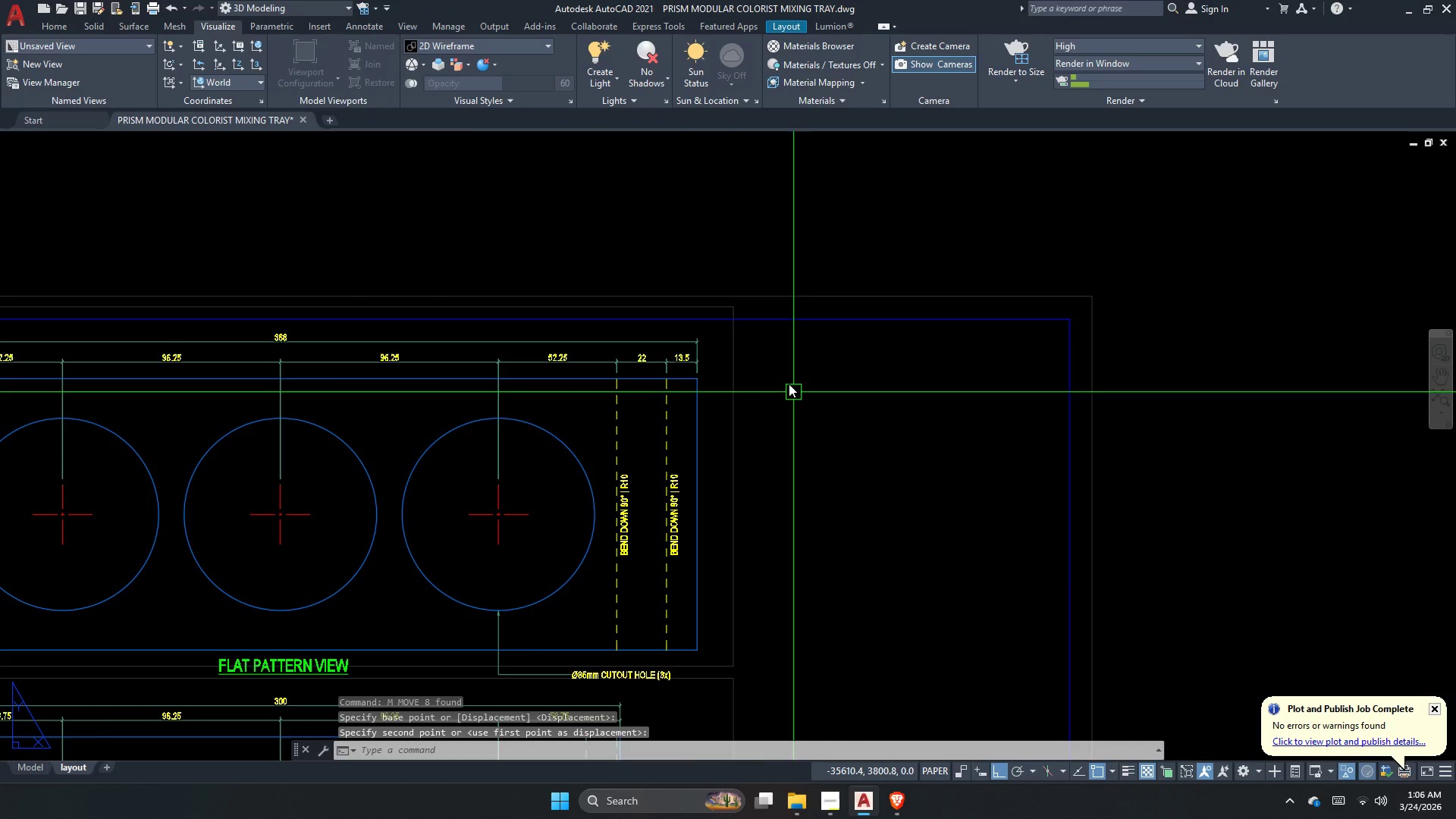 
scroll: coordinate [741, 340], scroll_direction: up, amount: 2.0
 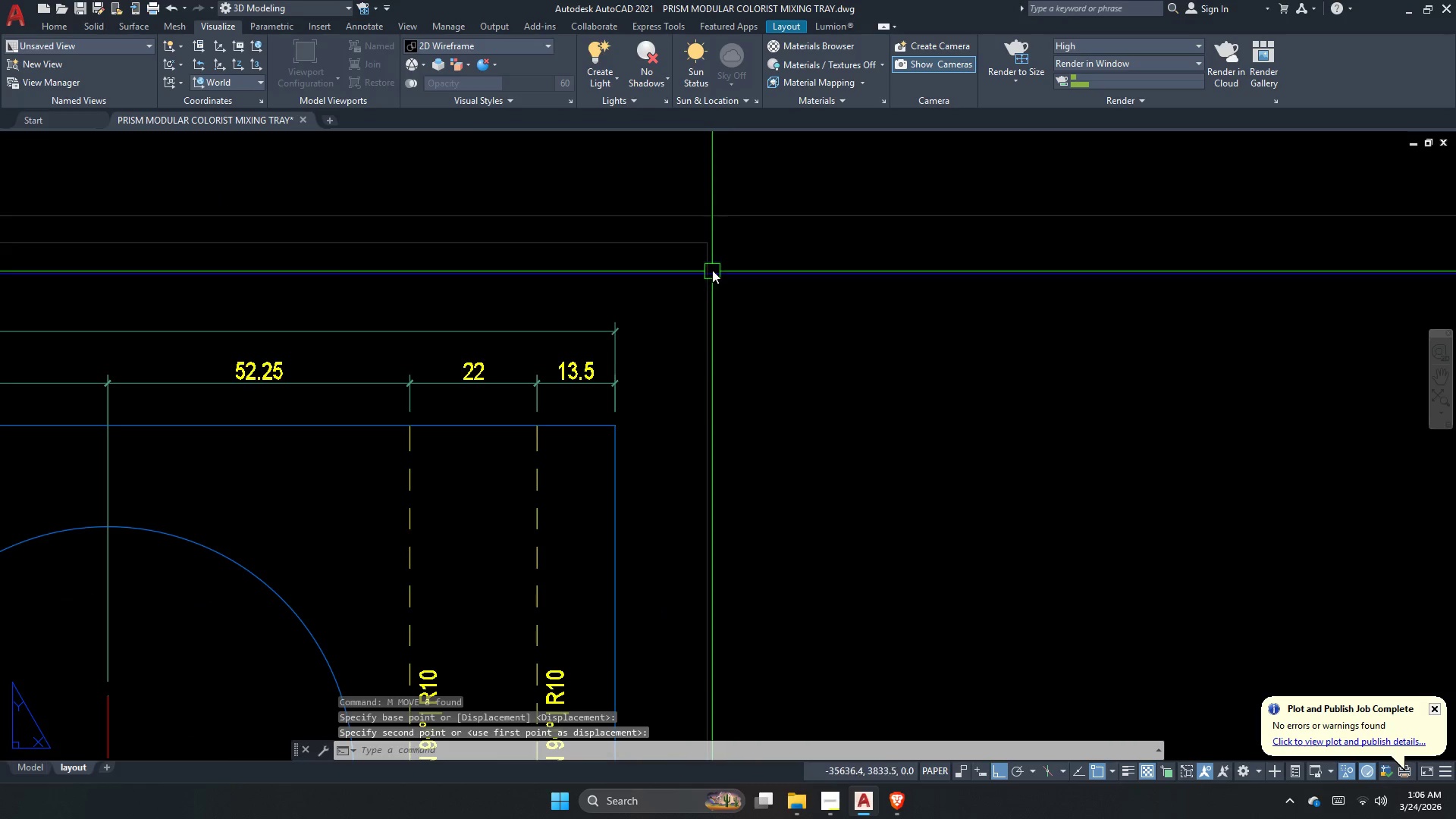 
left_click([707, 252])
 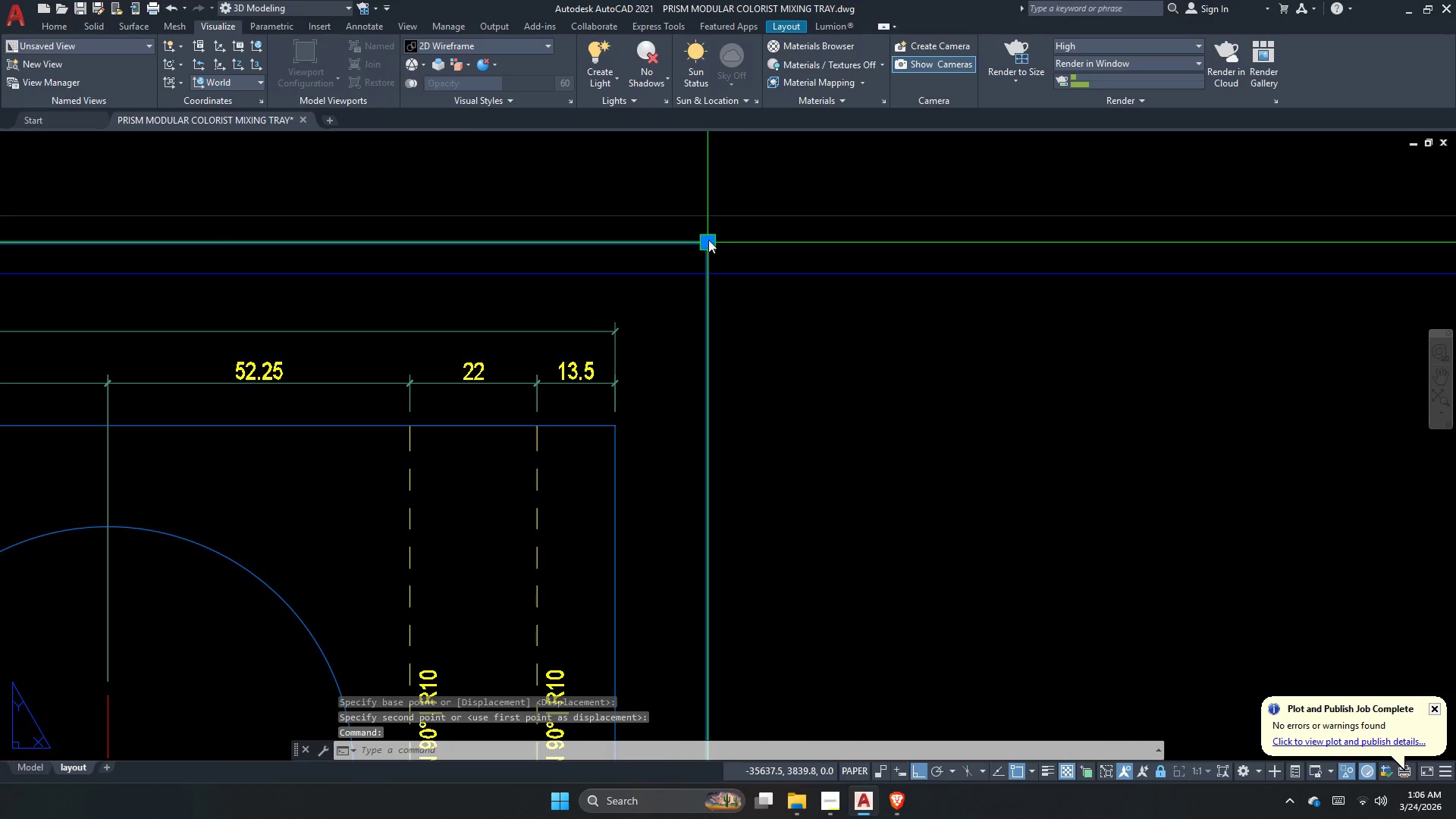 
left_click([708, 239])
 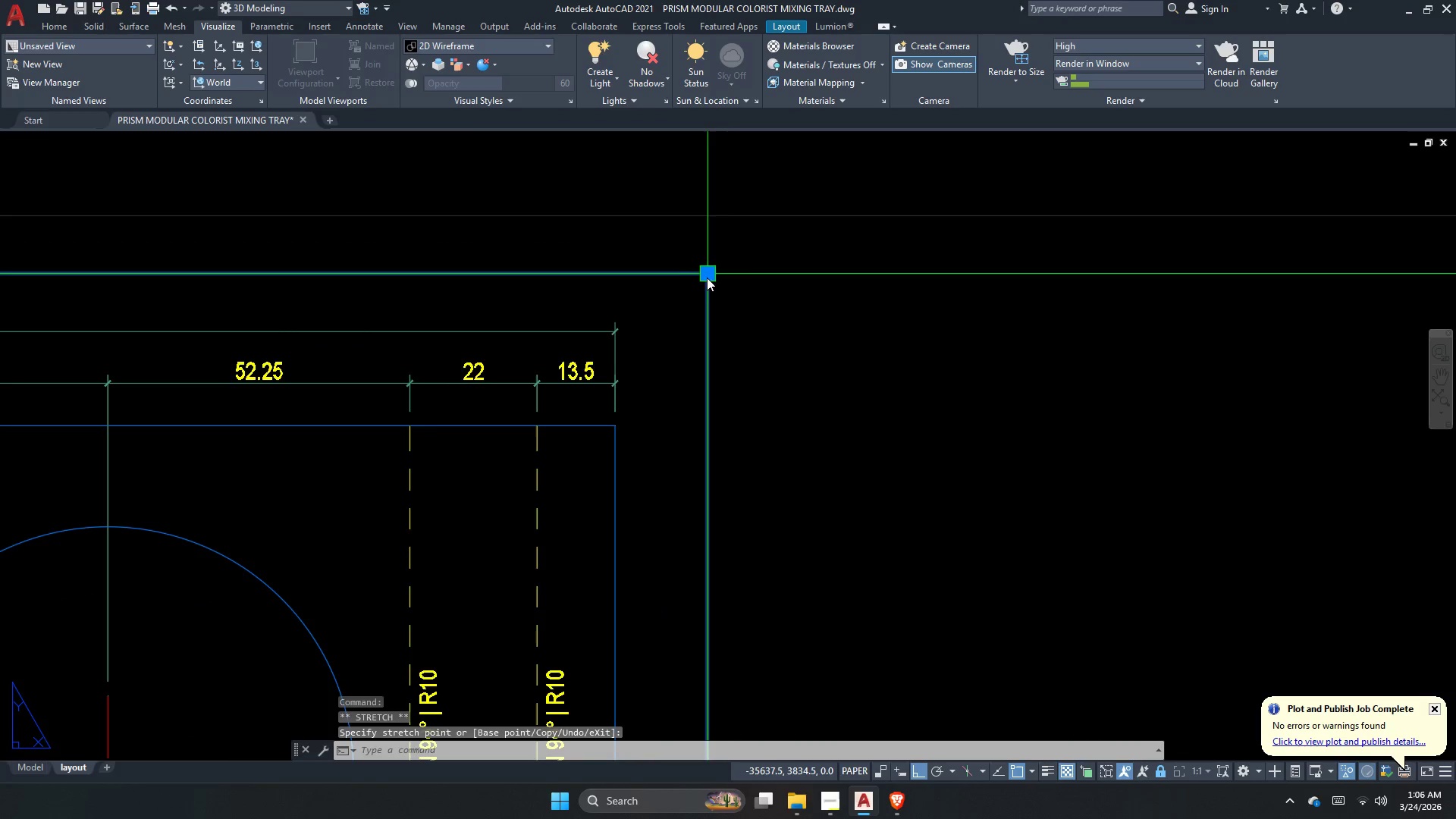 
key(Escape)
 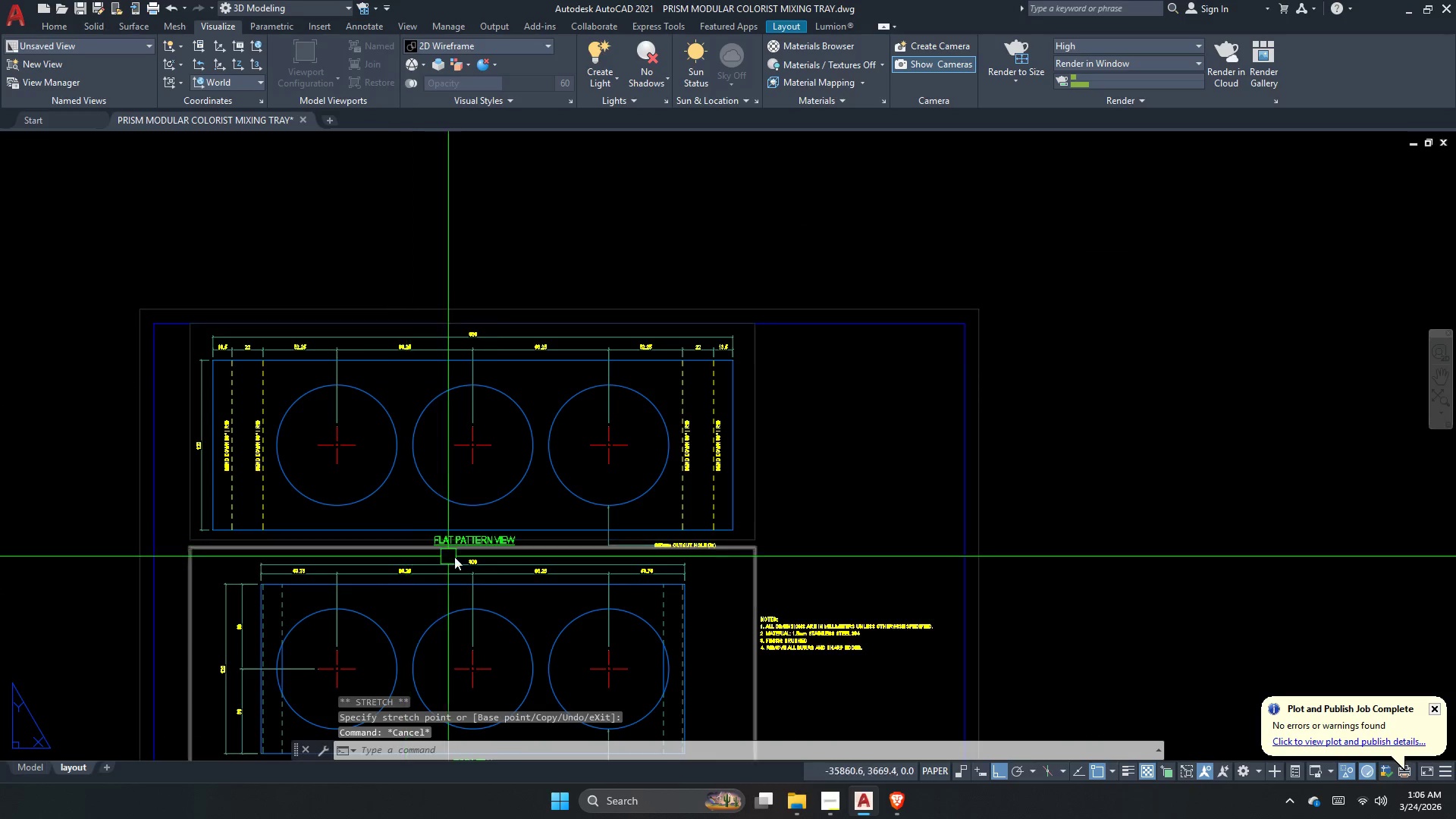 
scroll: coordinate [774, 347], scroll_direction: down, amount: 3.0
 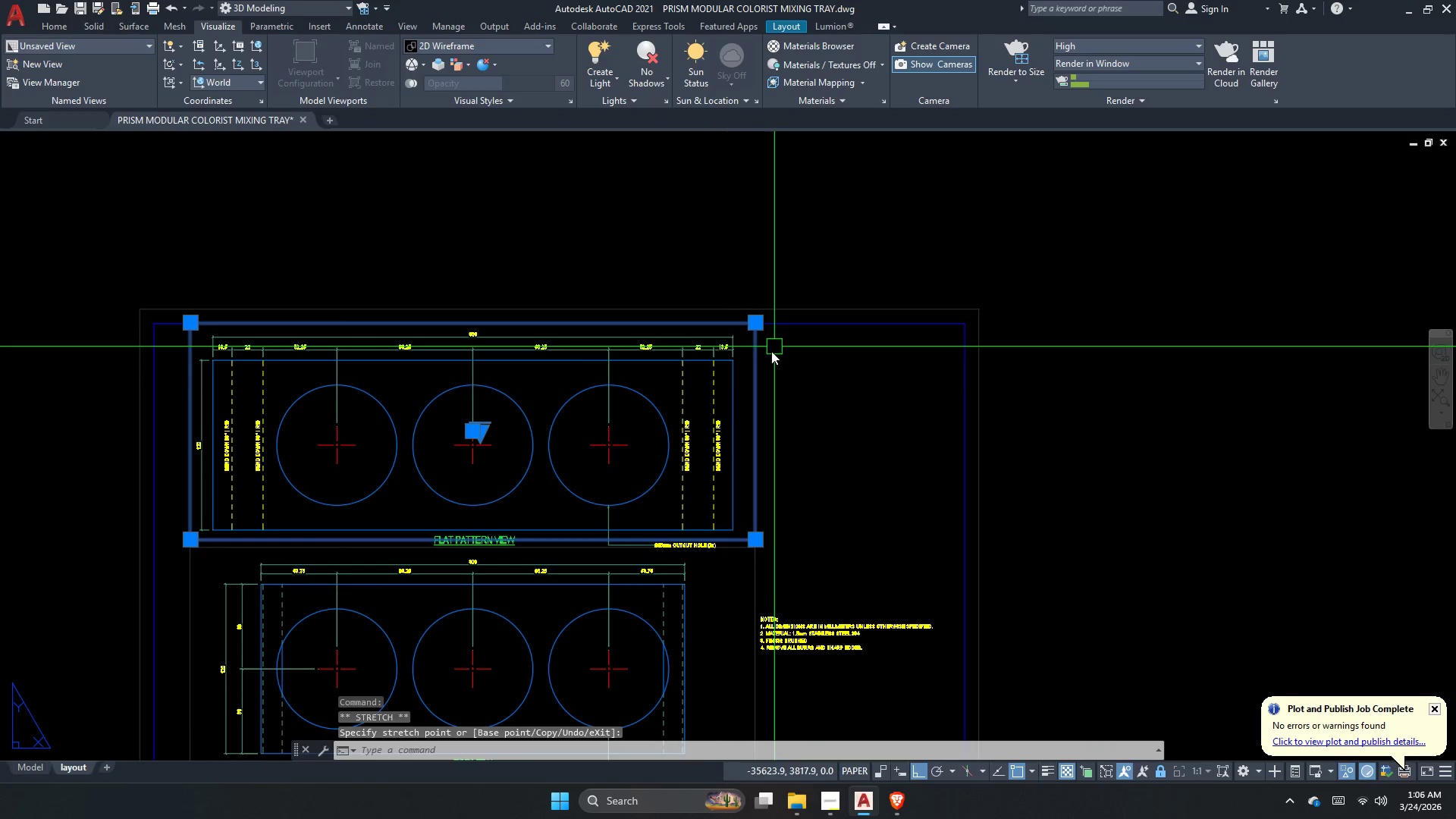 
scroll: coordinate [885, 542], scroll_direction: up, amount: 2.0
 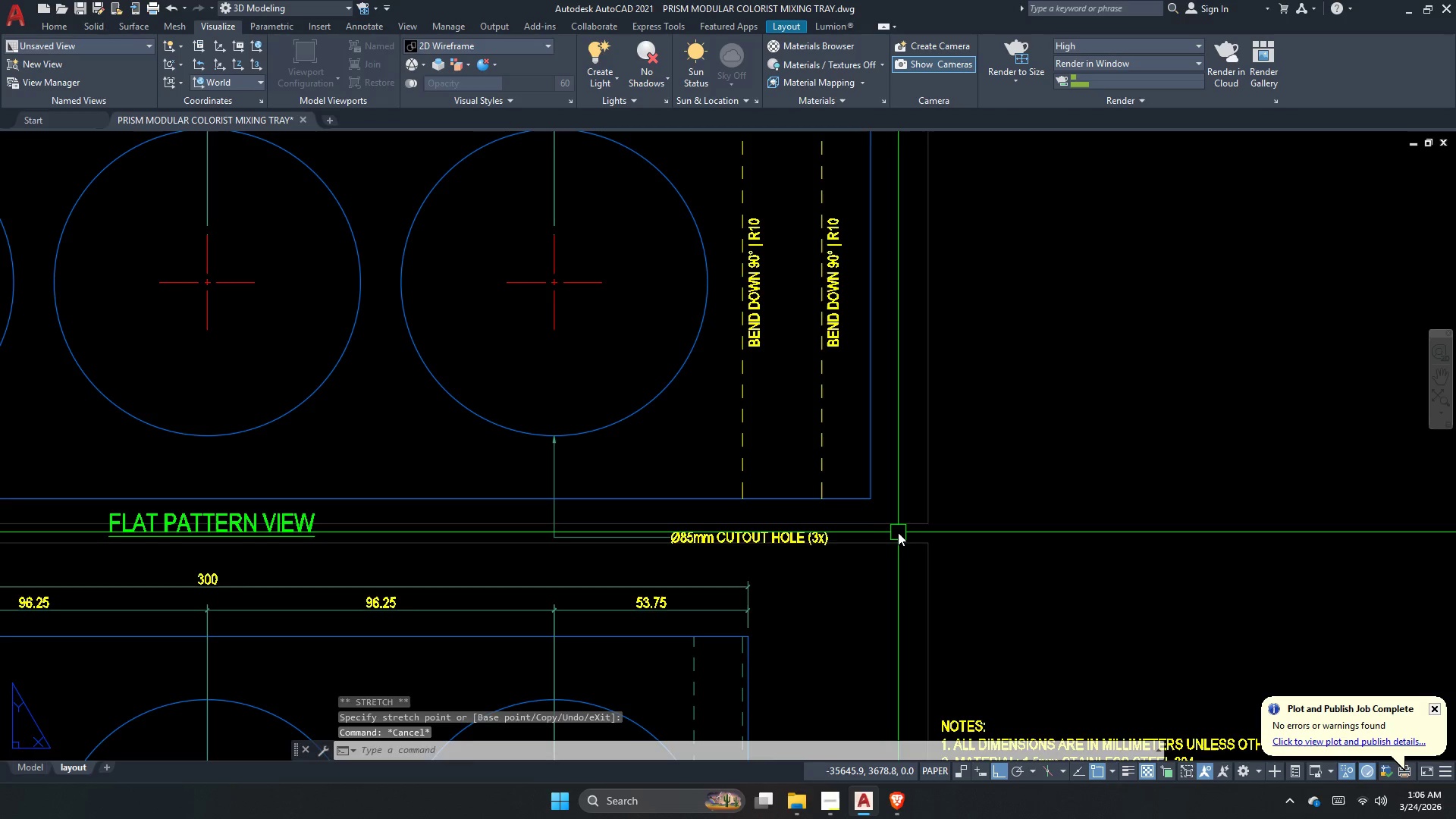 
left_click([898, 532])
 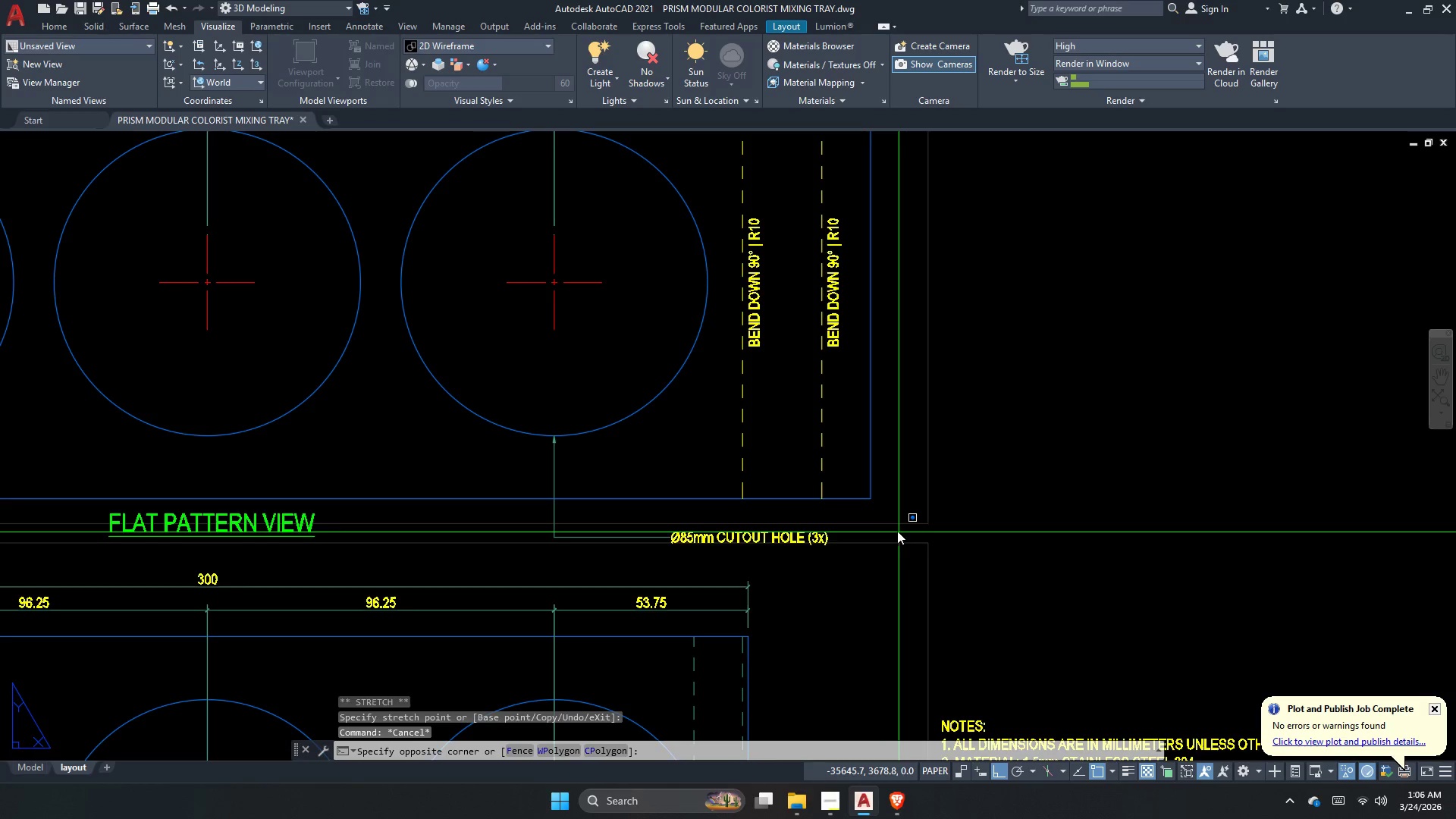 
left_click([858, 507])
 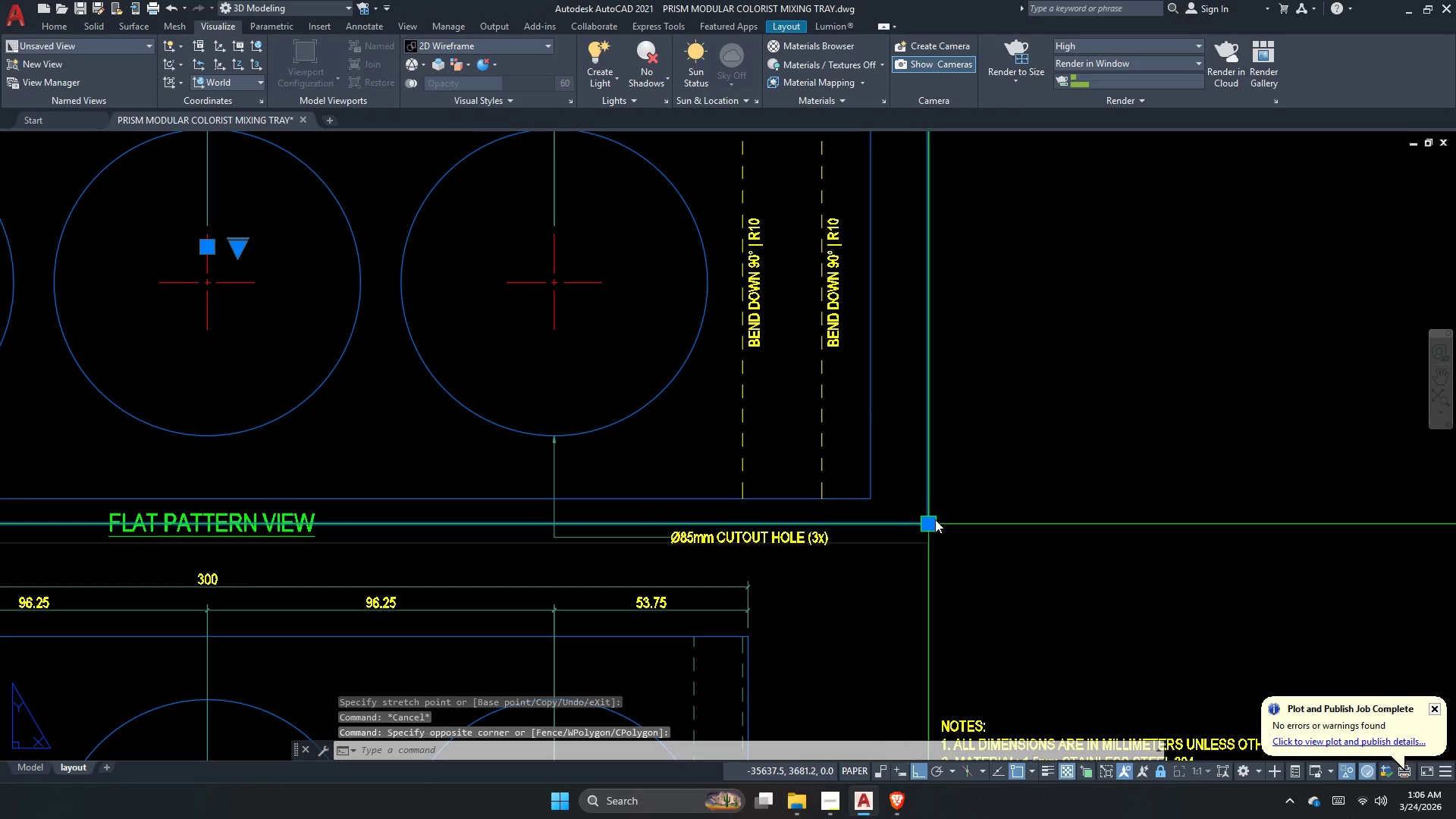 
left_click_drag(start_coordinate=[938, 519], to_coordinate=[937, 523])
 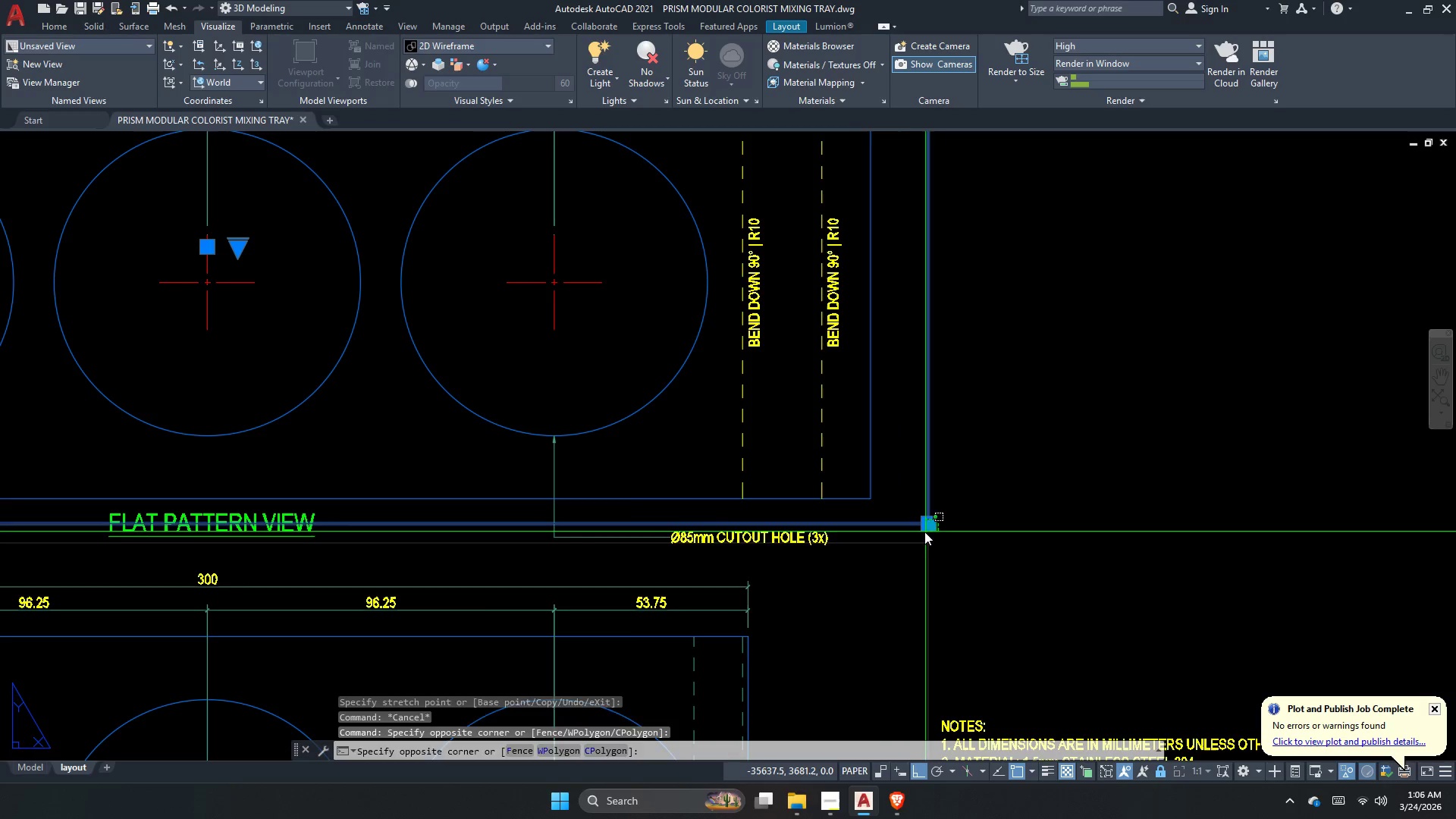 
left_click_drag(start_coordinate=[923, 532], to_coordinate=[920, 544])
 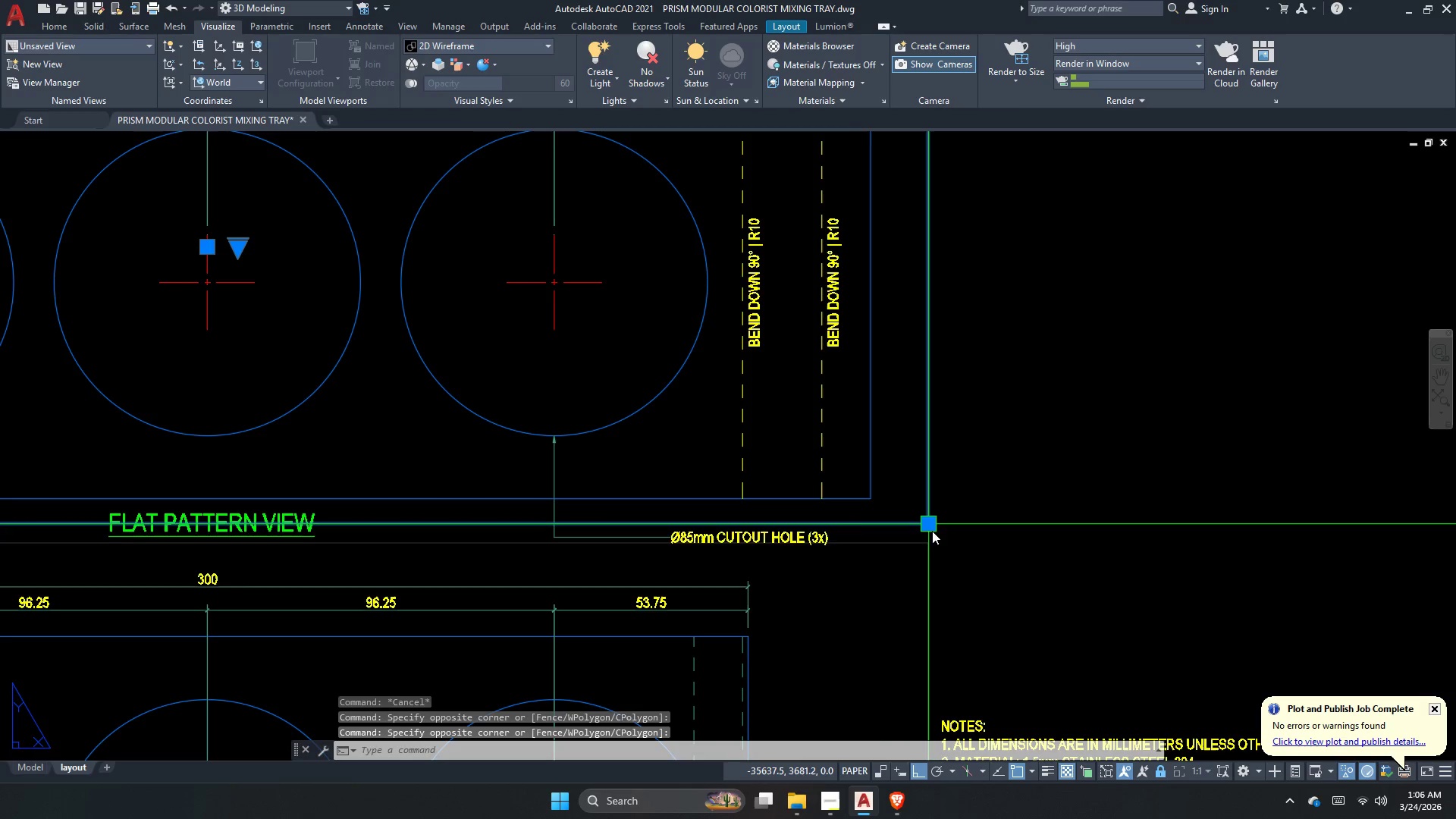 
left_click_drag(start_coordinate=[930, 526], to_coordinate=[927, 532])
 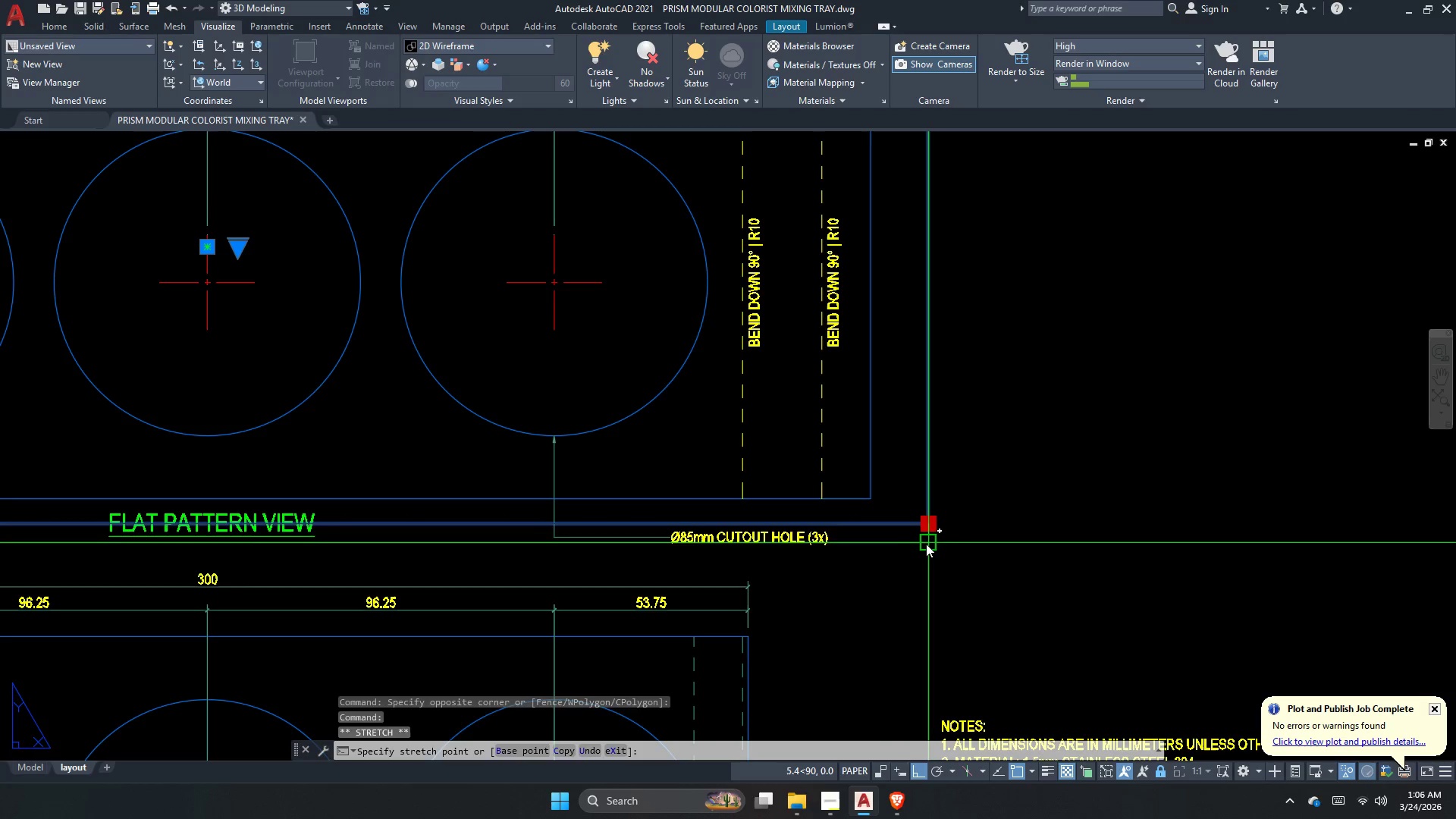 
left_click([926, 544])
 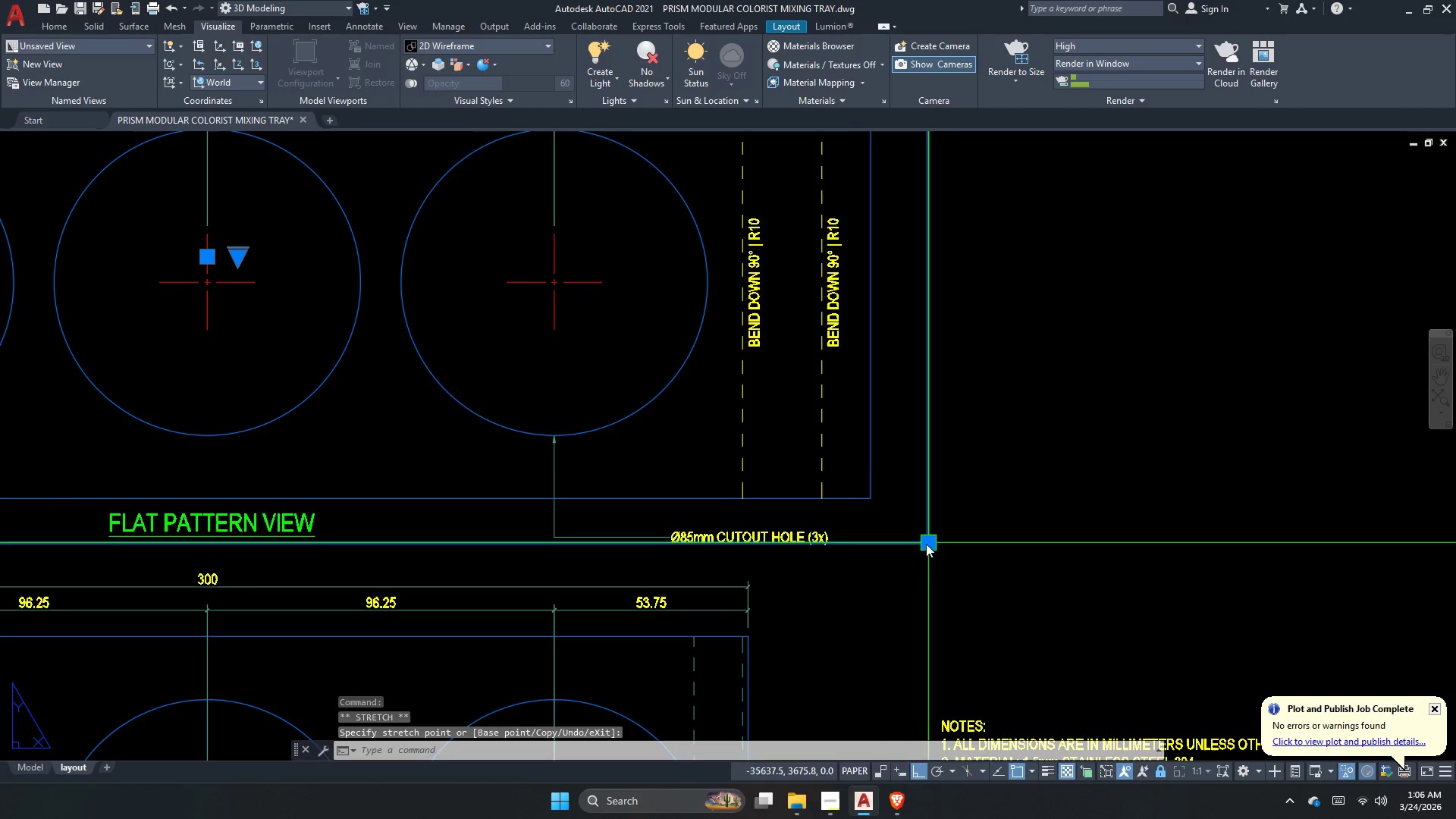 
key(Escape)
 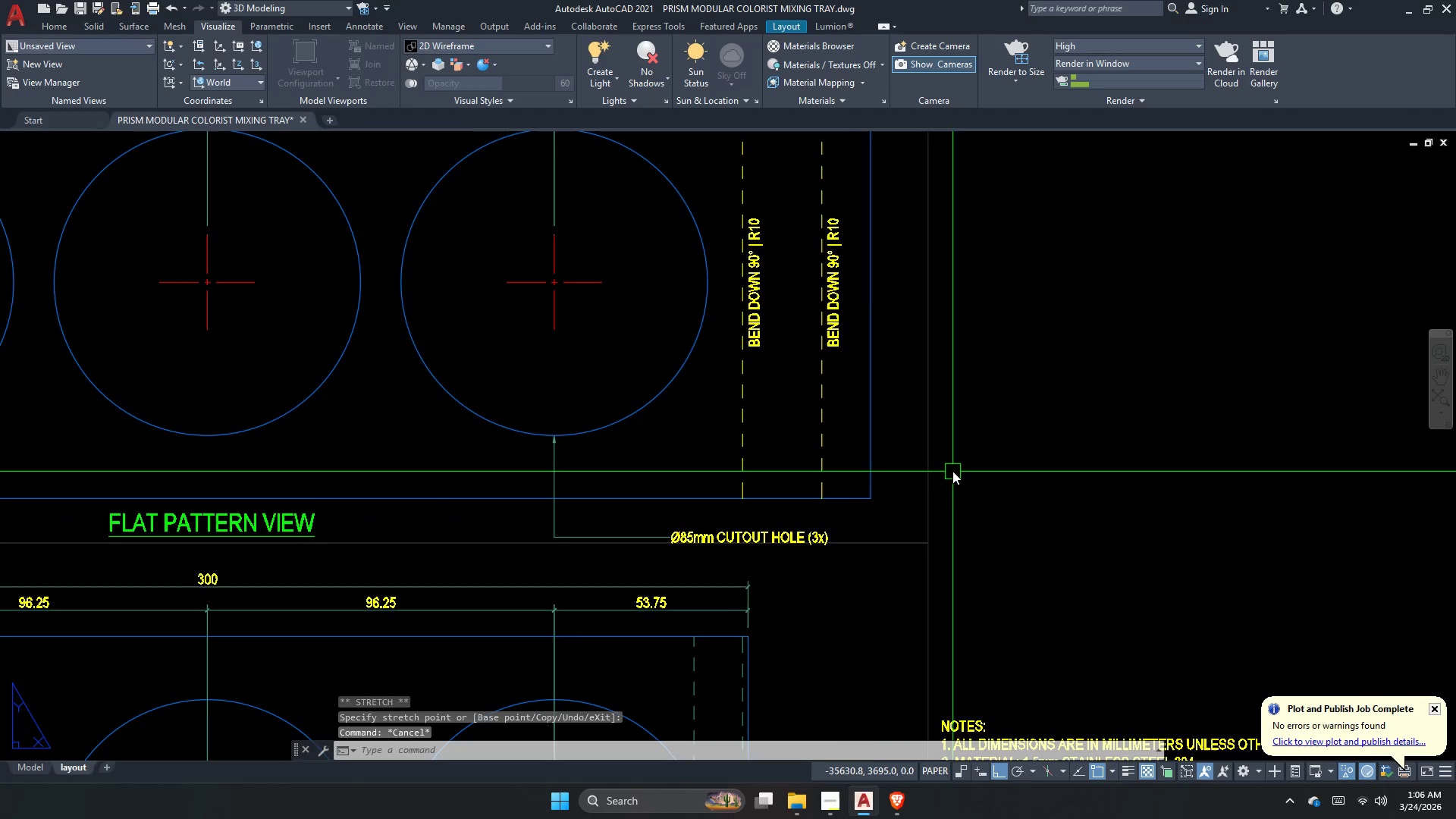 
scroll: coordinate [953, 471], scroll_direction: down, amount: 4.0
 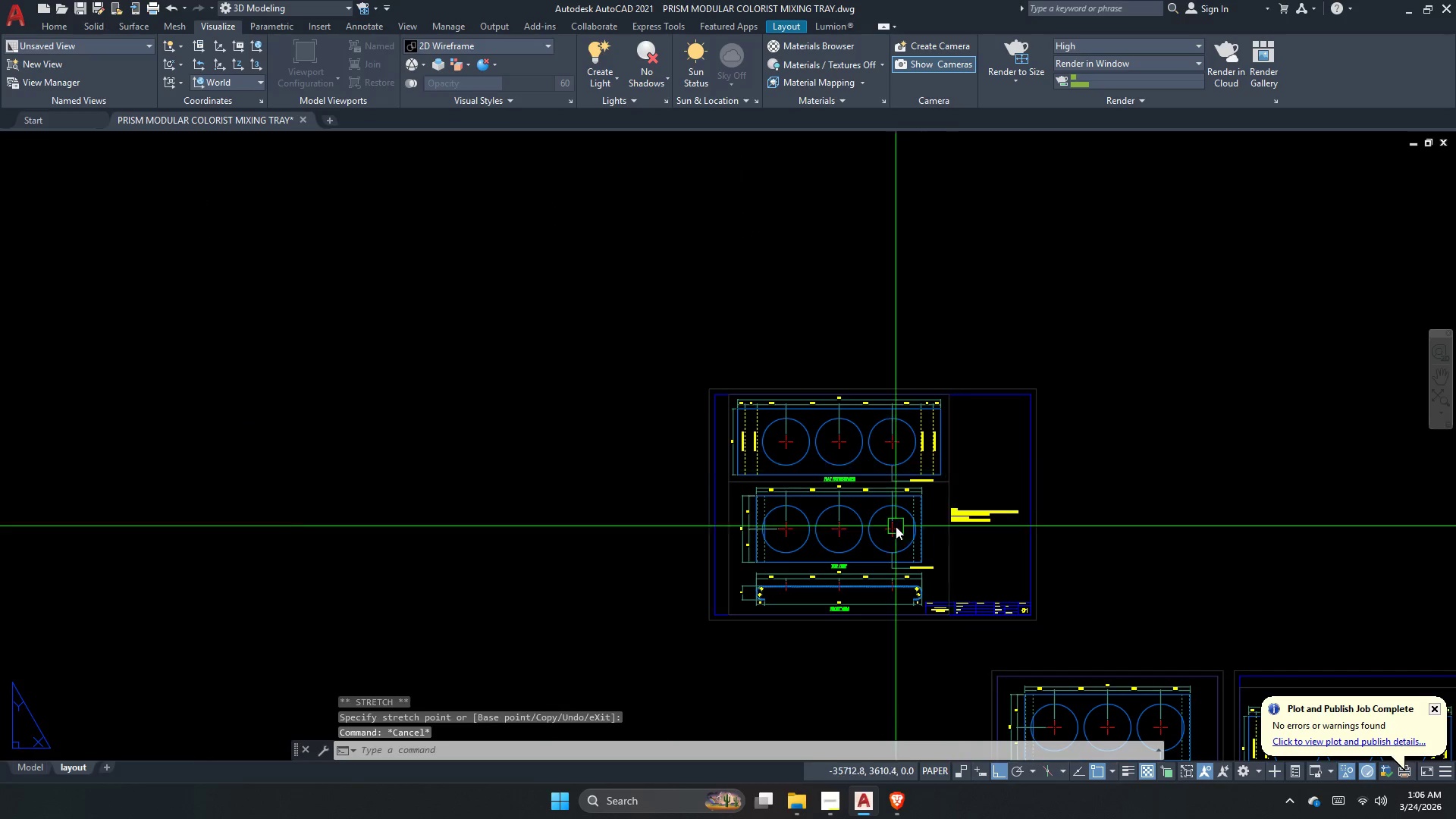 
scroll: coordinate [887, 531], scroll_direction: up, amount: 2.0
 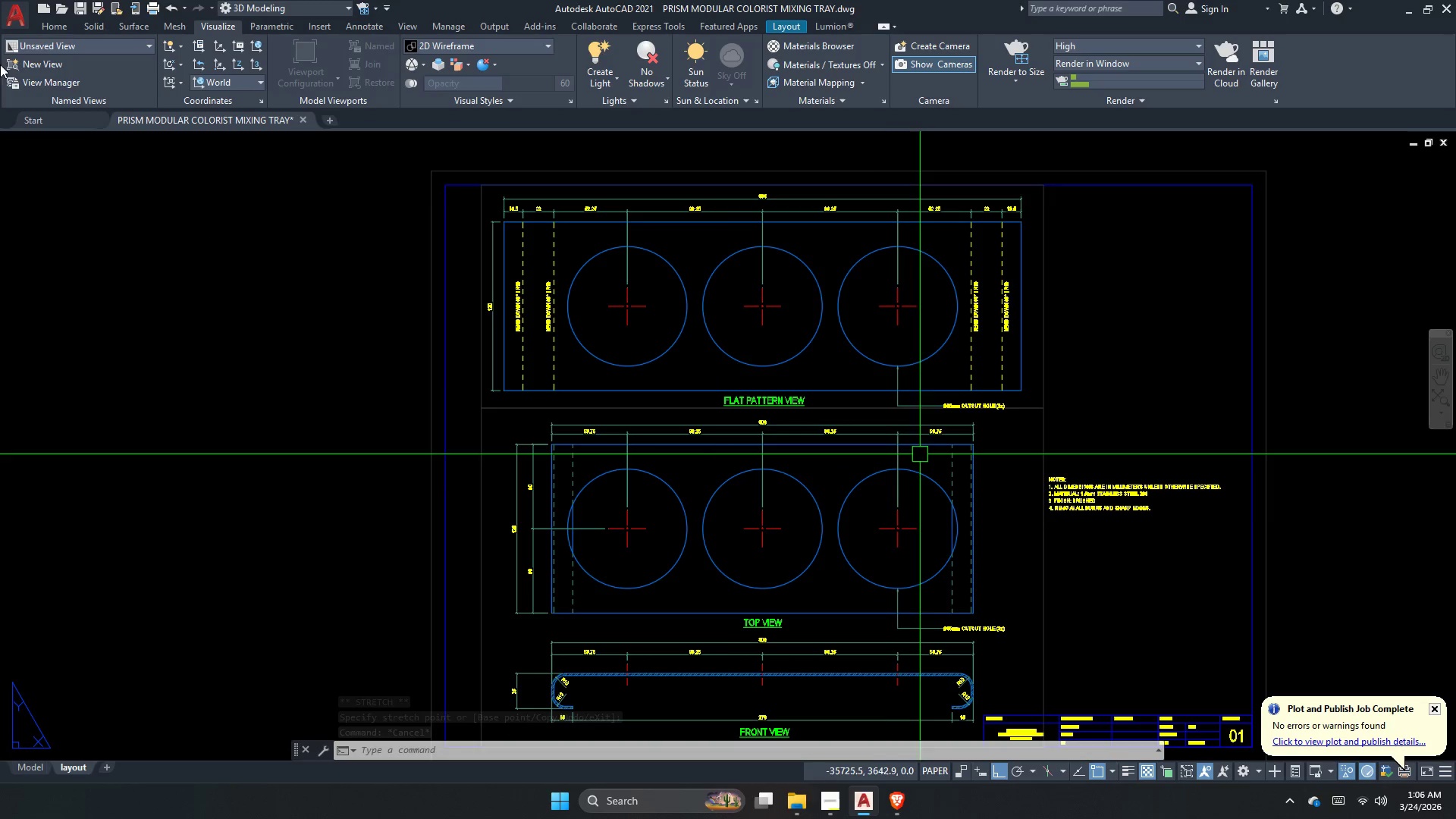 
wait(5.18)
 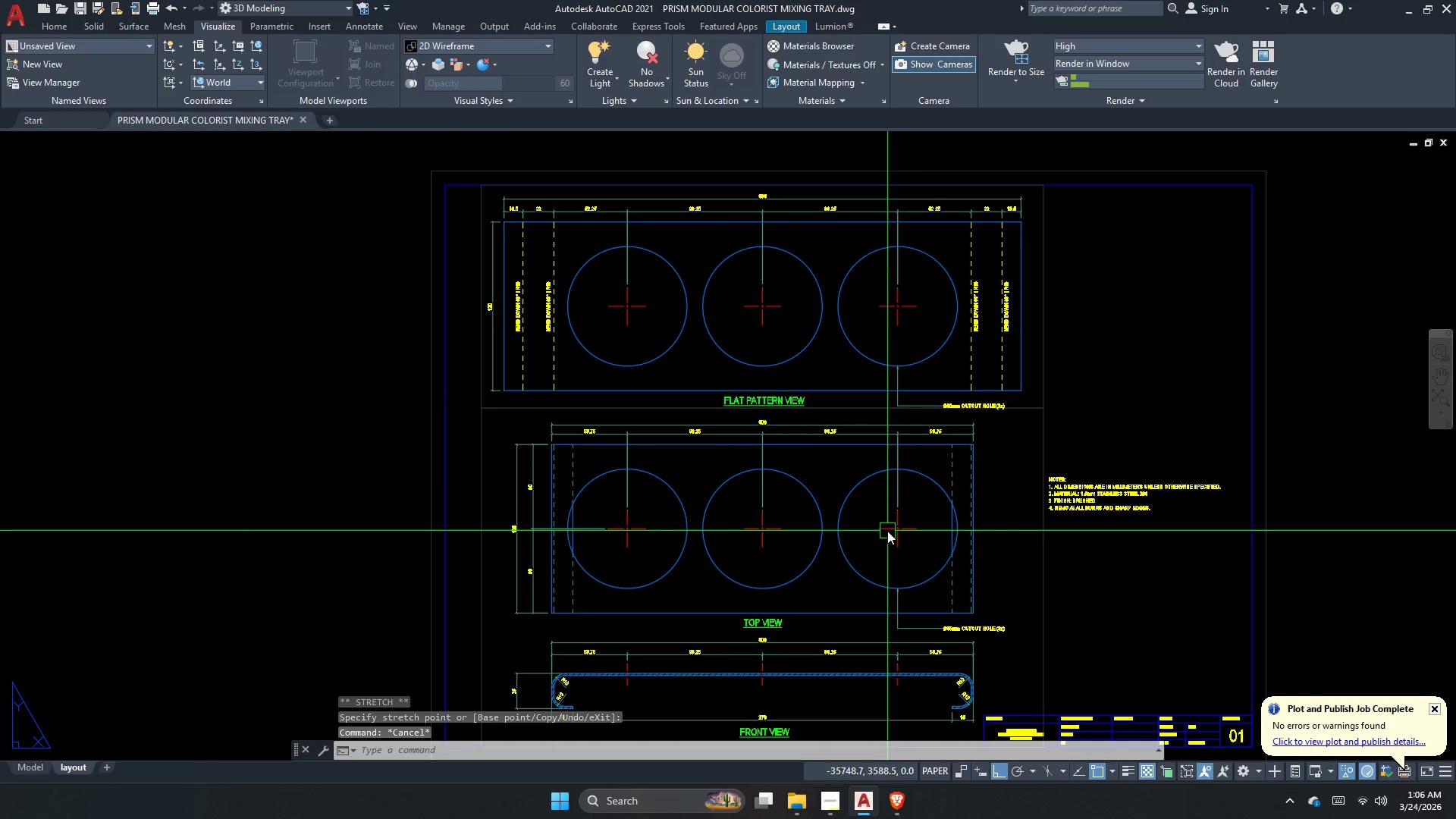 
scroll: coordinate [834, 438], scroll_direction: up, amount: 1.0
 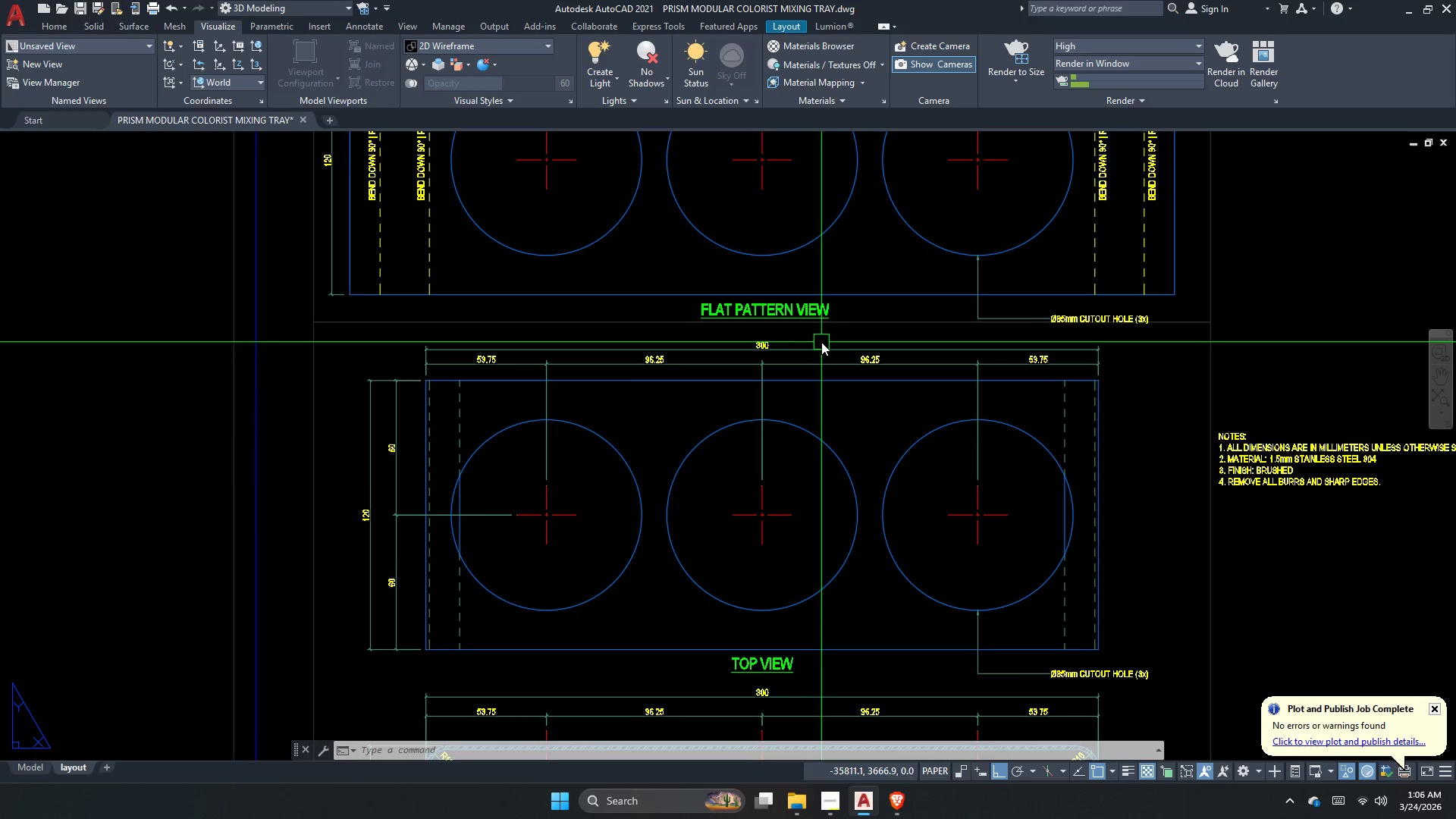 
left_click([824, 342])
 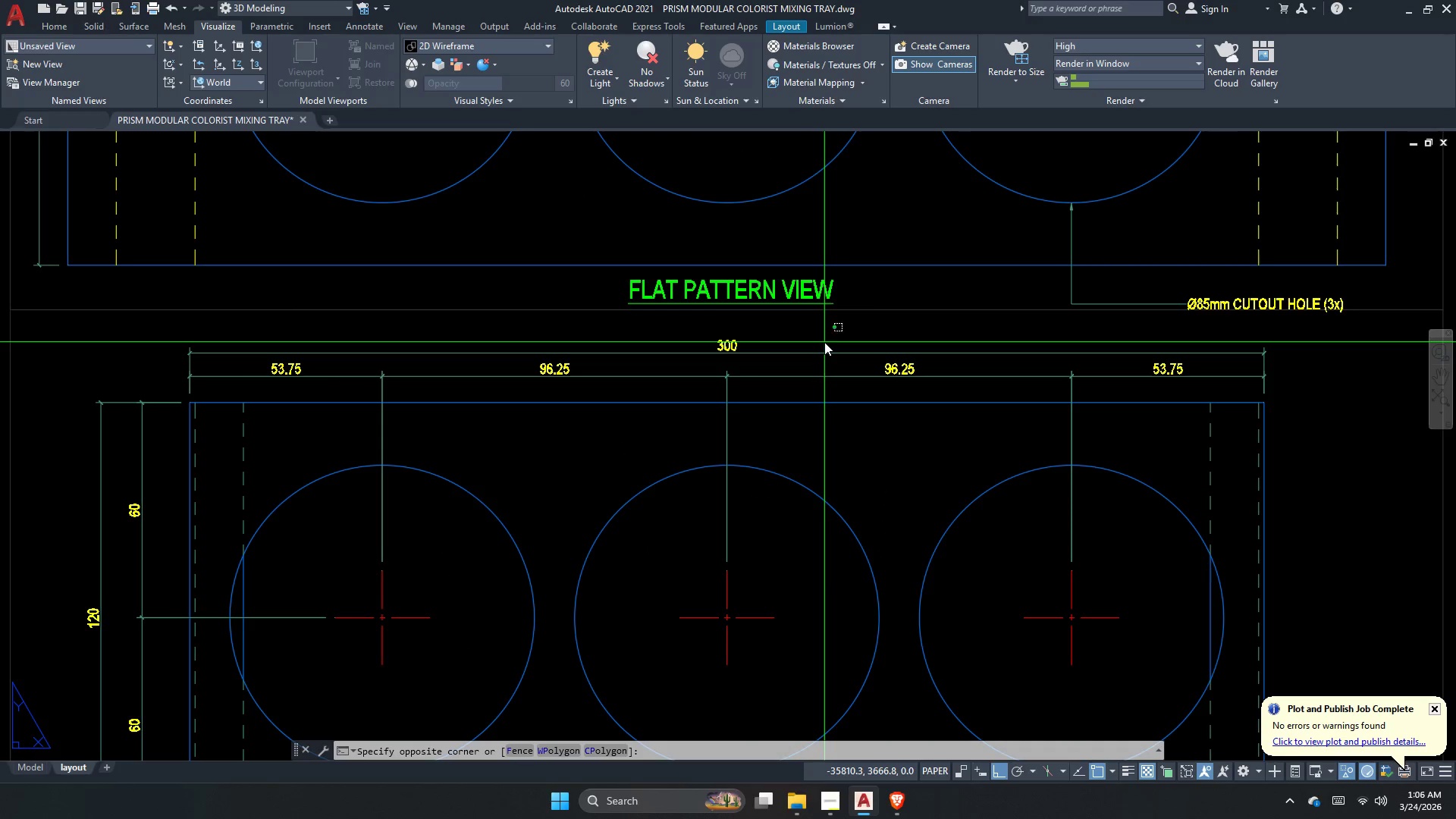 
scroll: coordinate [821, 342], scroll_direction: up, amount: 1.0
 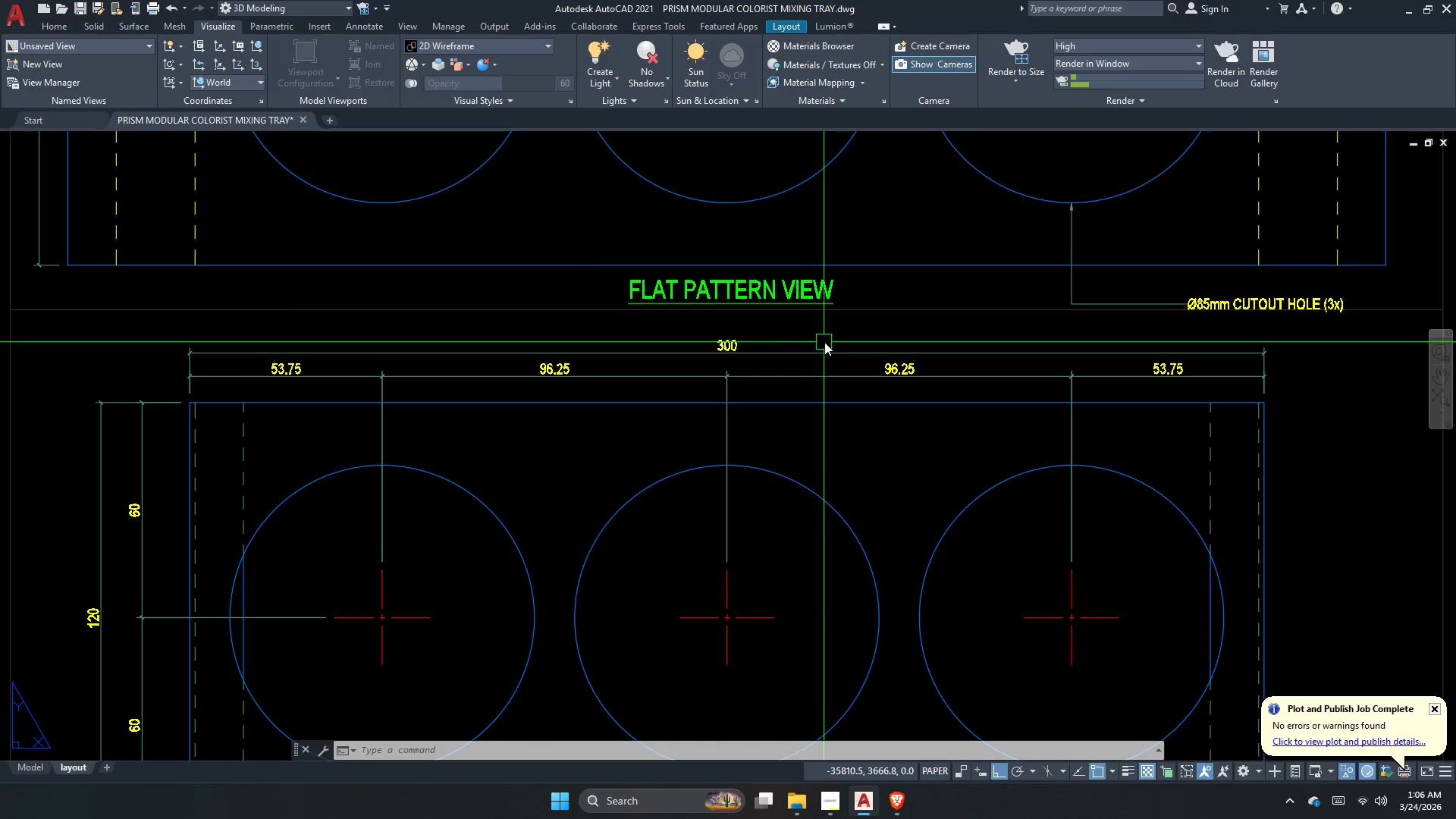 
double_click([824, 342])
 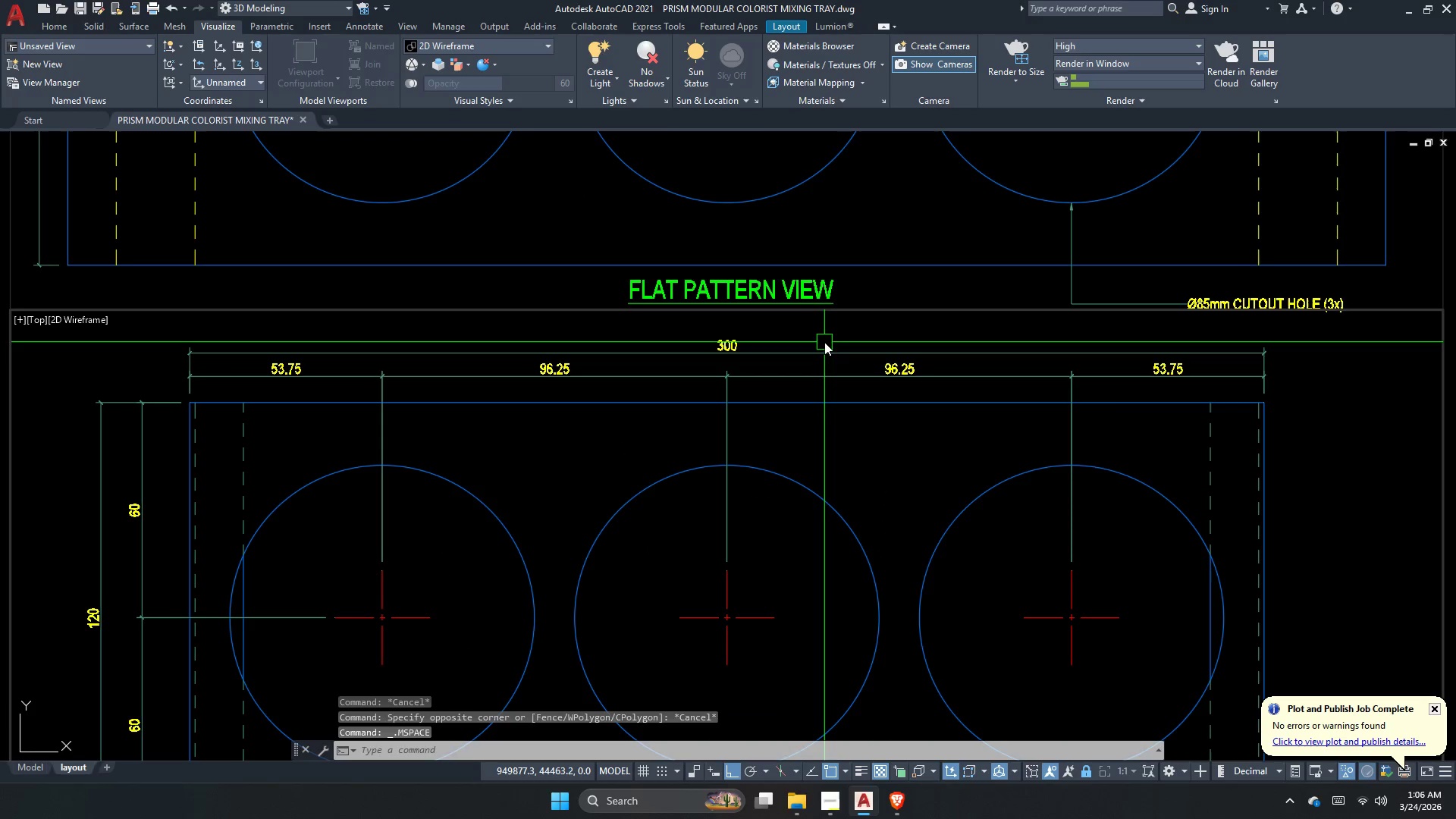 
key(Escape)
 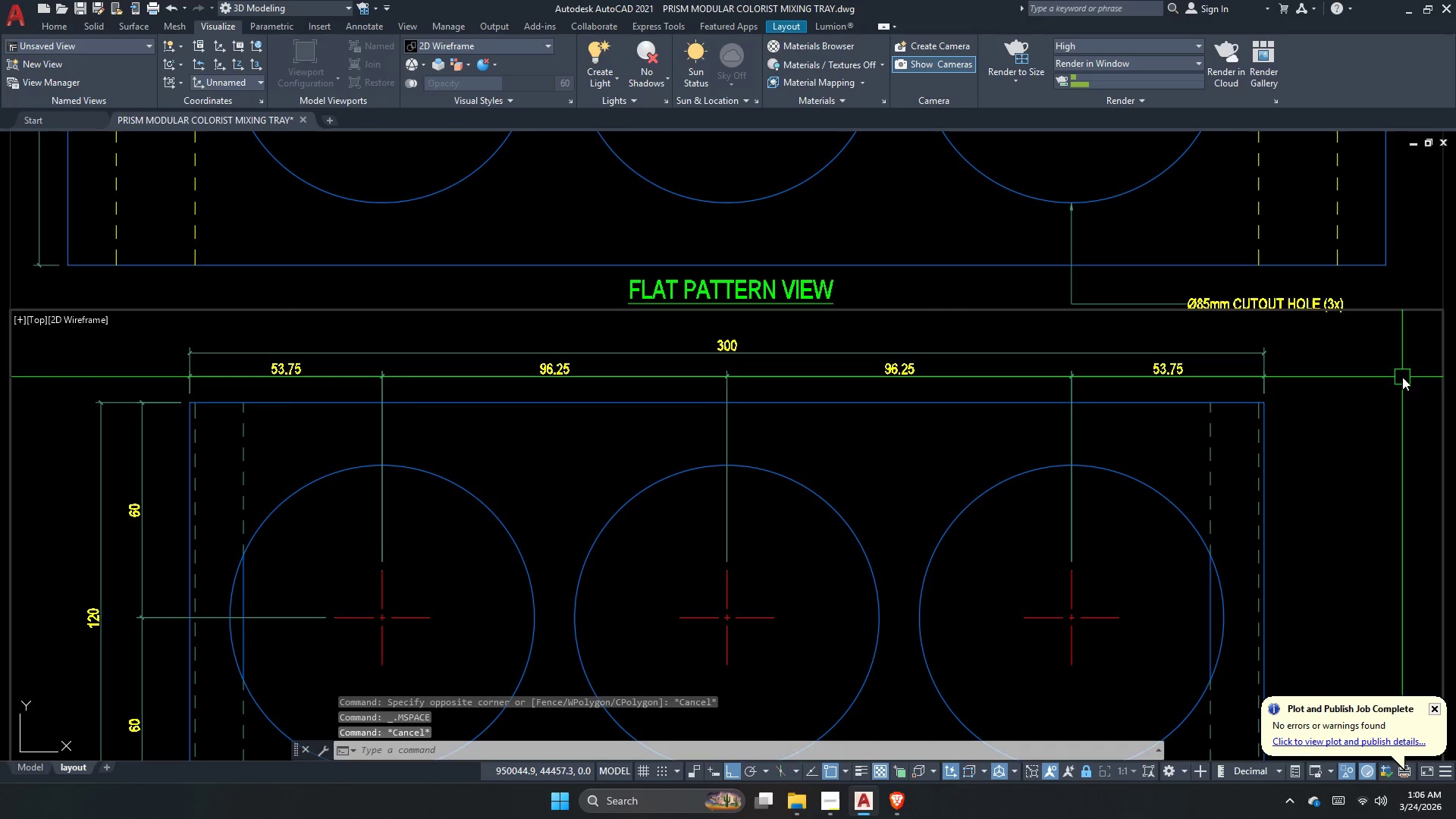 
key(S)
 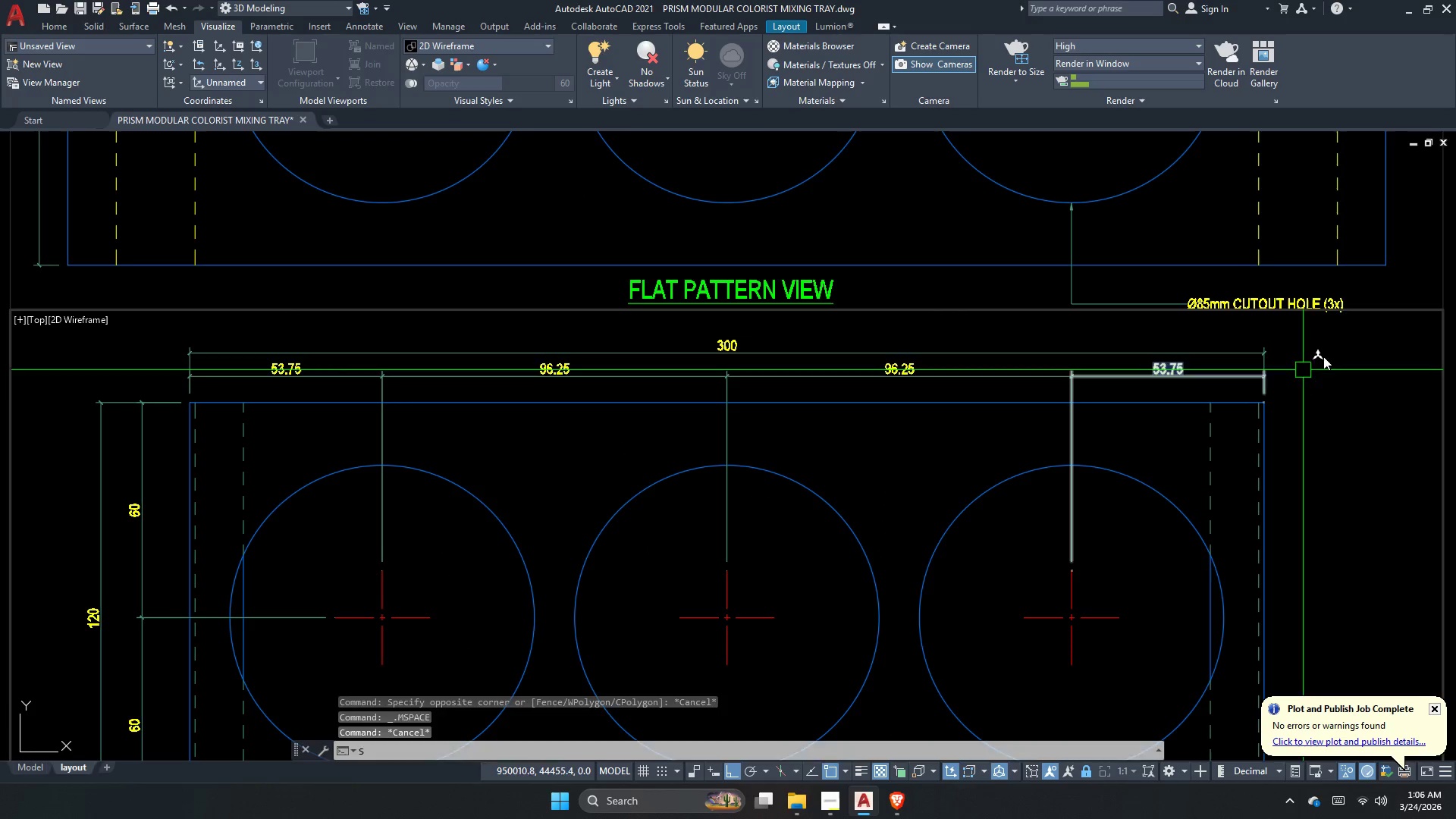 
key(Space)
 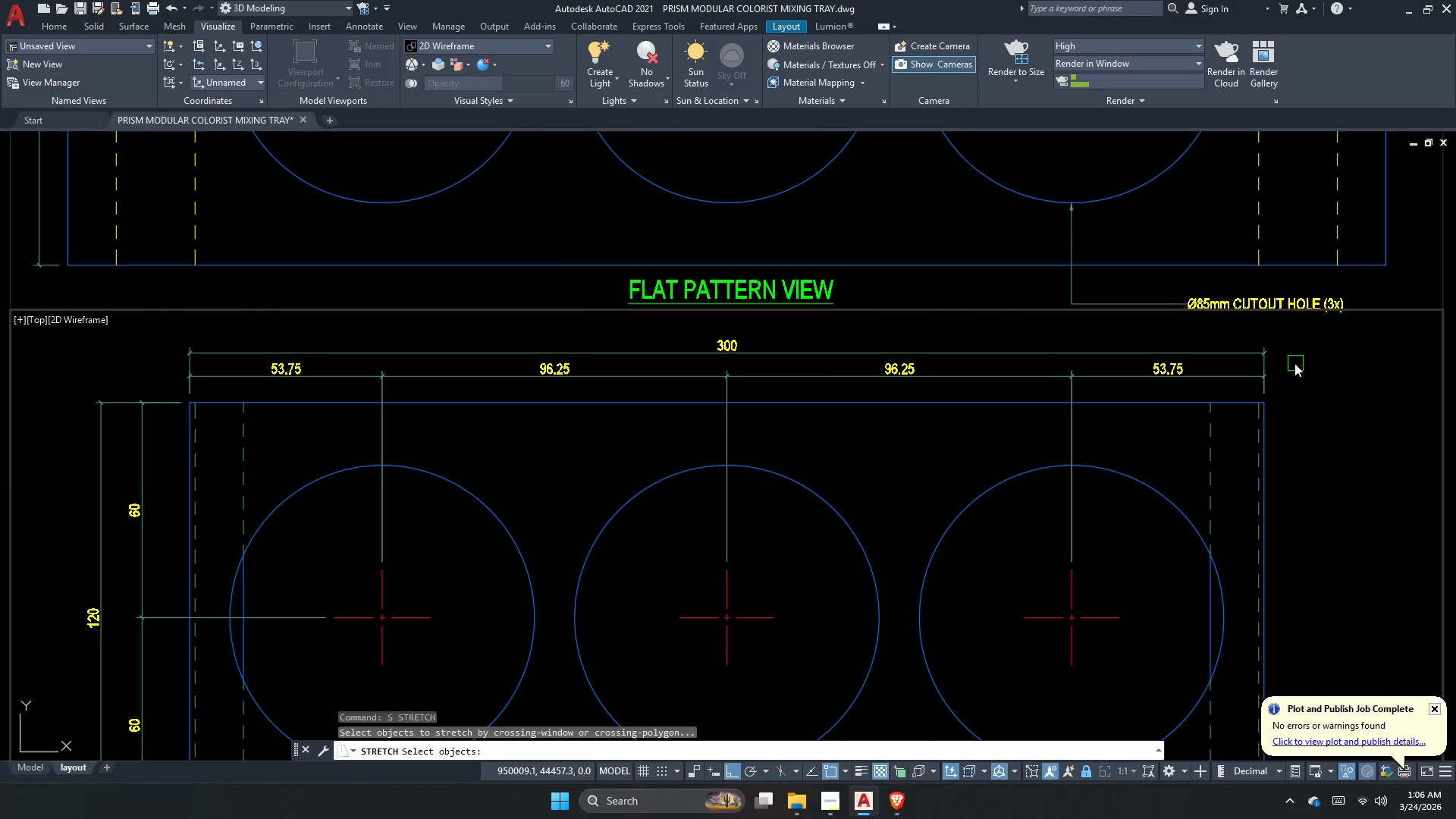 
left_click_drag(start_coordinate=[1291, 363], to_coordinate=[1274, 350])
 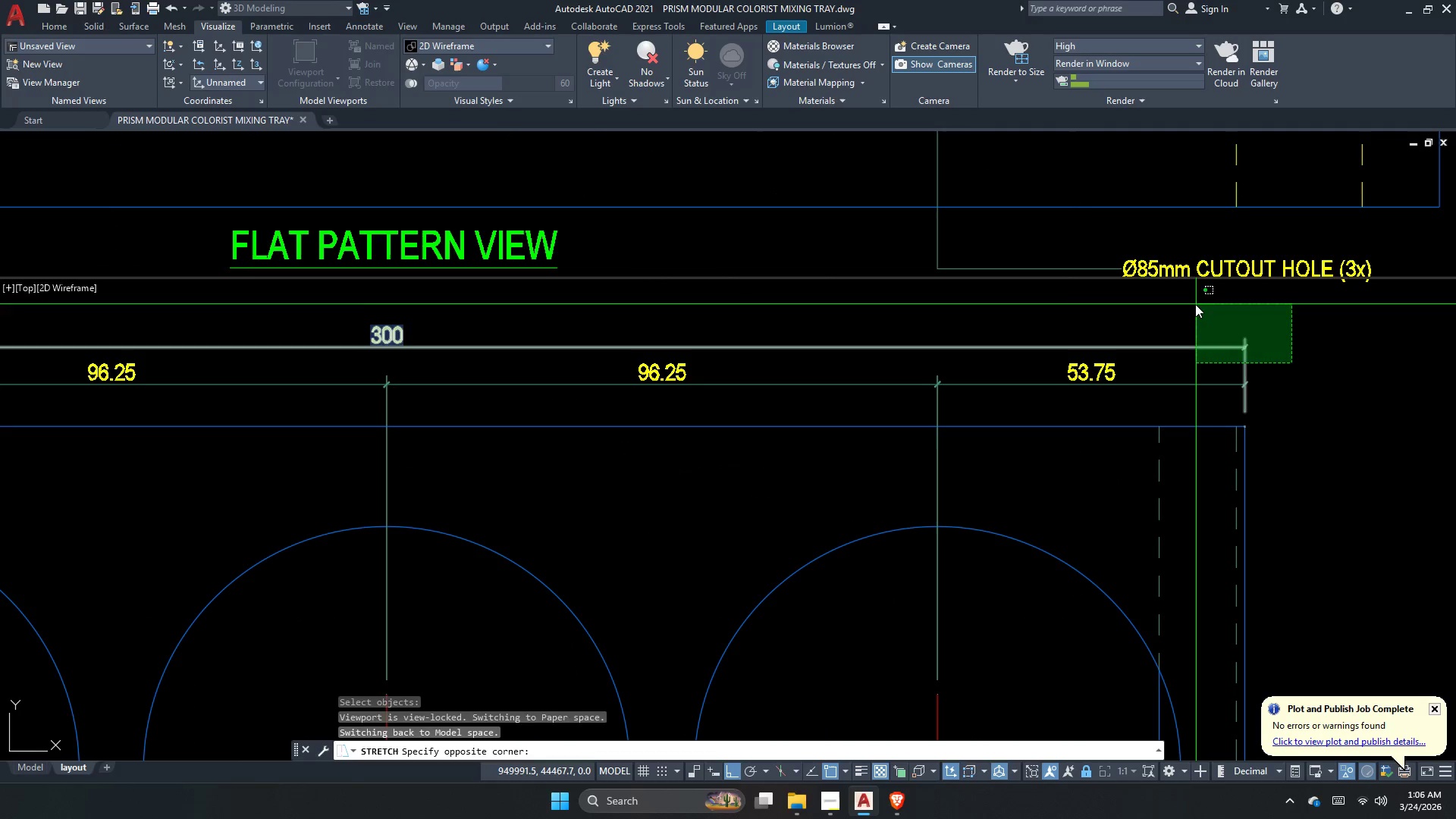 
scroll: coordinate [1294, 363], scroll_direction: up, amount: 1.0
 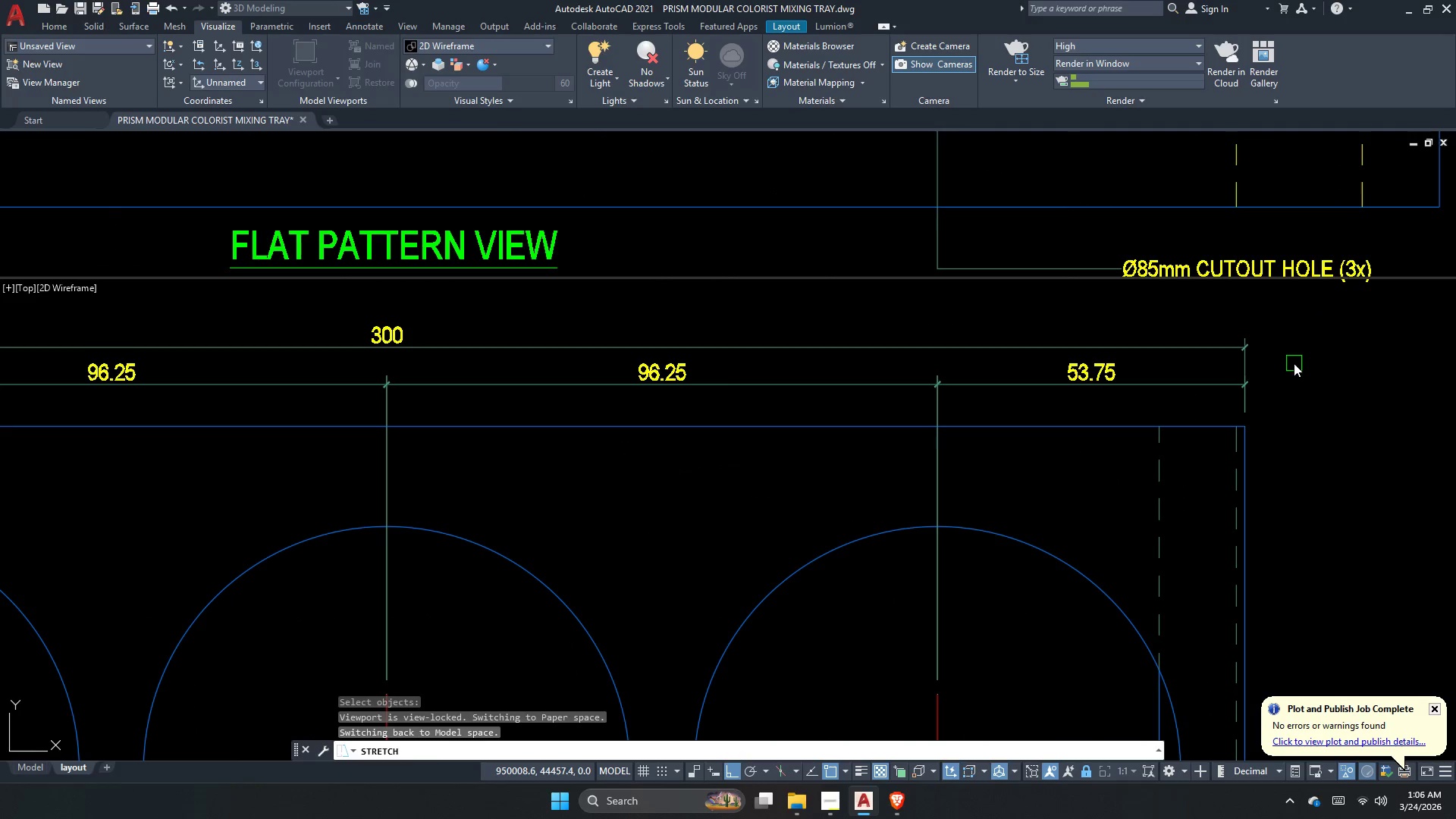 
key(Space)
 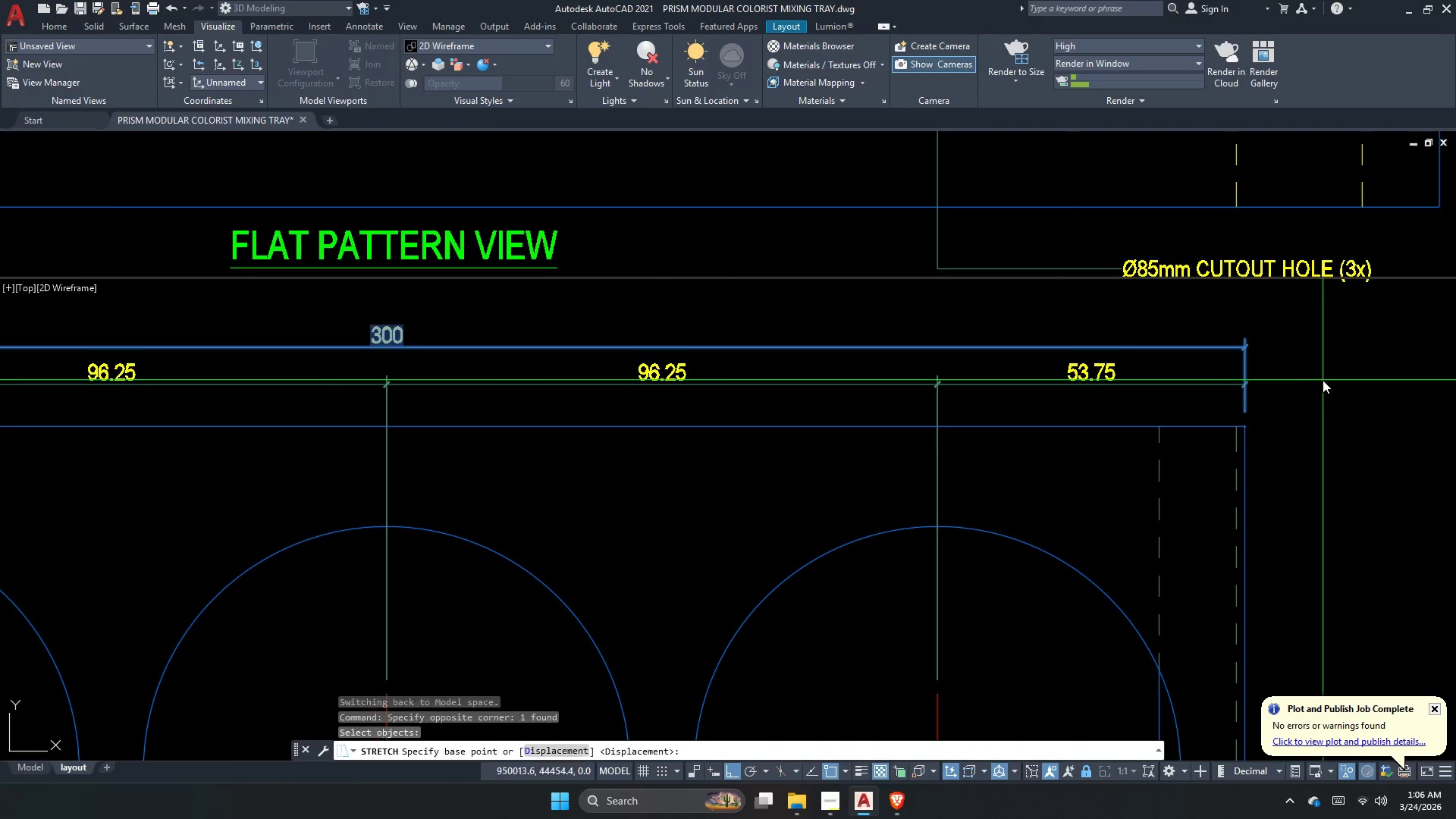 
triple_click([1323, 380])
 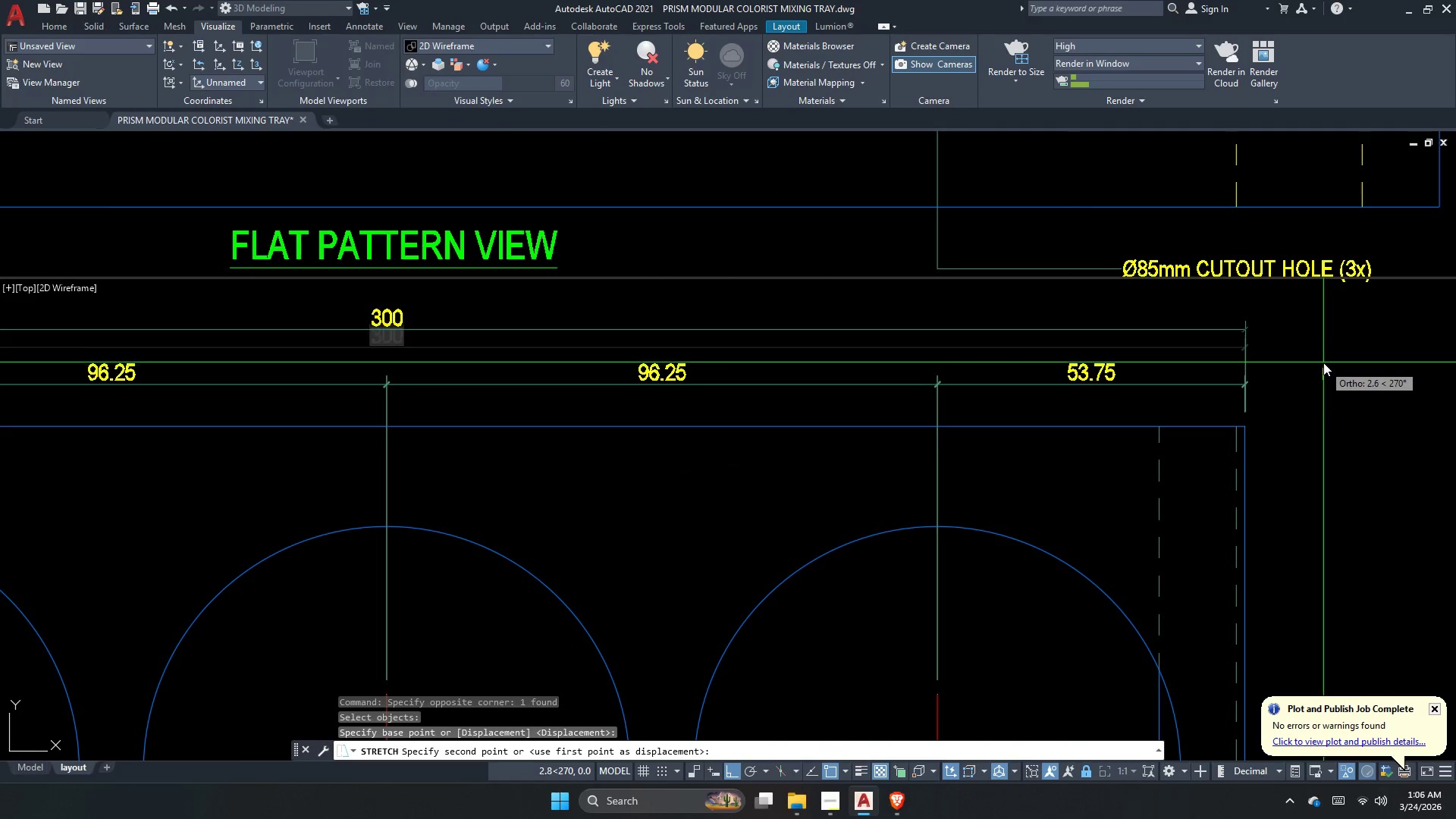 
triple_click([1323, 361])
 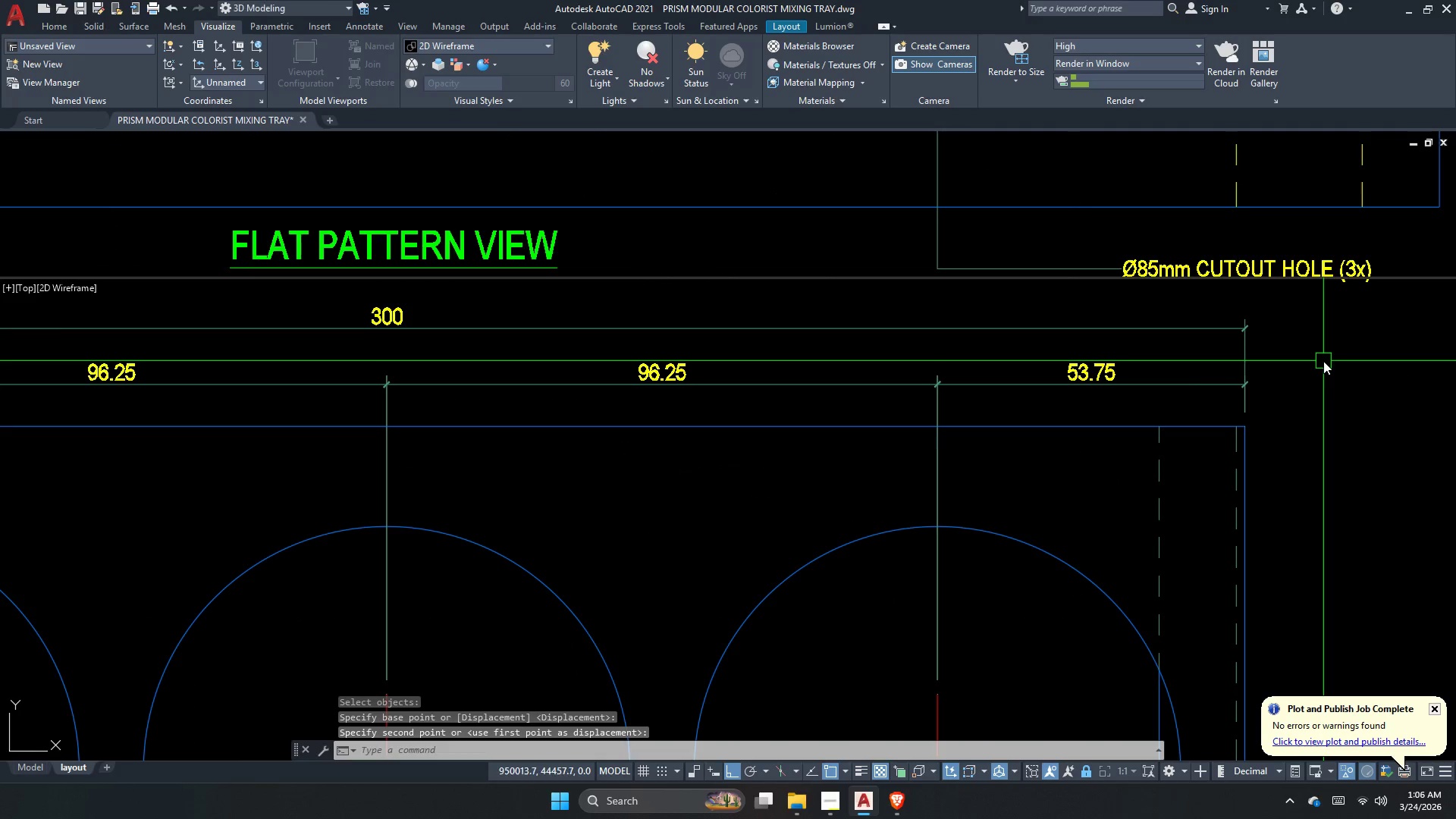 
key(Escape)
 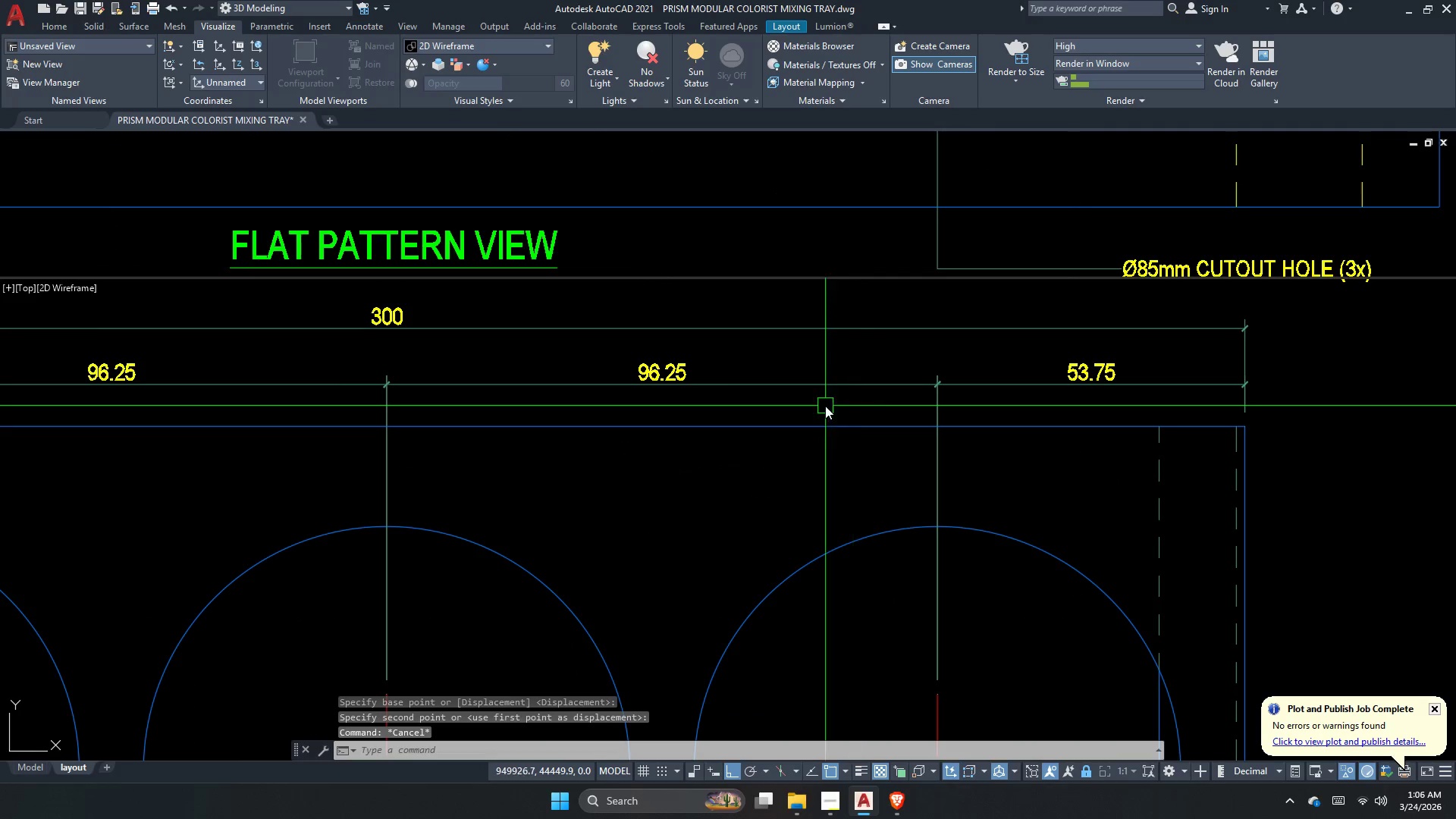 
key(S)
 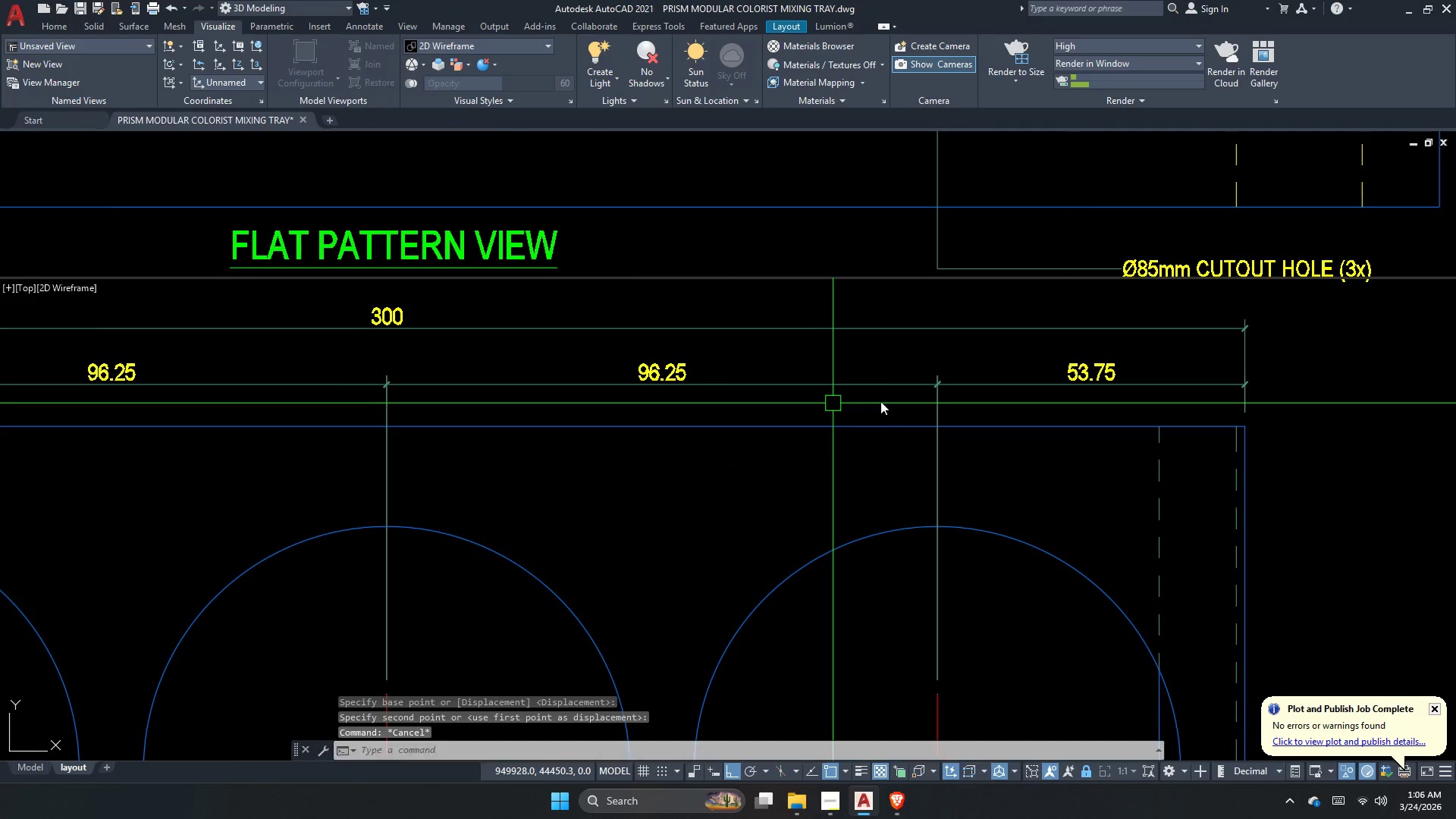 
key(Space)
 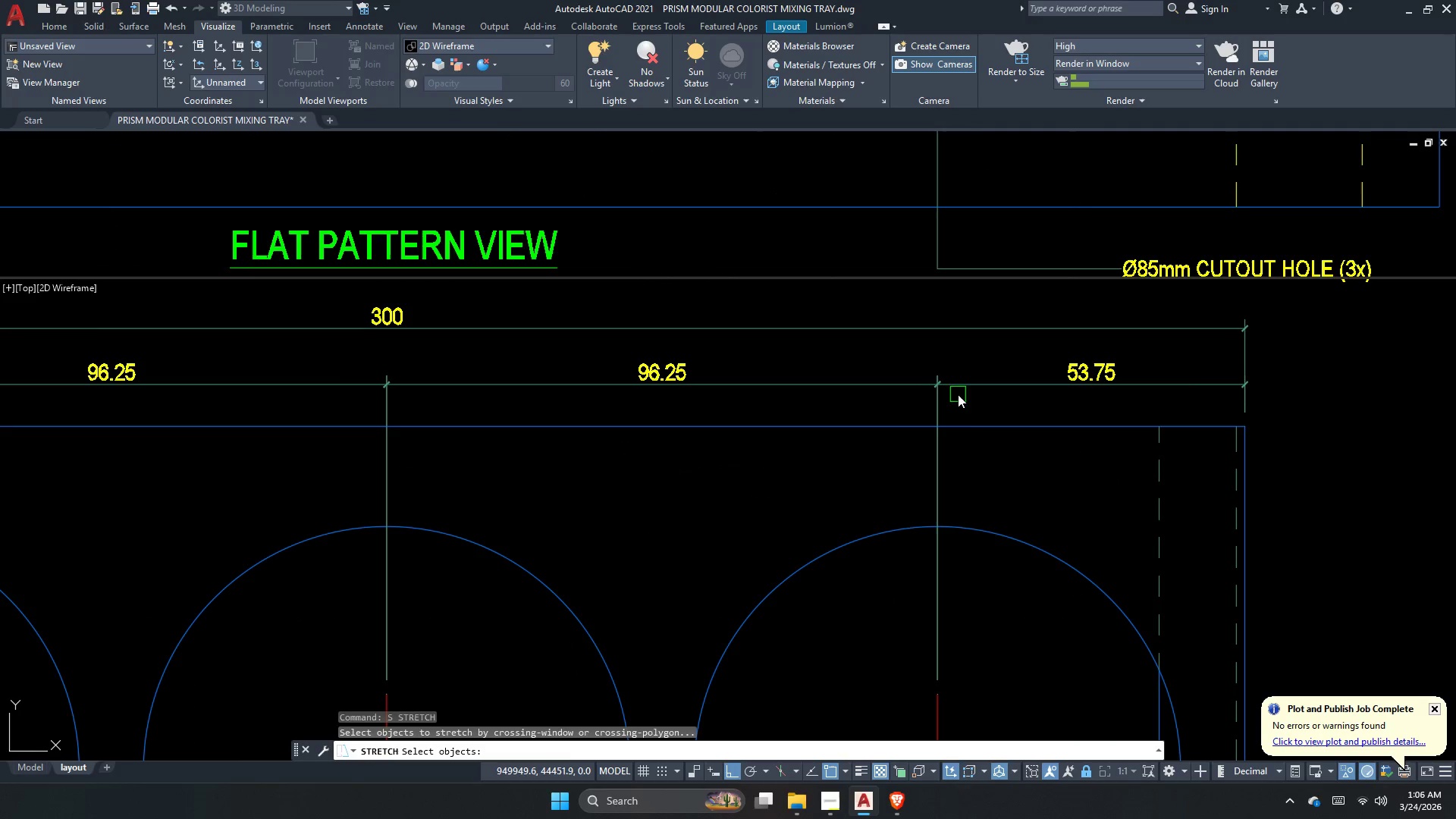 
left_click_drag(start_coordinate=[969, 399], to_coordinate=[945, 384])
 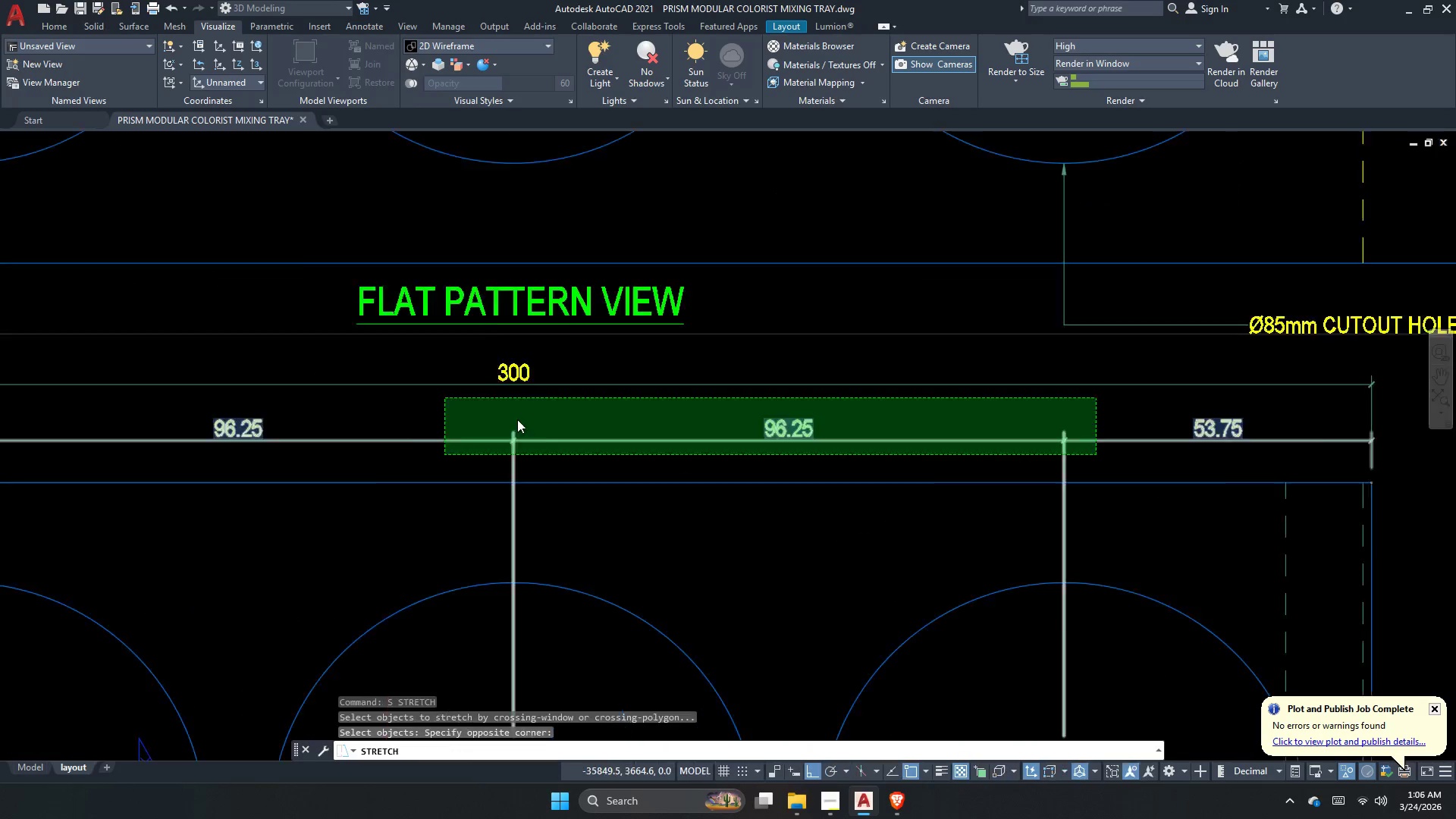 
scroll: coordinate [553, 422], scroll_direction: down, amount: 1.0
 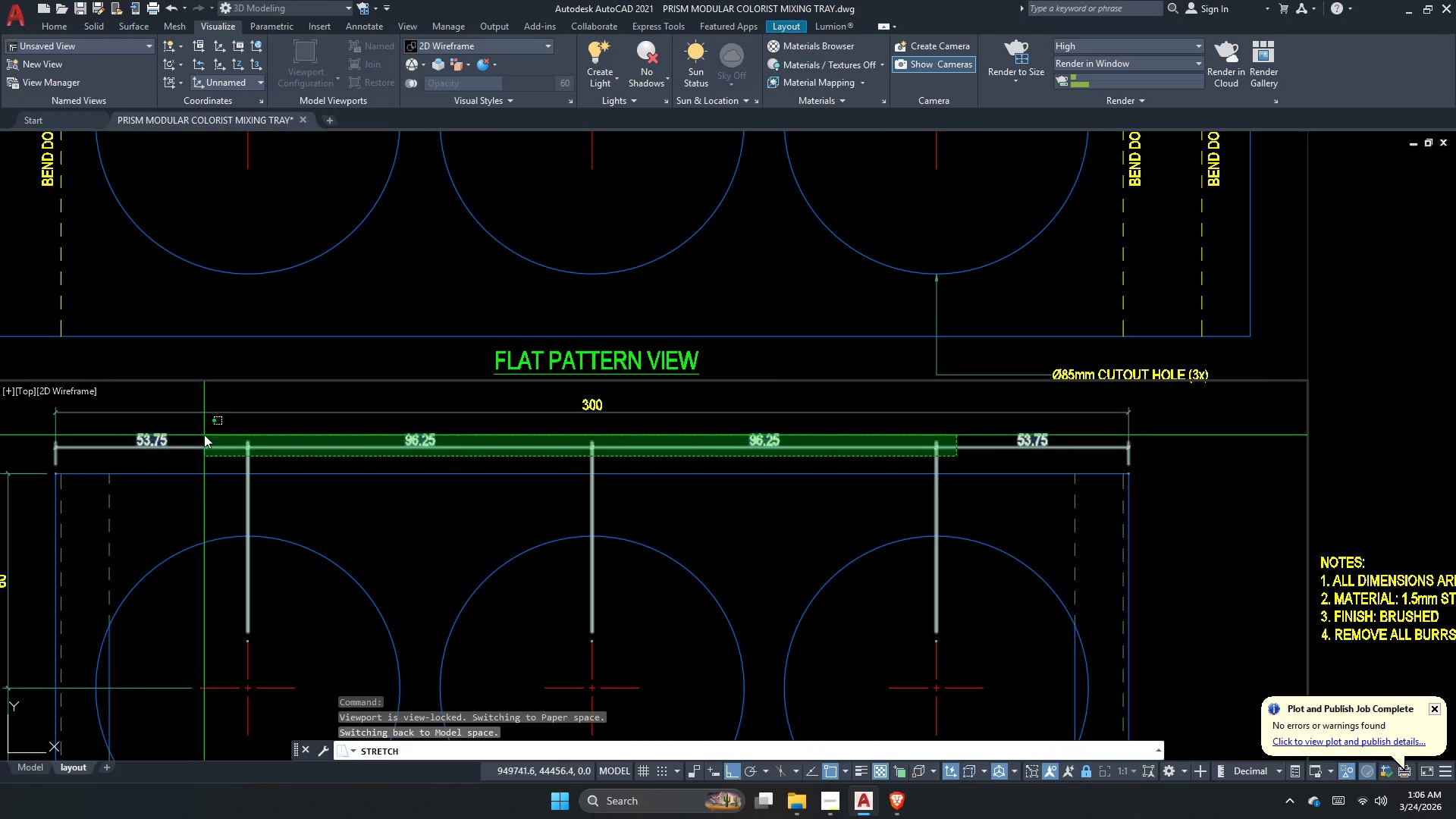 
left_click_drag(start_coordinate=[202, 428], to_coordinate=[212, 433])
 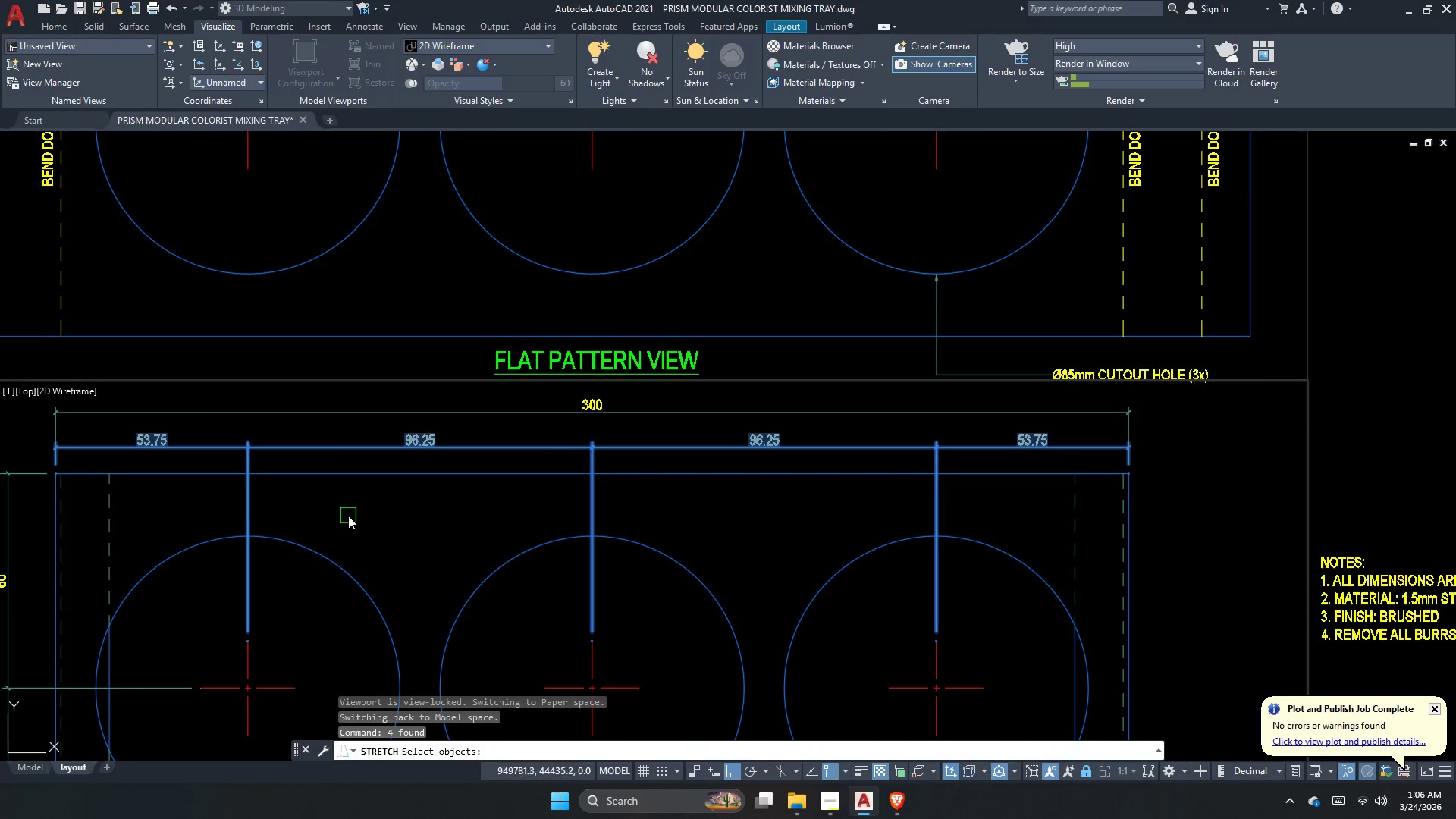 
key(Space)
 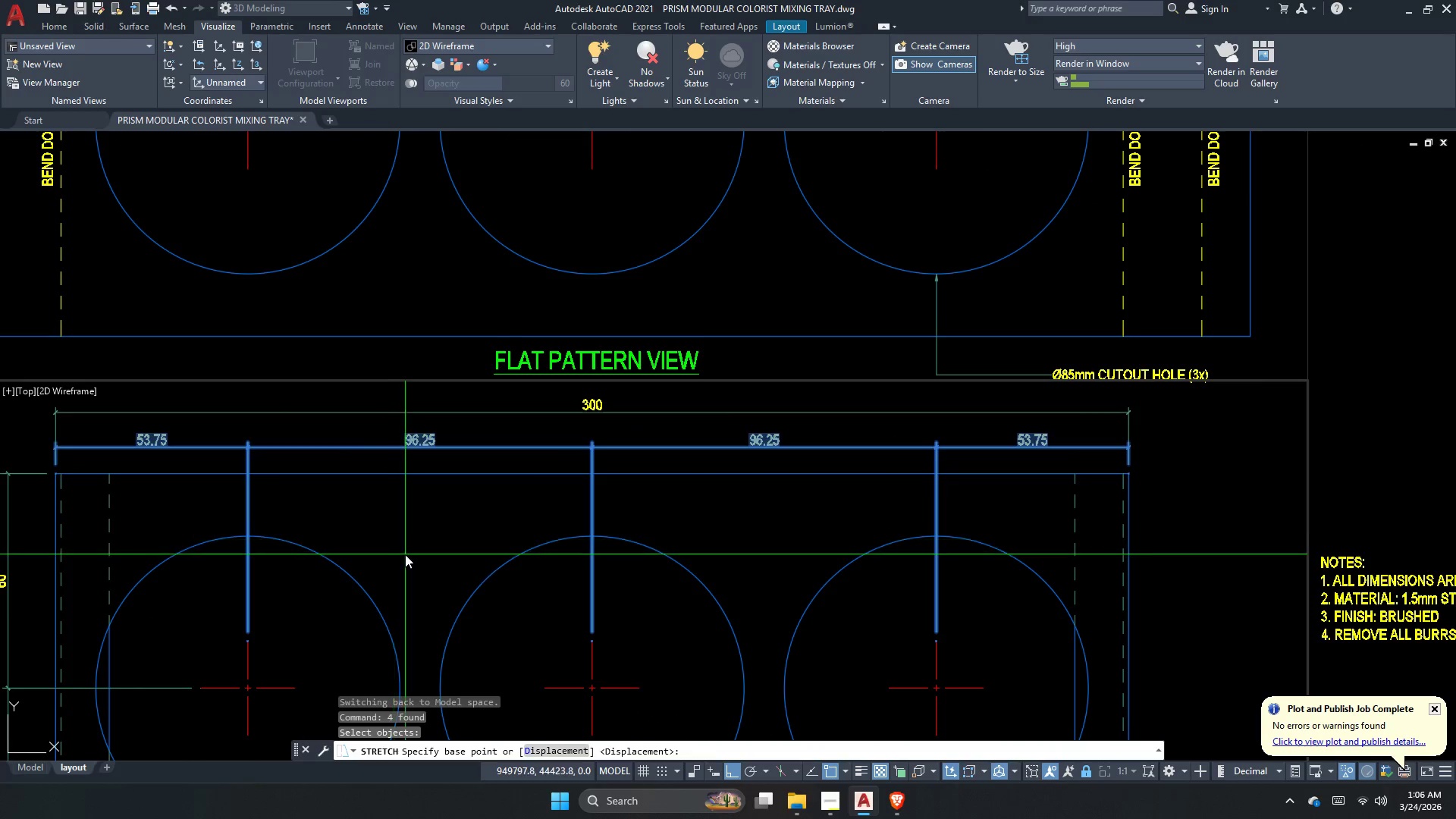 
left_click([407, 554])
 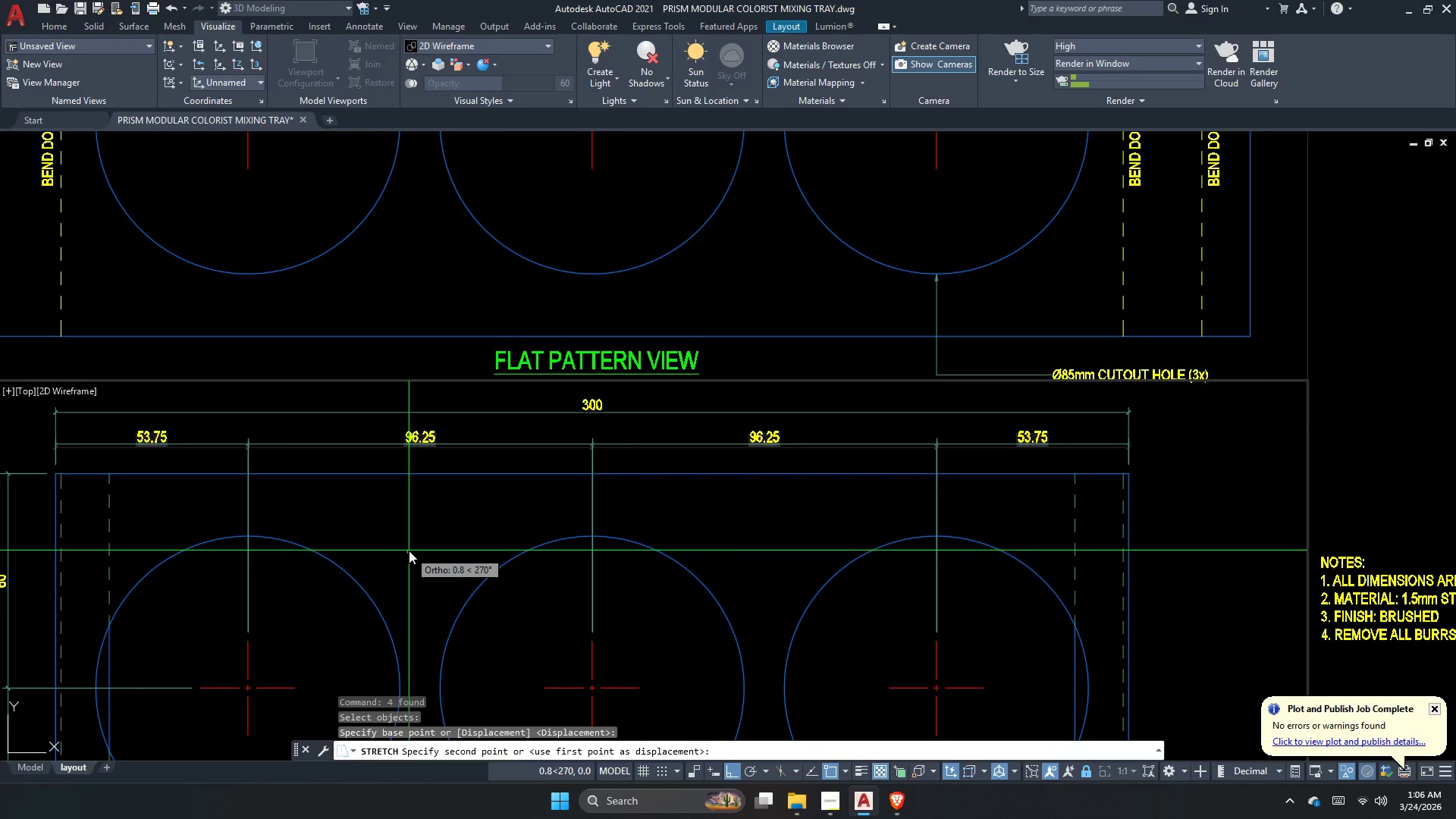 
left_click([413, 544])
 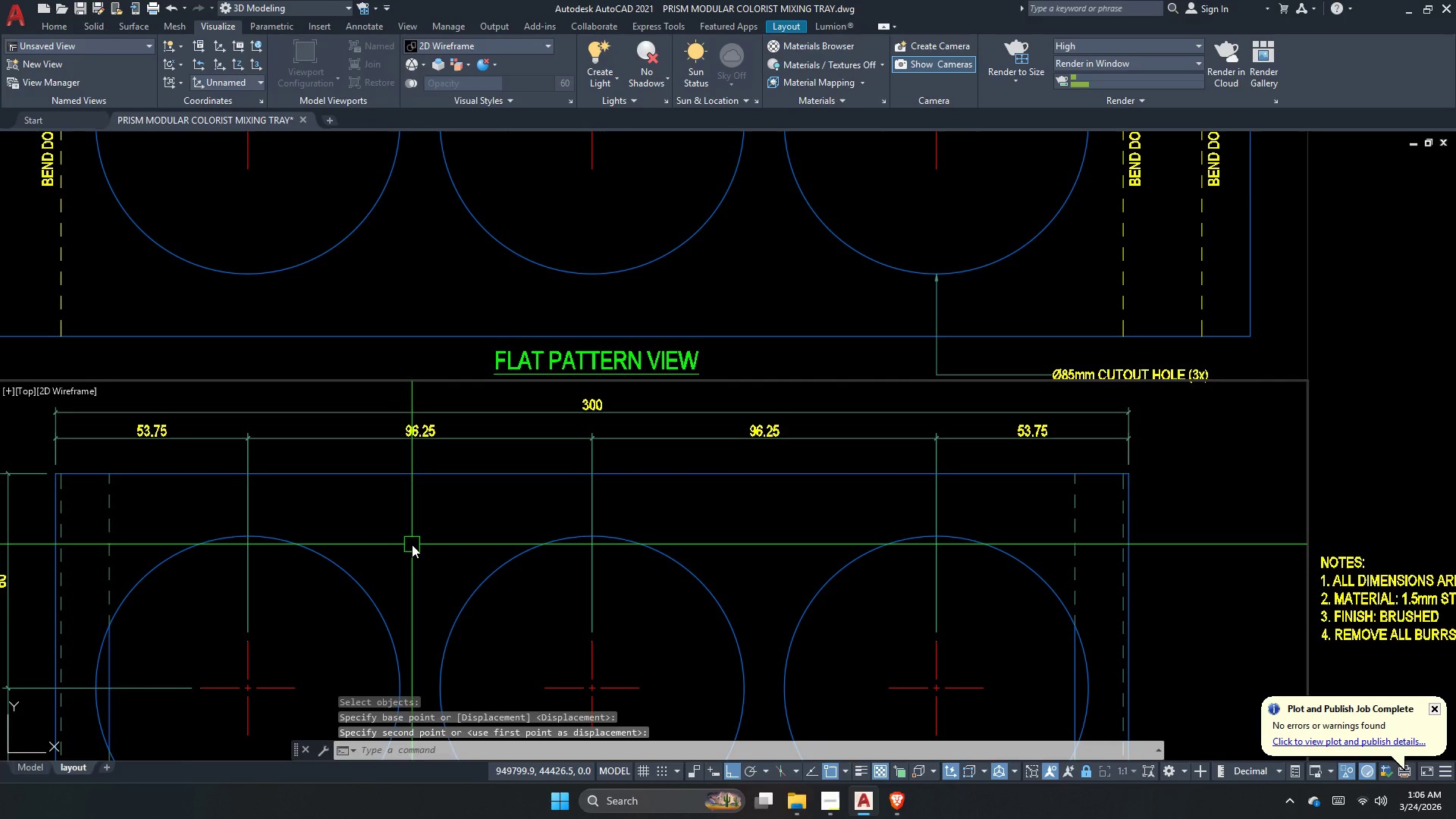 
key(Escape)
 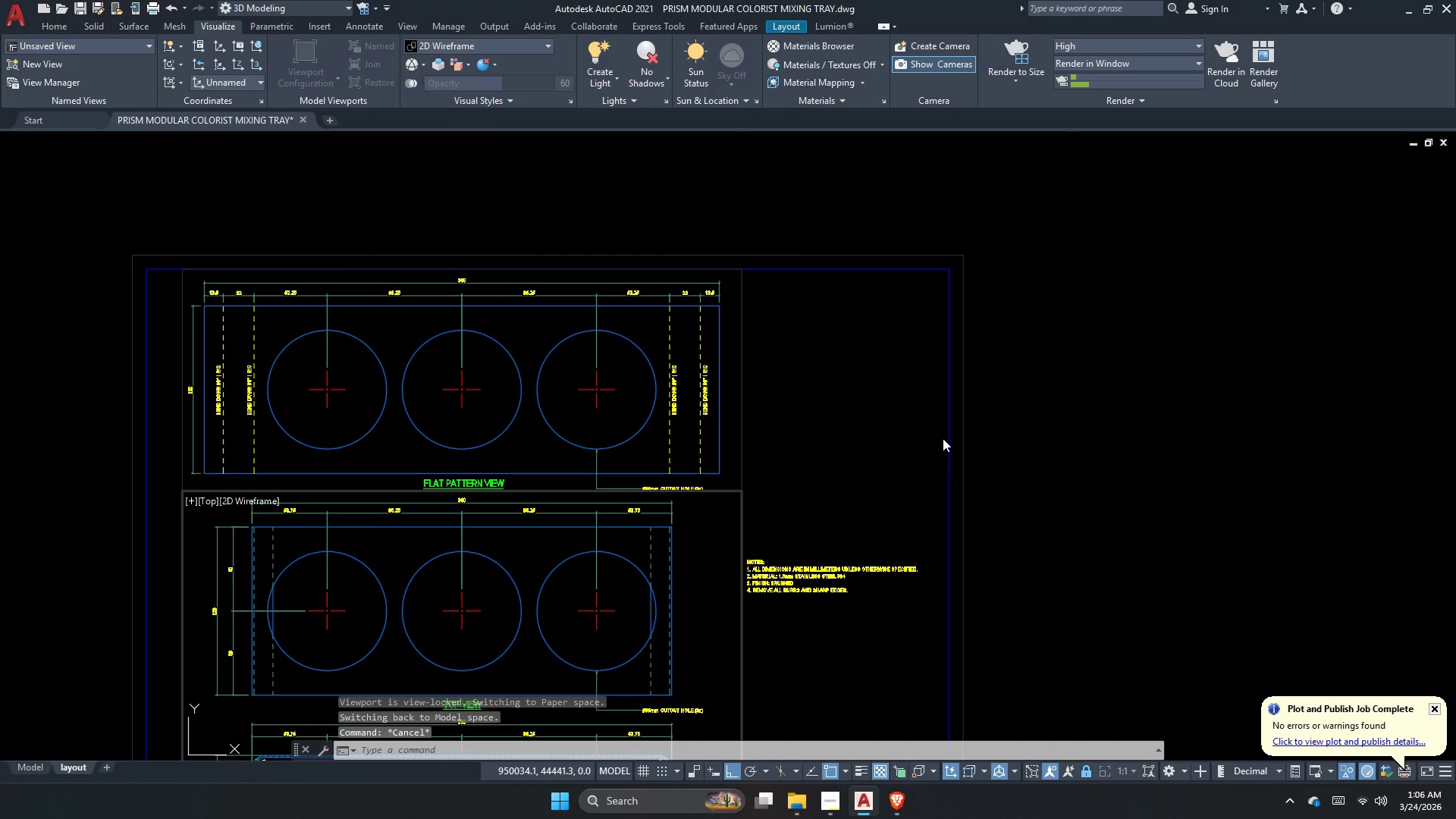 
scroll: coordinate [378, 563], scroll_direction: down, amount: 2.0
 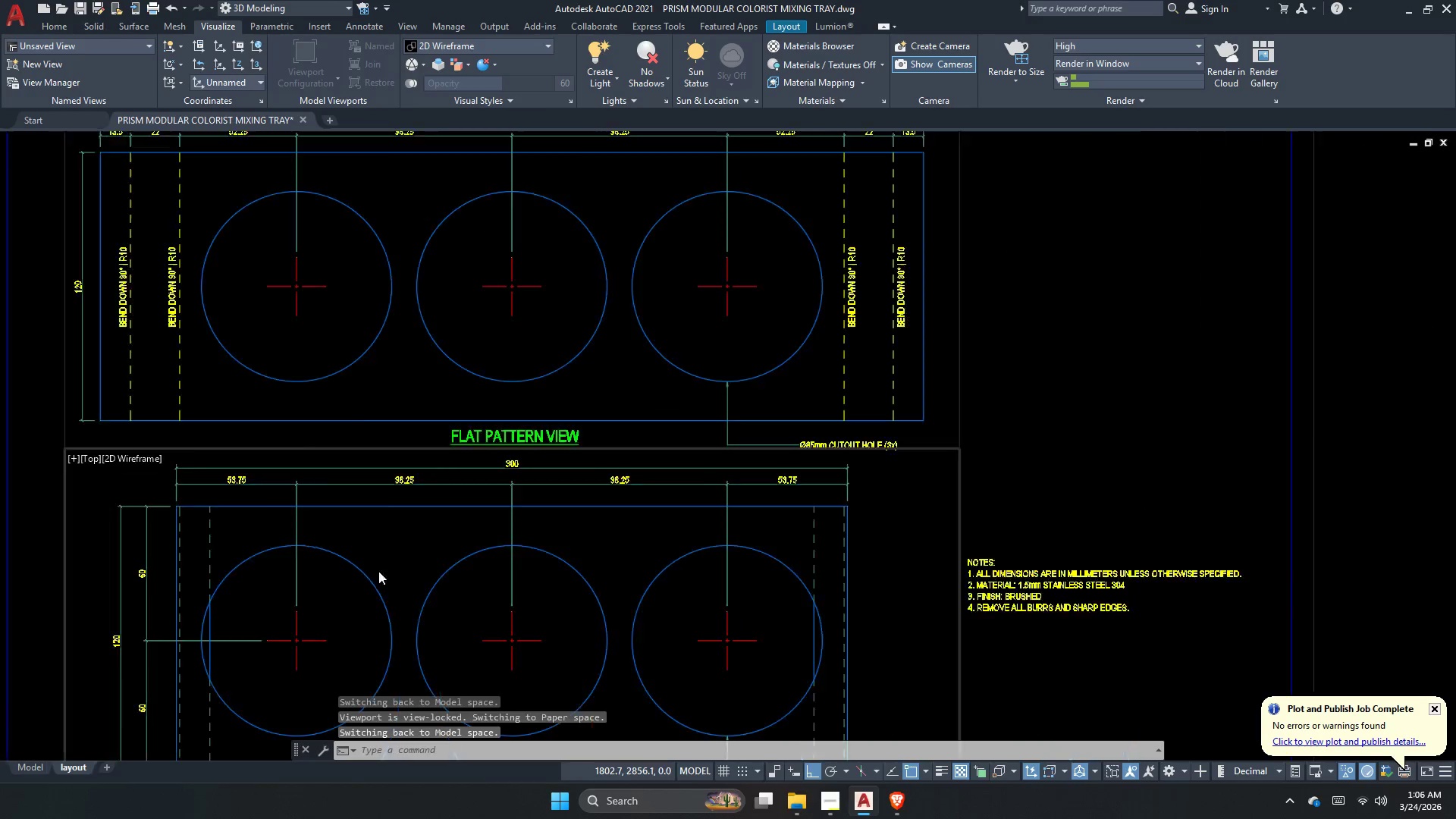 
double_click([943, 438])
 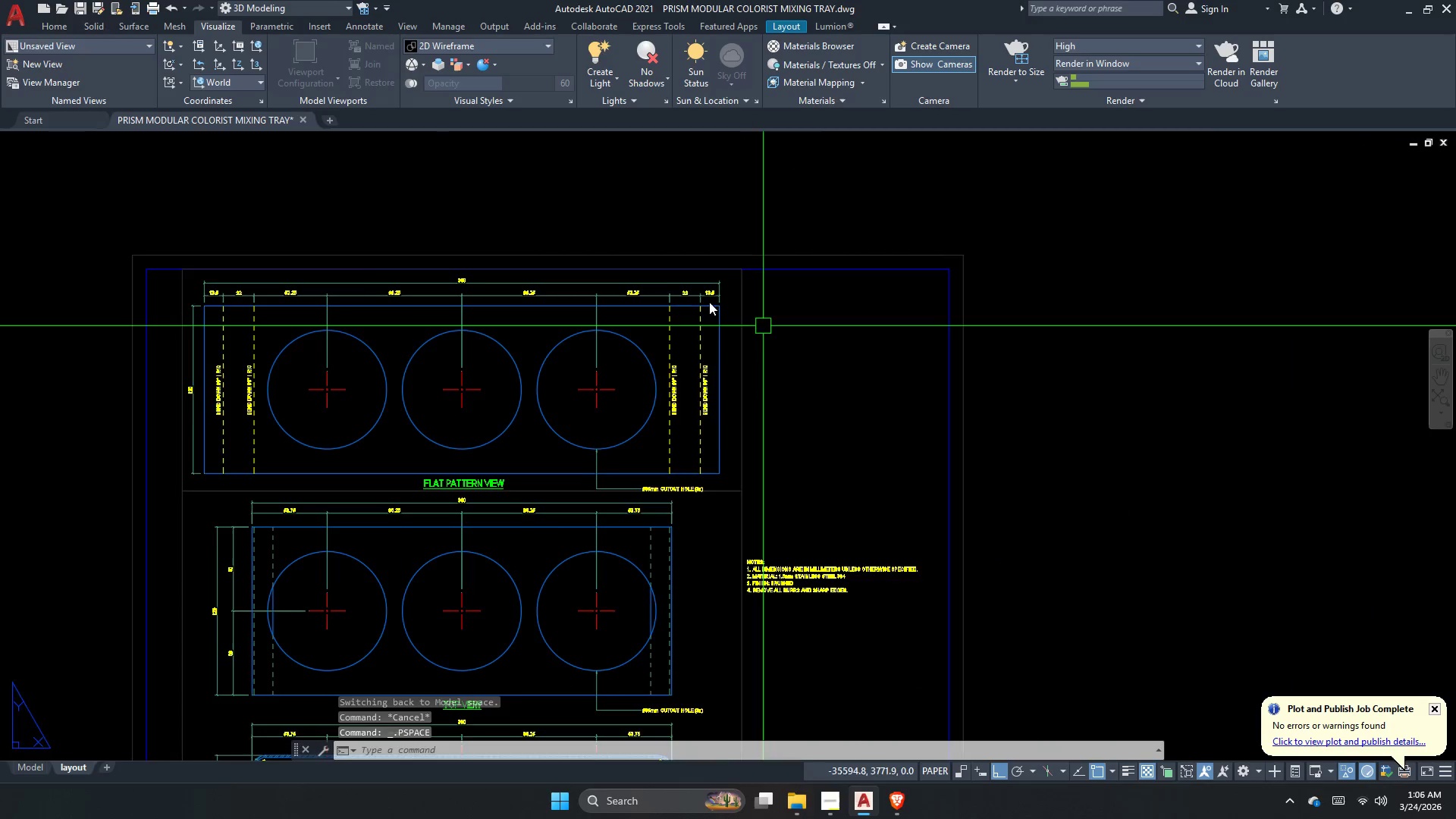 
scroll: coordinate [666, 294], scroll_direction: down, amount: 1.0
 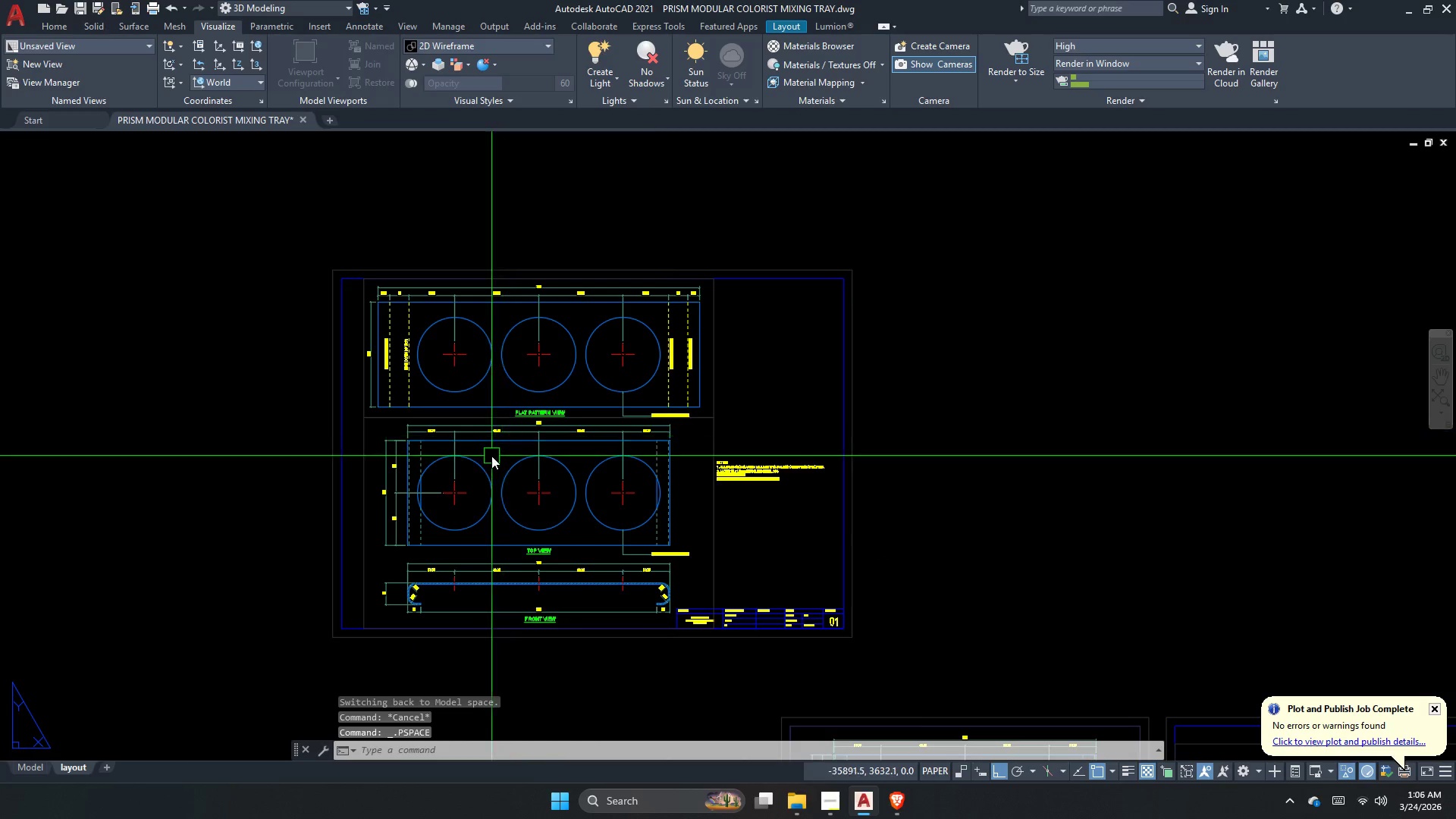 
key(Escape)
 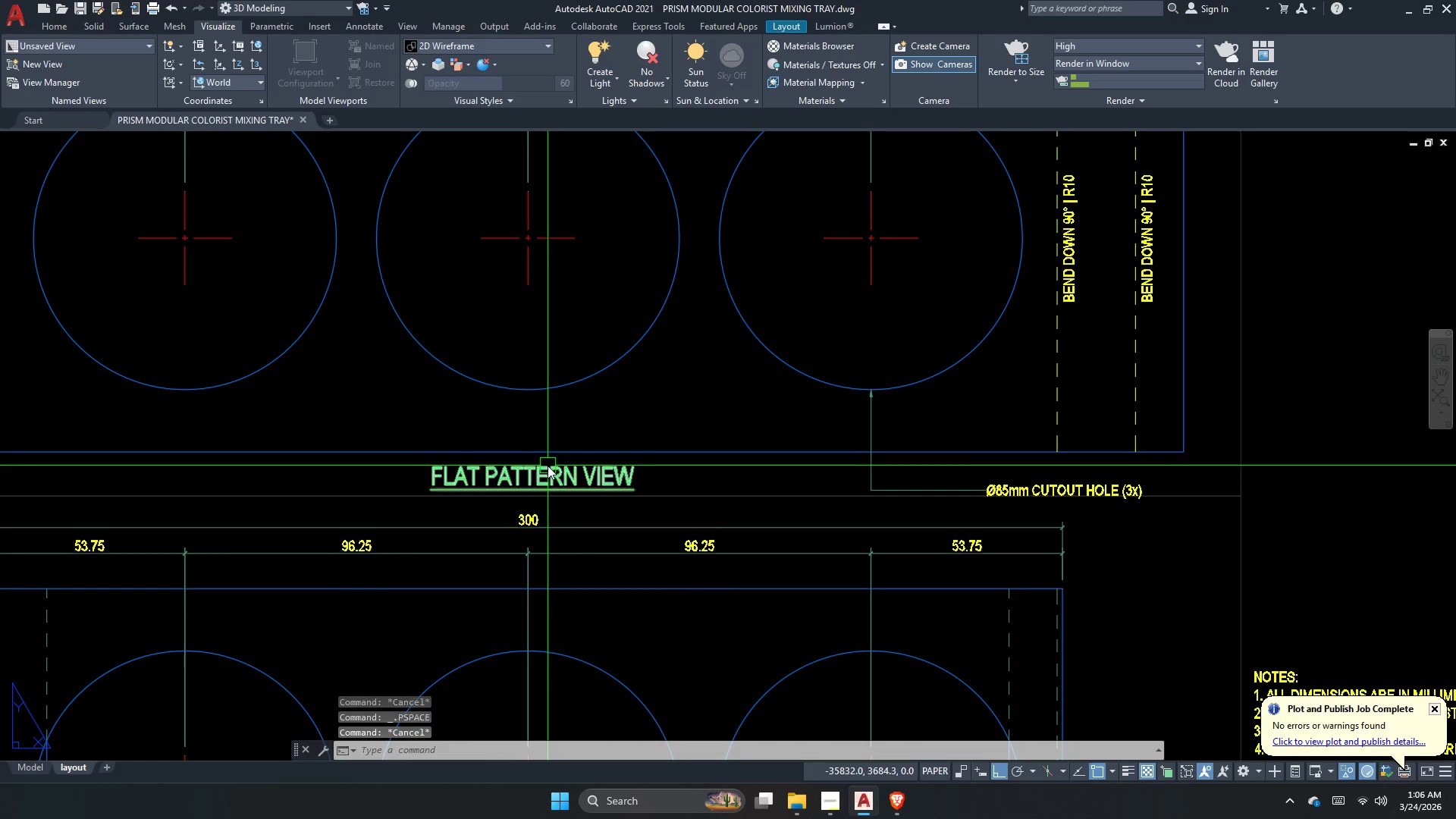 
left_click([548, 466])
 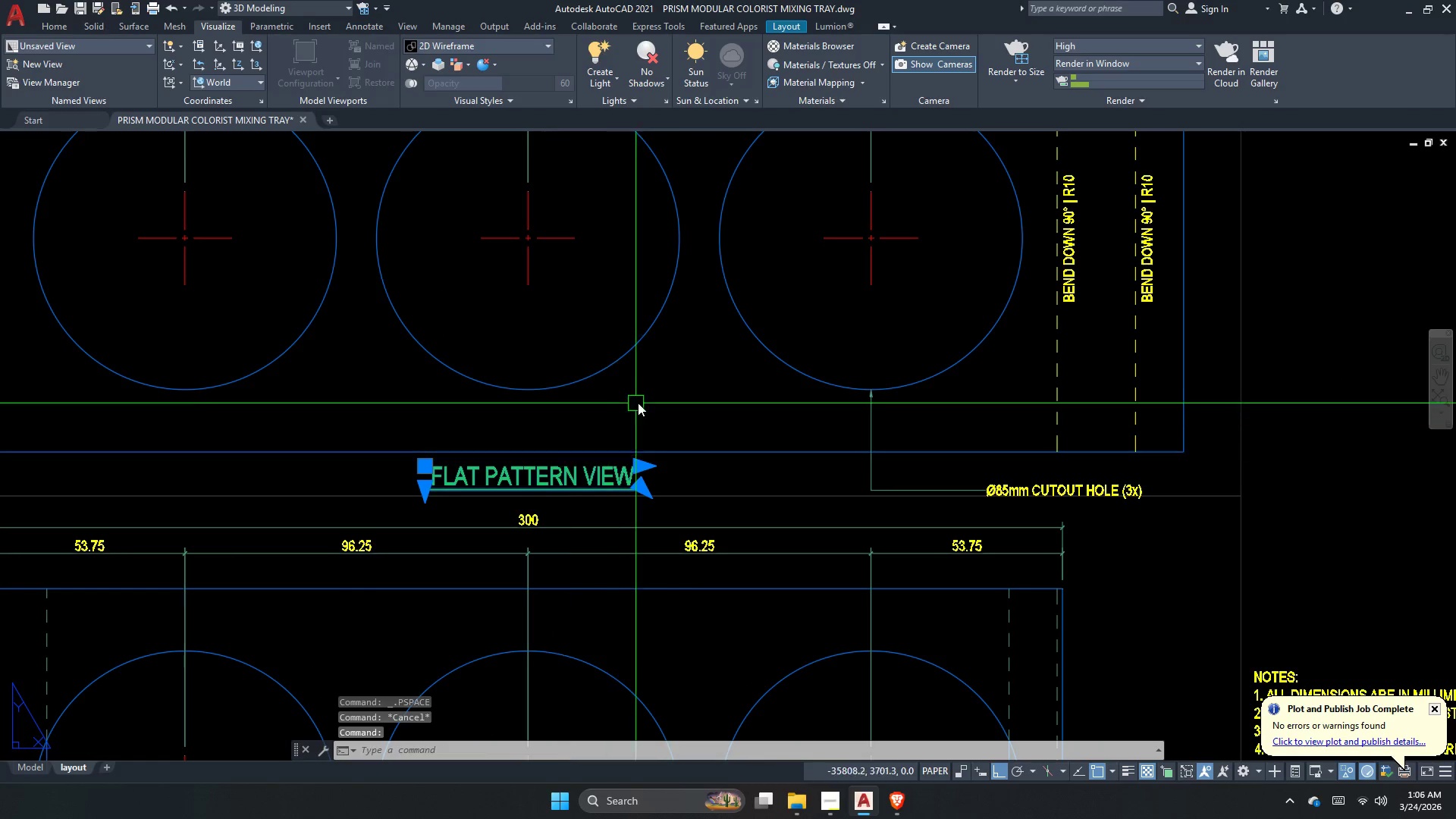 
scroll: coordinate [544, 435], scroll_direction: up, amount: 3.0
 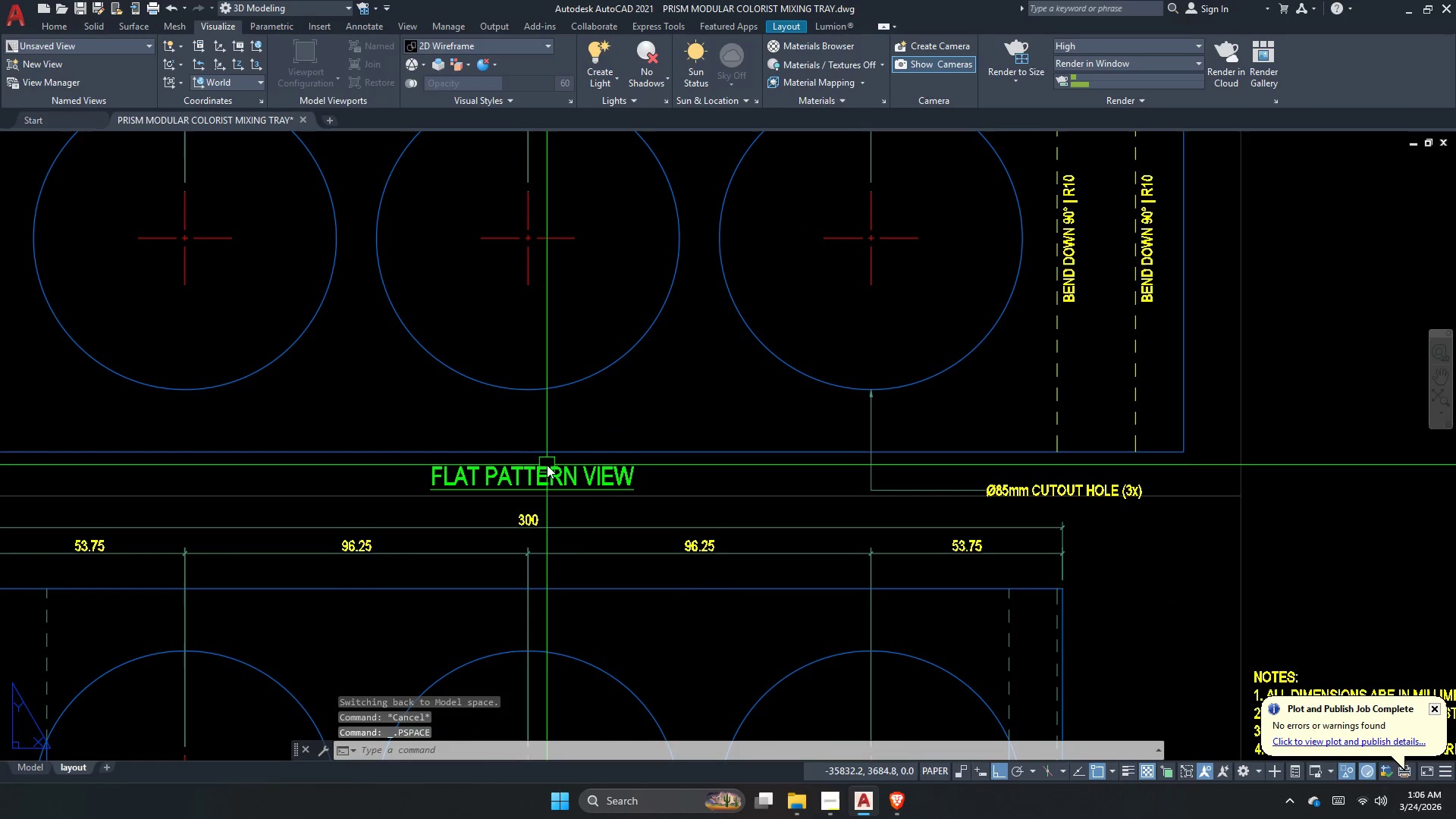 
key(M)
 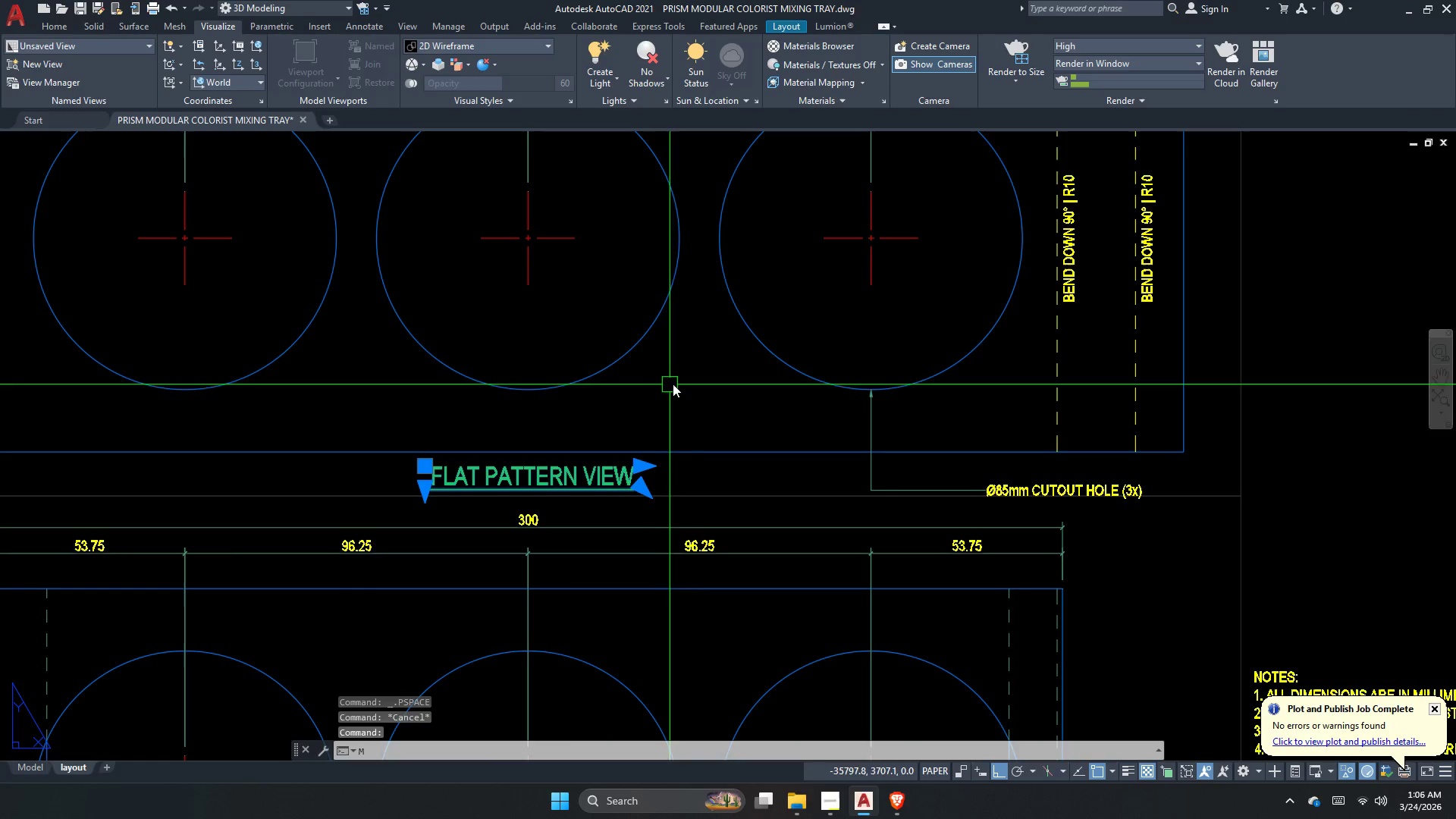 
key(Space)
 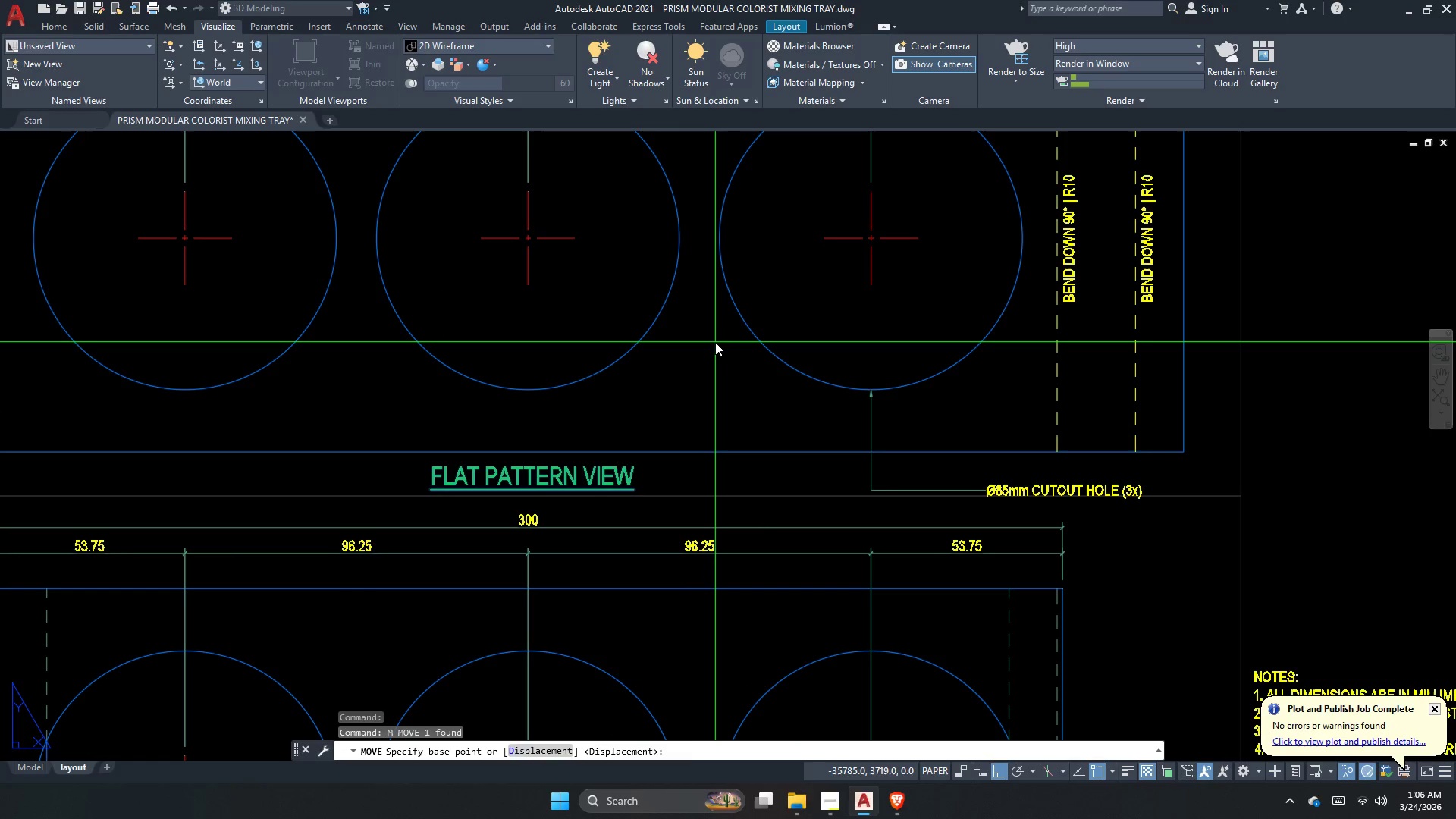 
left_click([715, 342])
 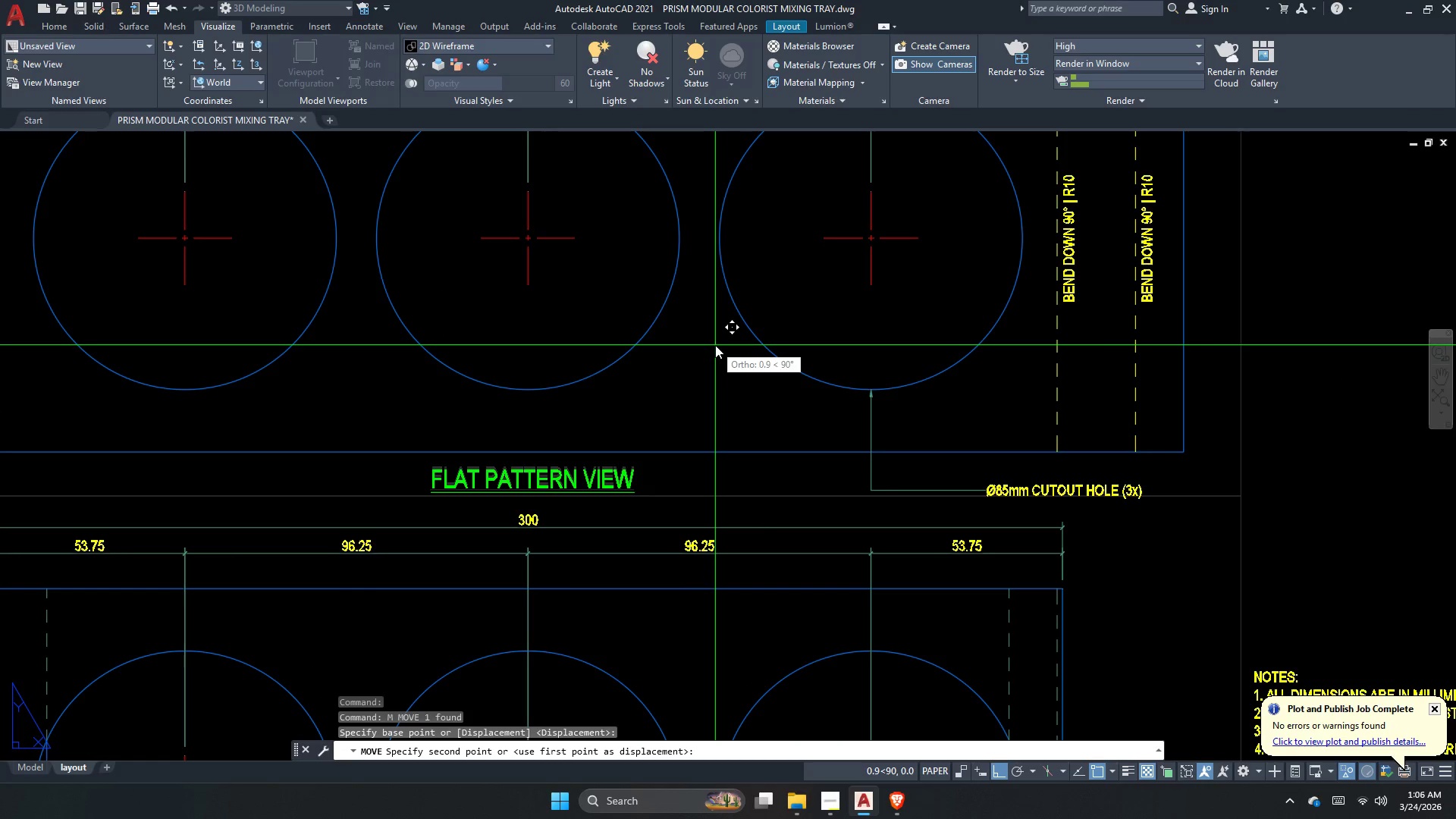 
left_click([715, 345])
 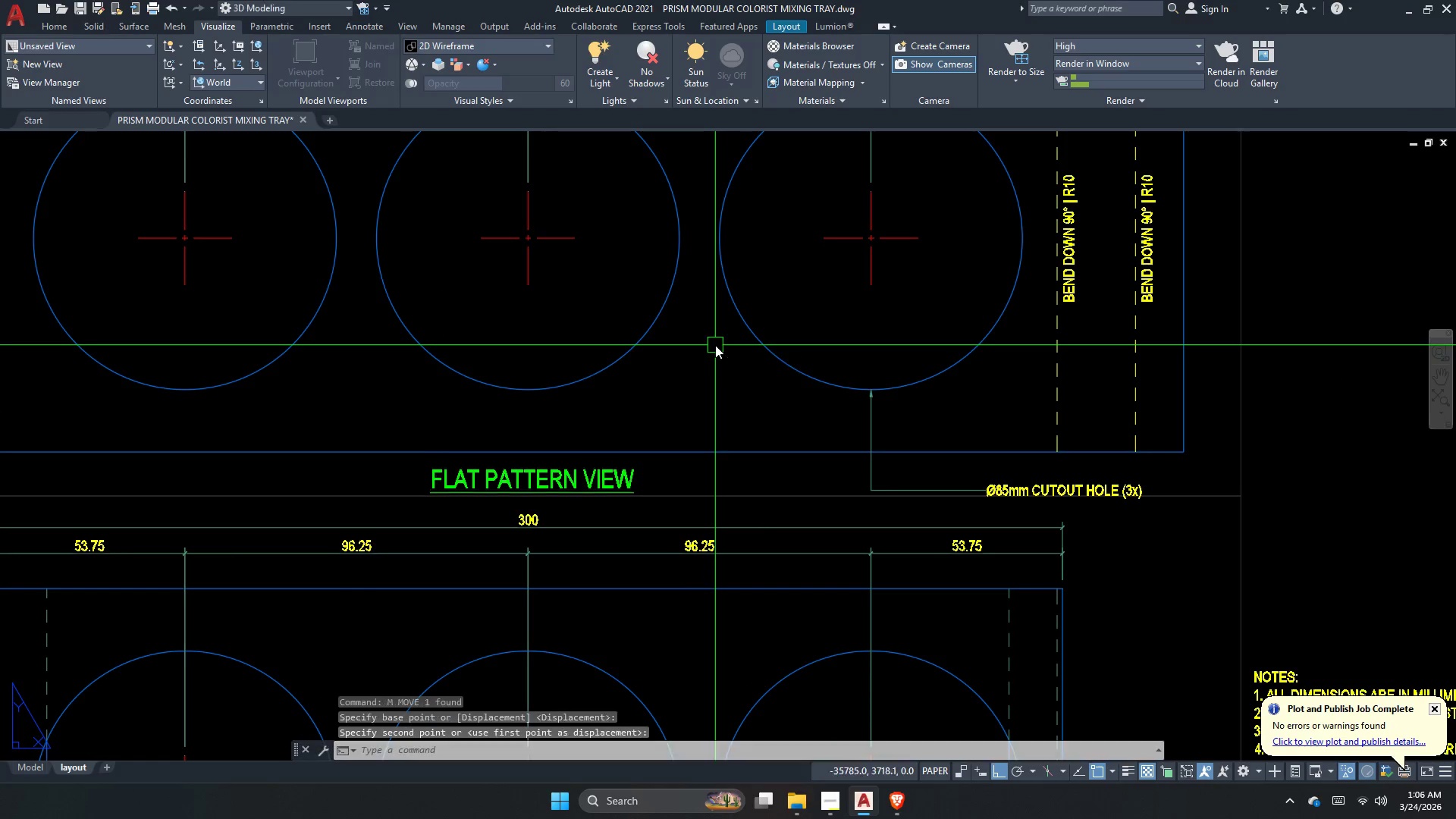 
key(Escape)
 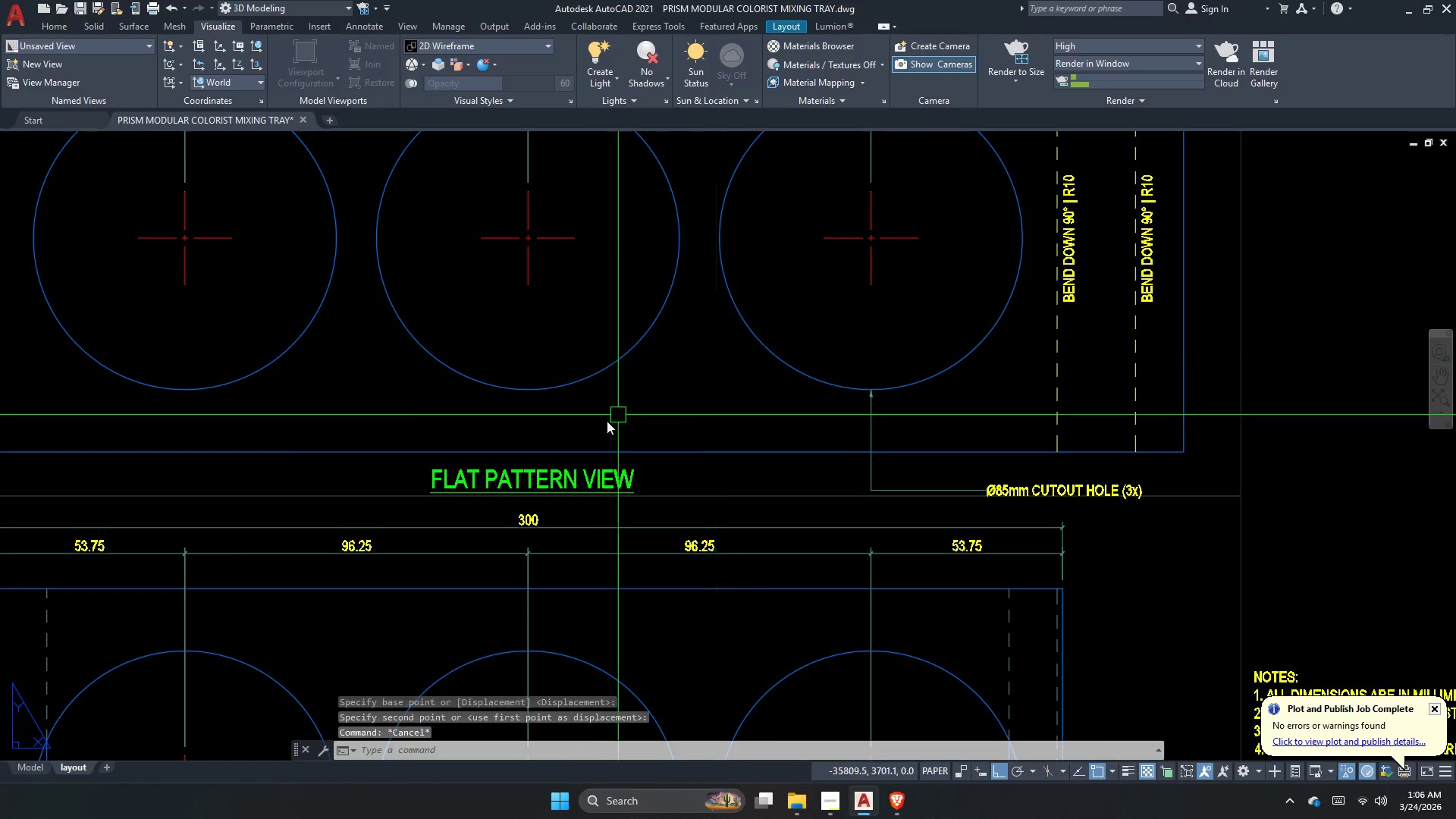 
scroll: coordinate [594, 431], scroll_direction: down, amount: 3.0
 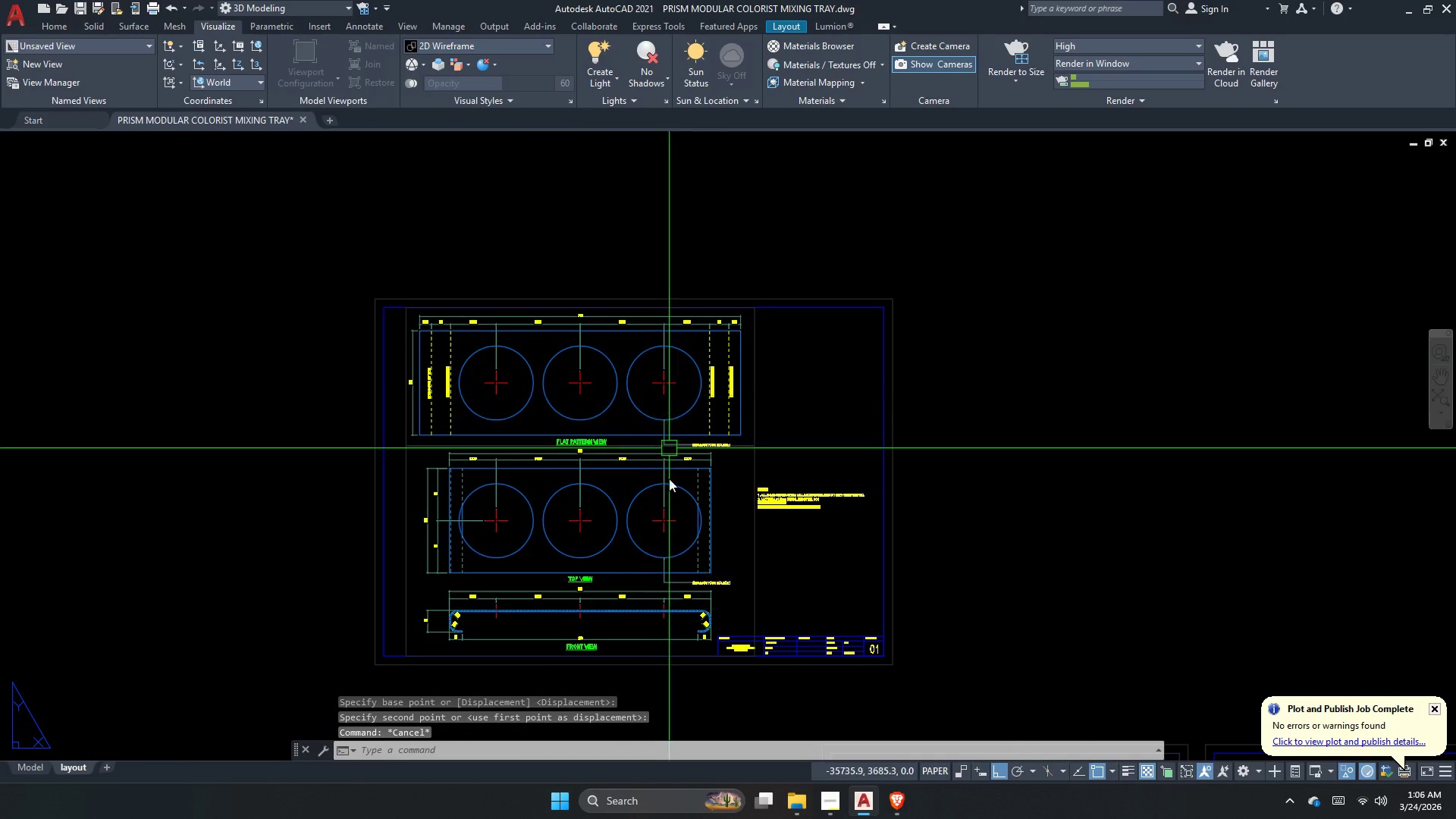 
scroll: coordinate [655, 535], scroll_direction: up, amount: 1.0
 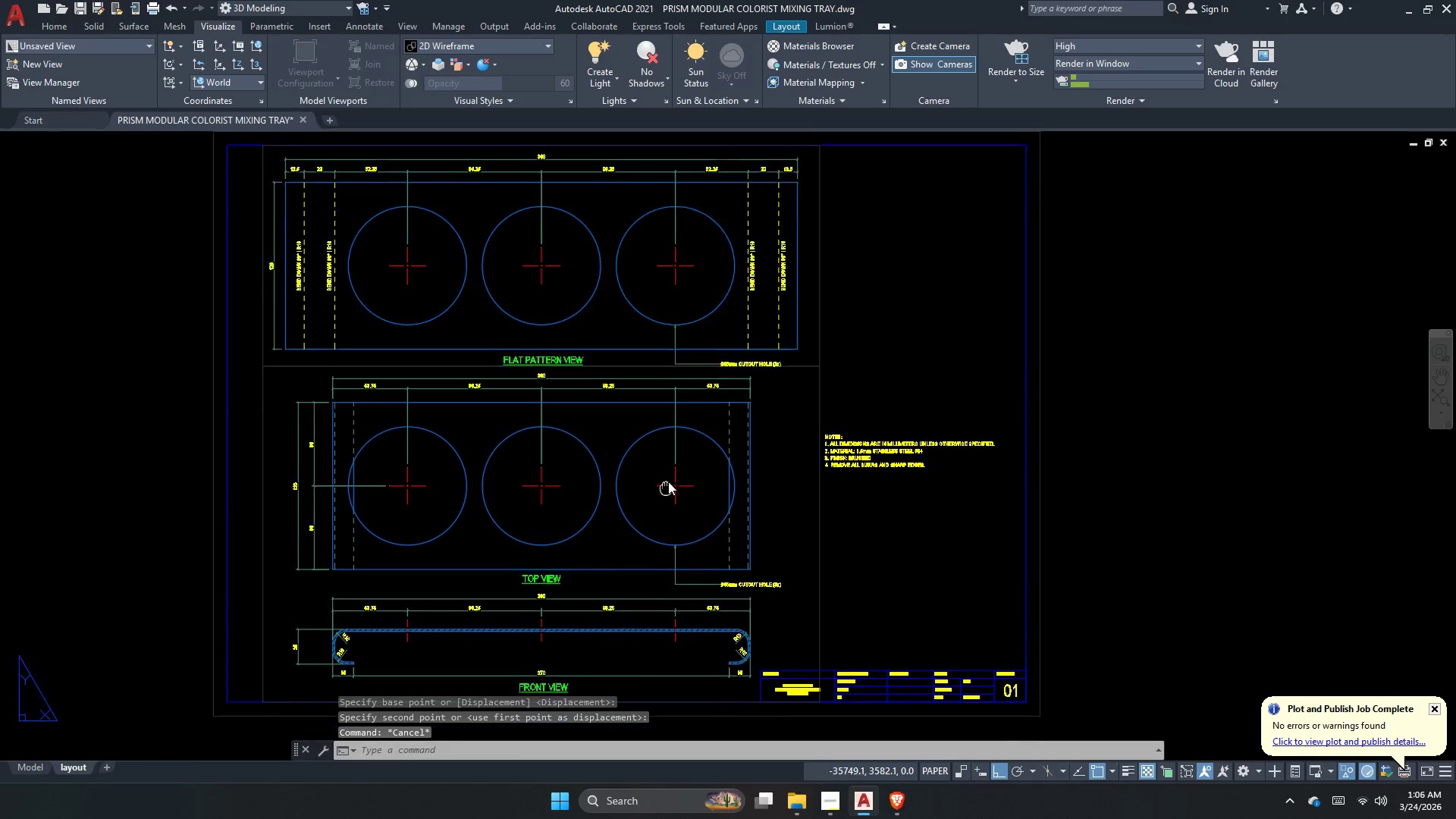 
key(Escape)
 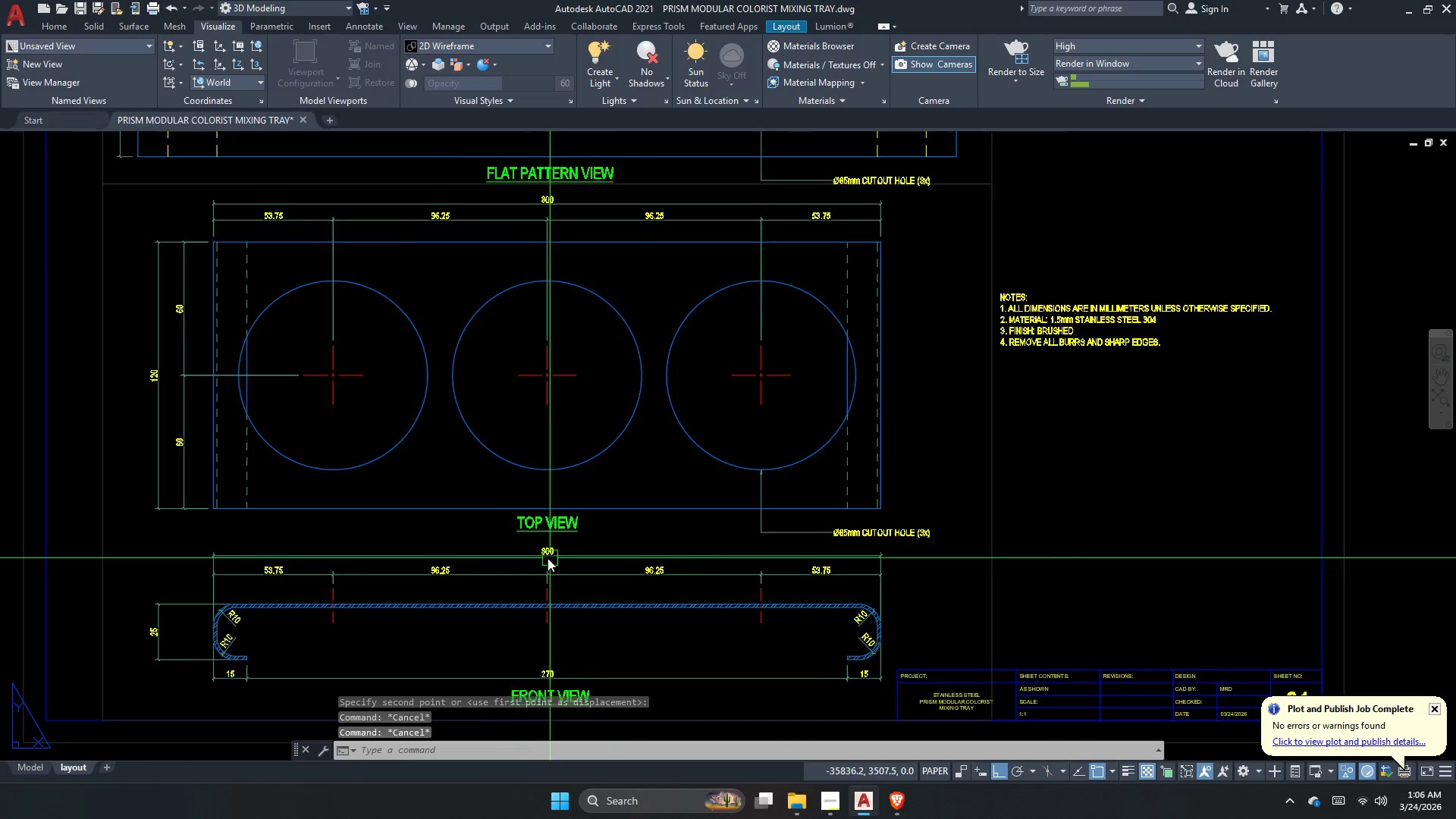 
left_click([529, 510])
 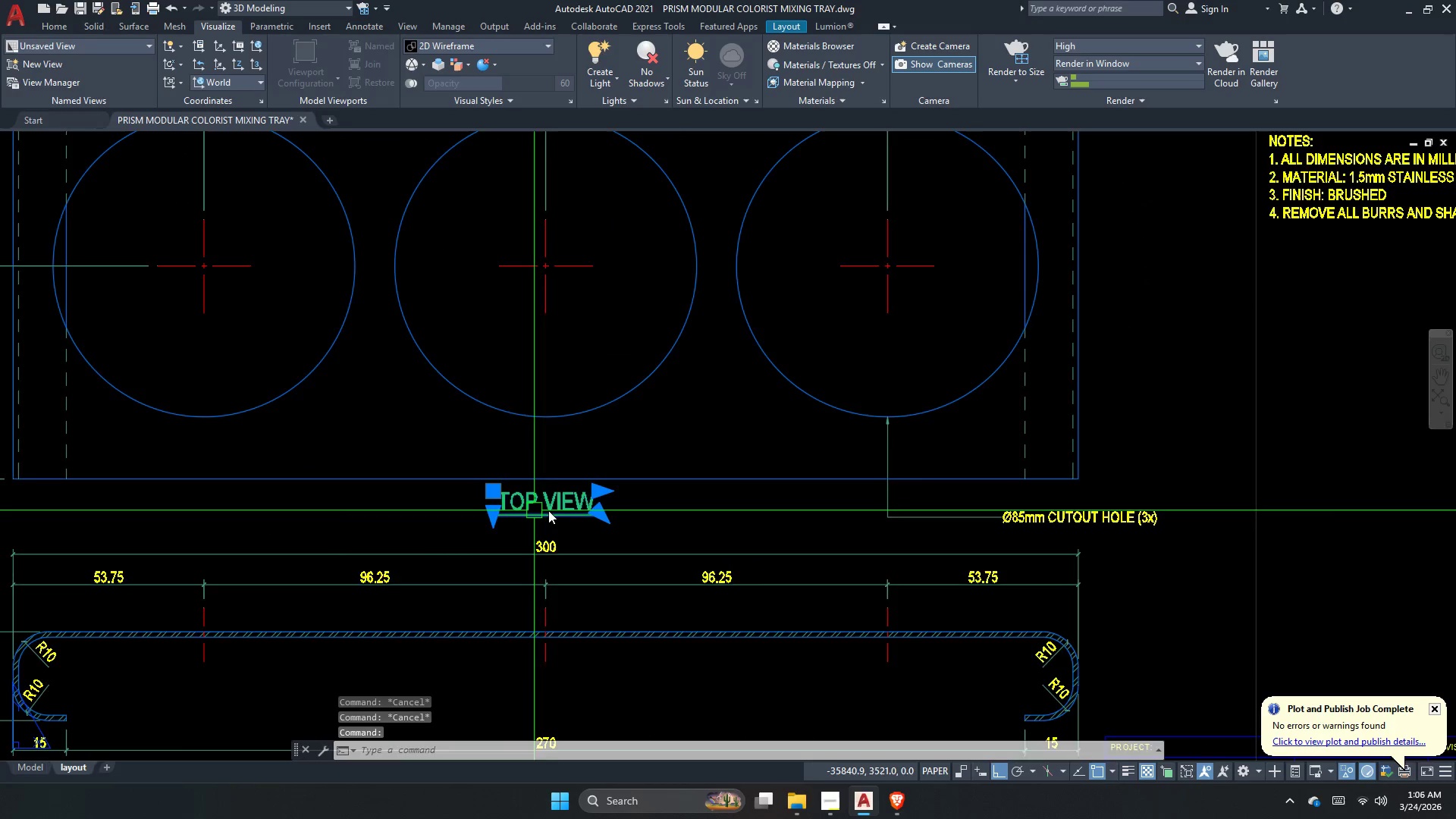 
scroll: coordinate [548, 558], scroll_direction: up, amount: 2.0
 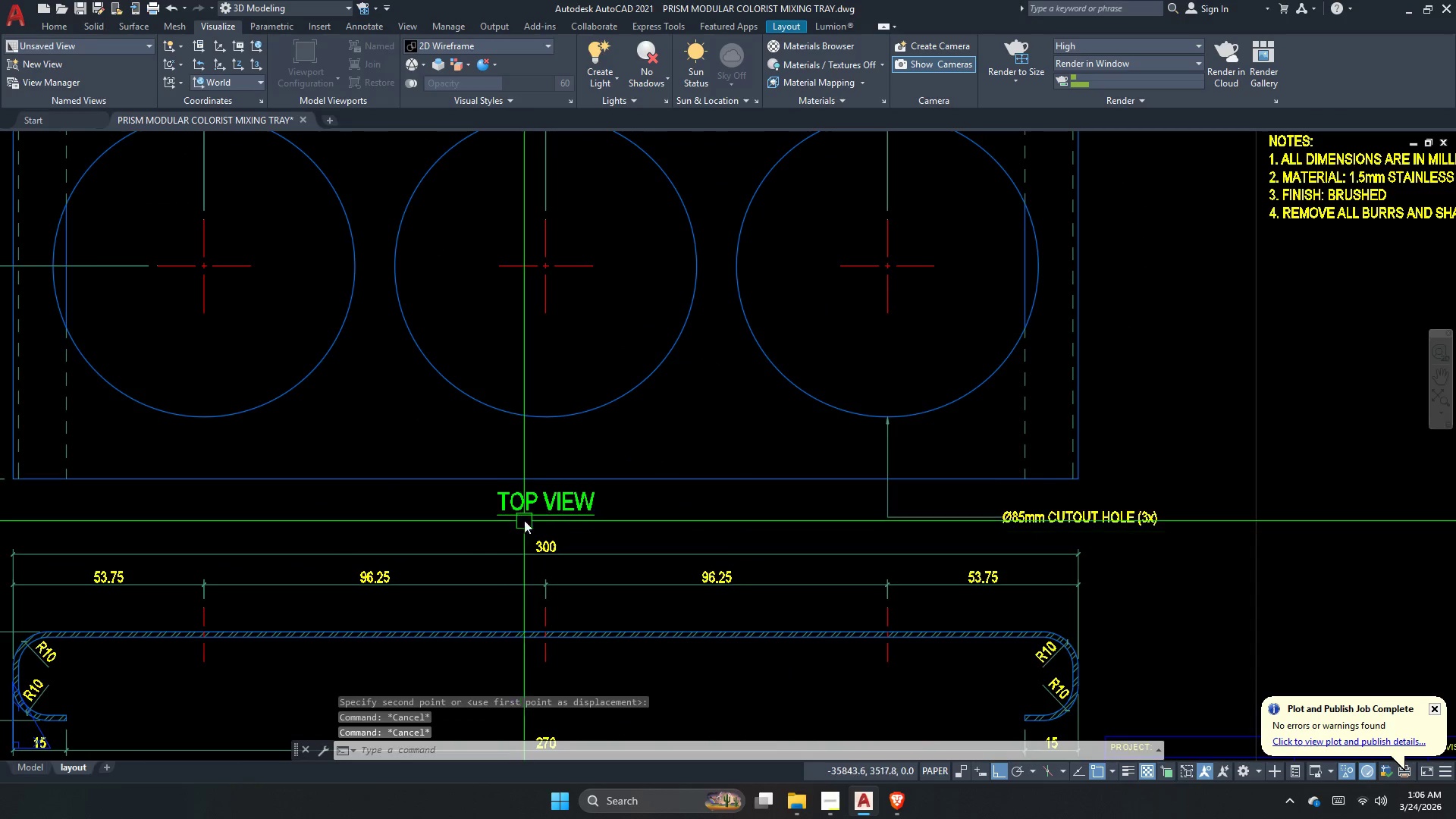 
key(M)
 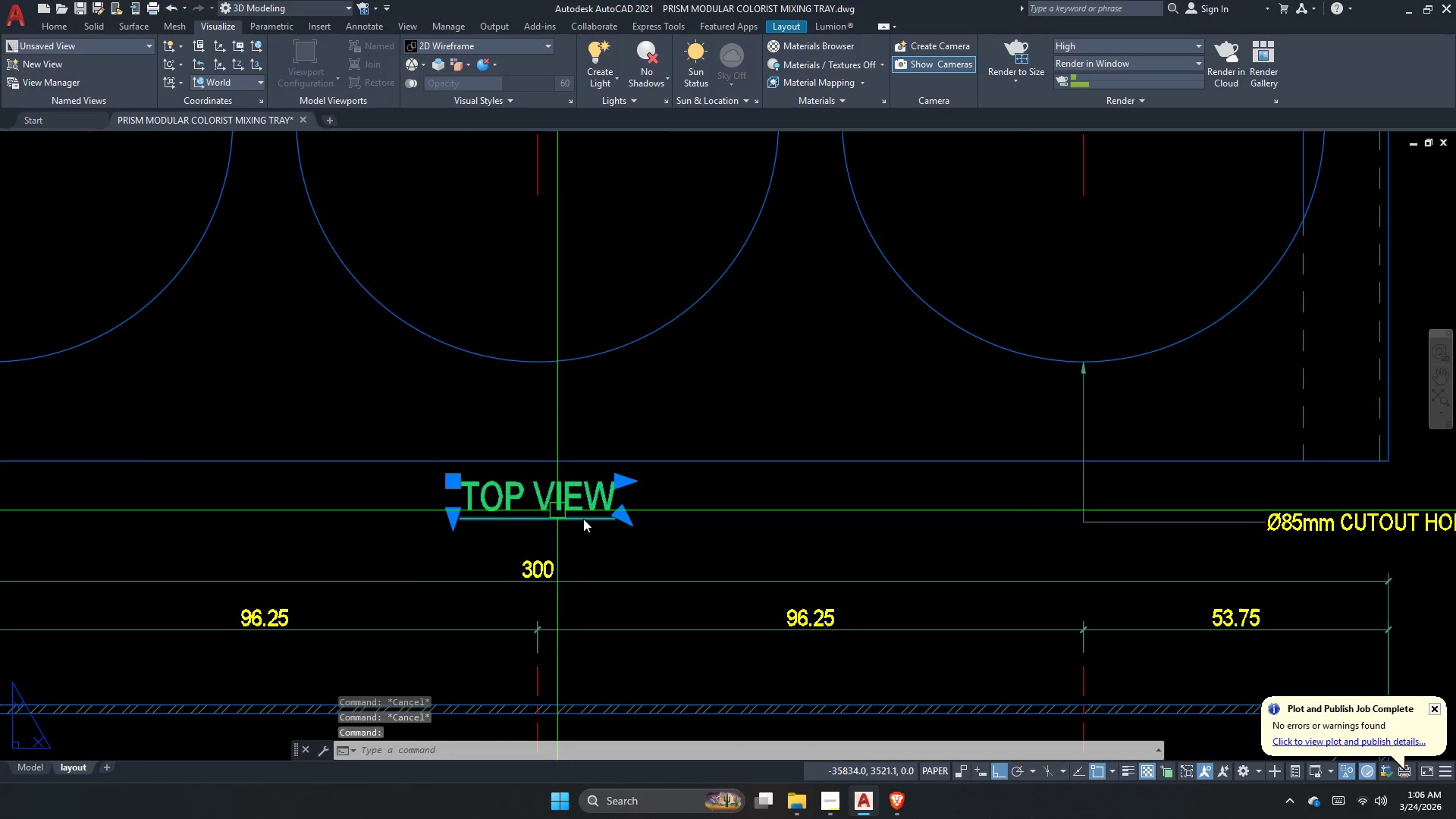 
key(Space)
 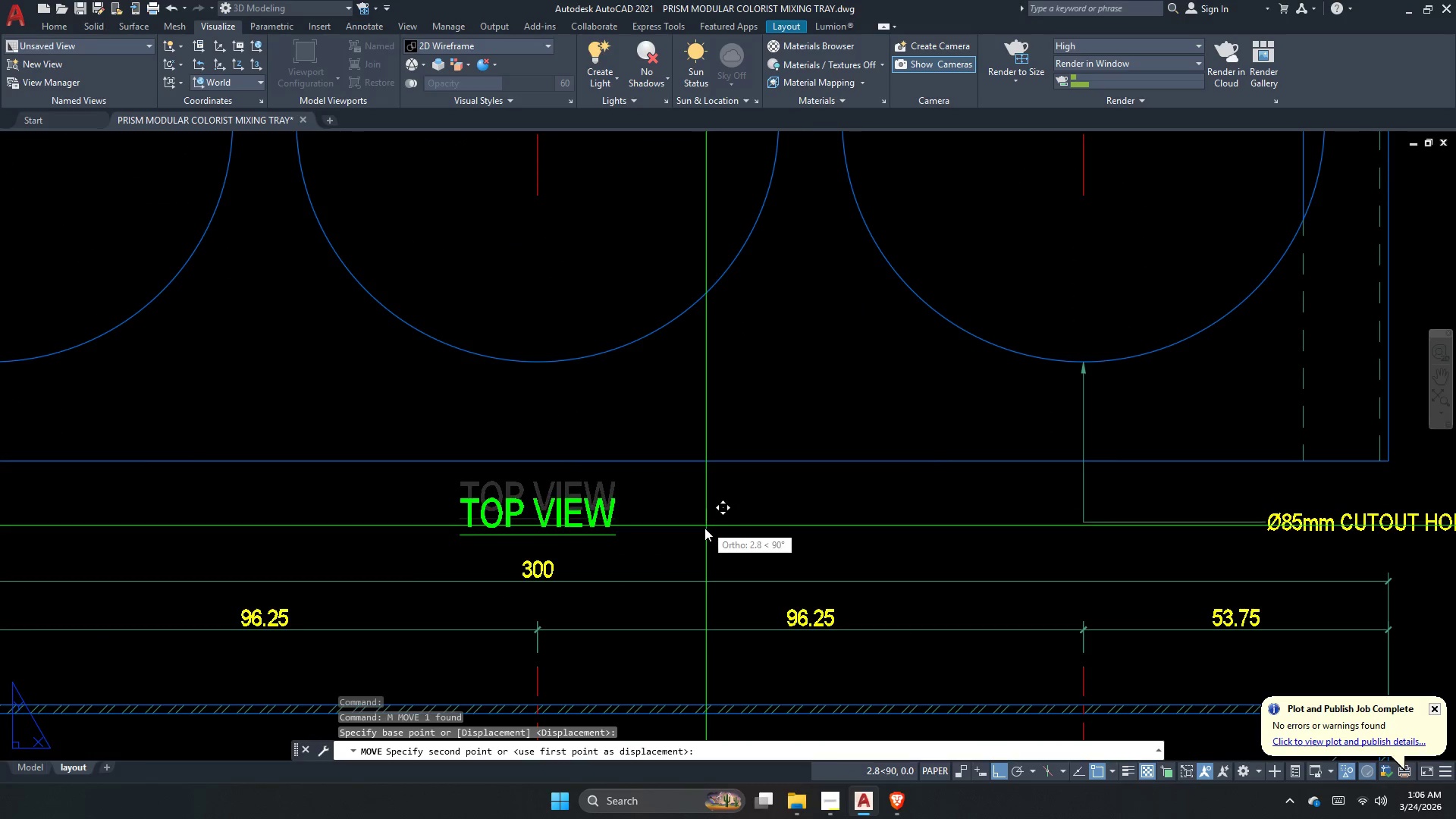 
scroll: coordinate [557, 510], scroll_direction: up, amount: 1.0
 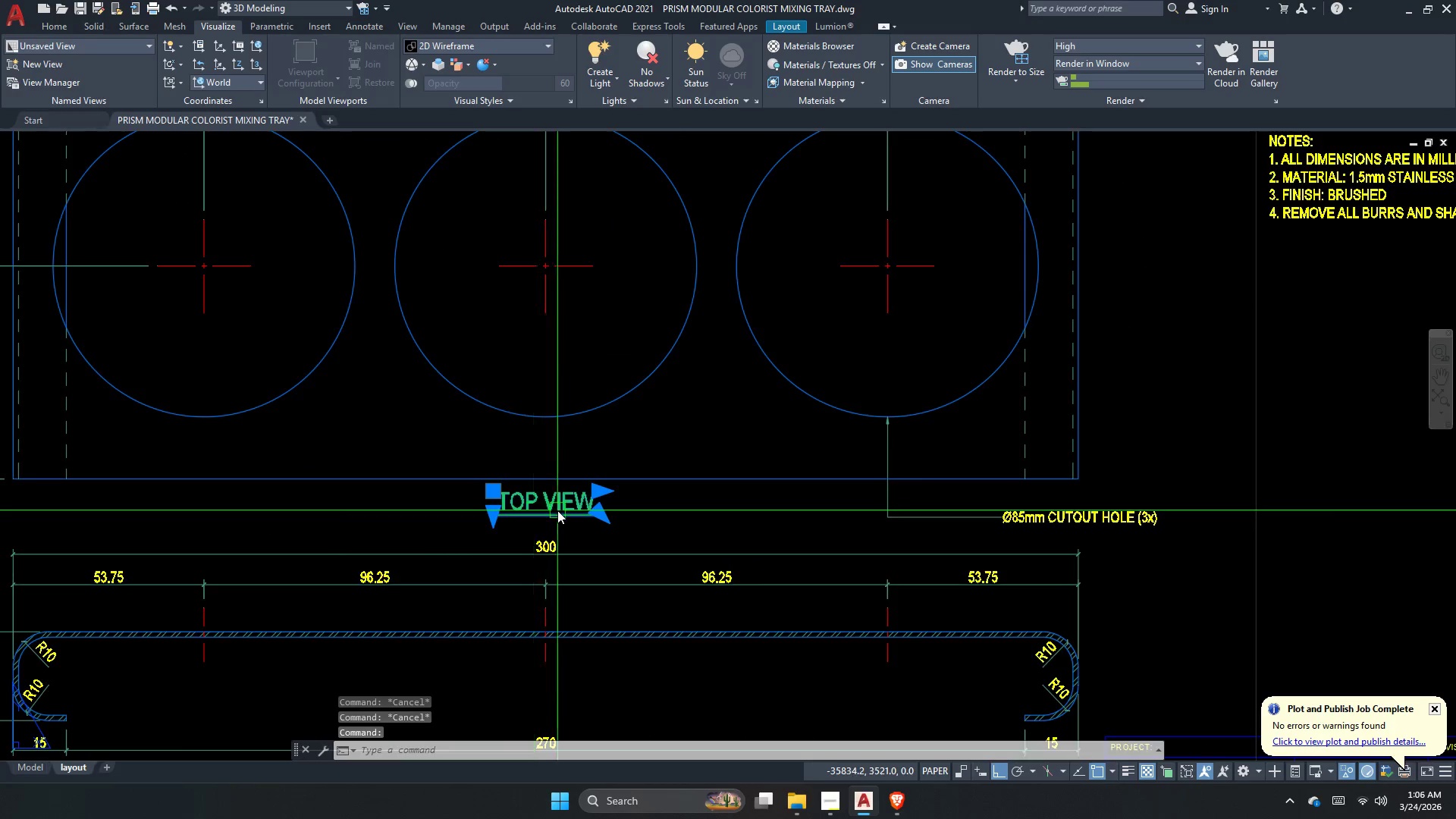 
left_click([704, 531])
 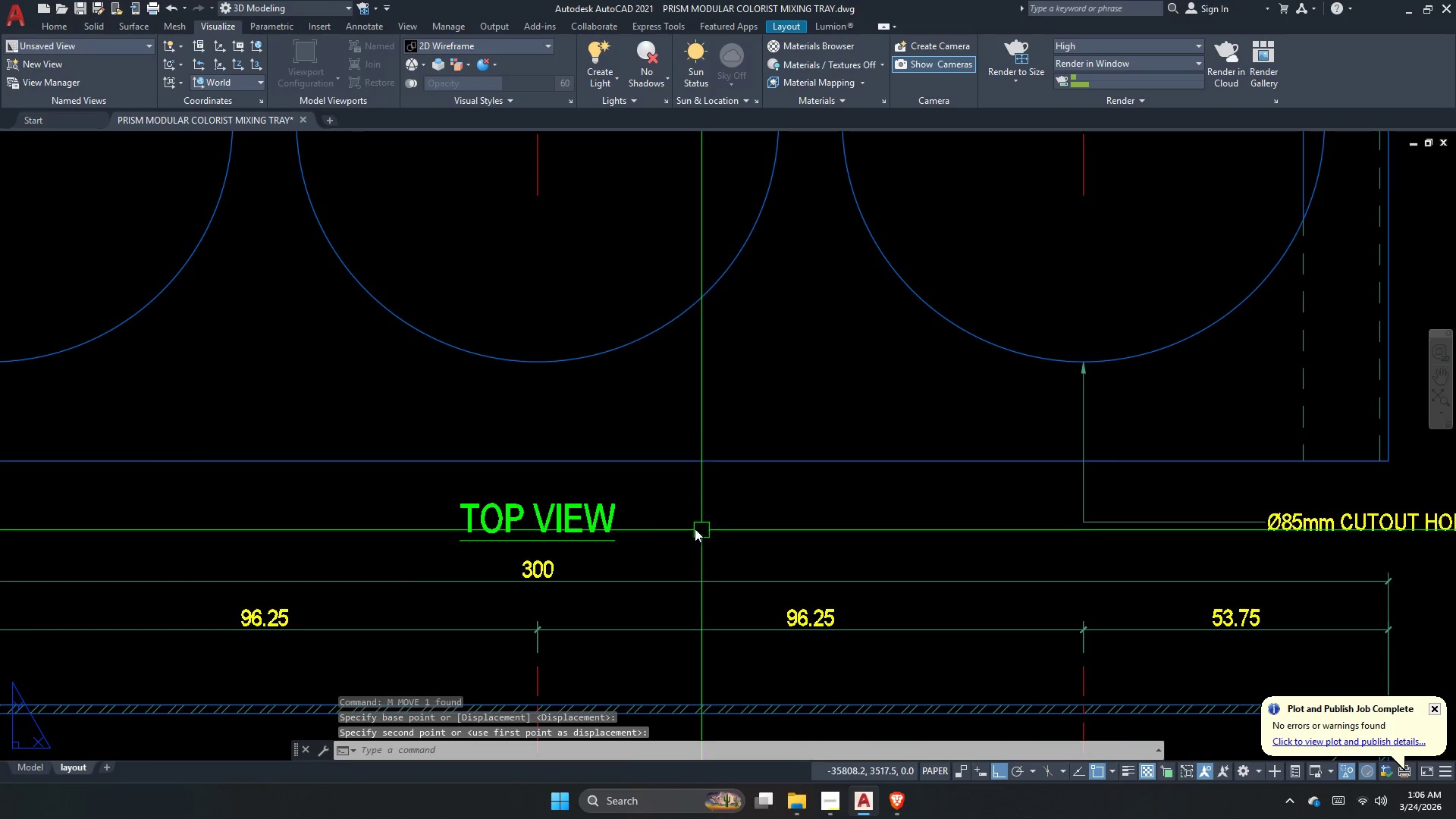 
left_click_drag(start_coordinate=[659, 537], to_coordinate=[590, 518])
 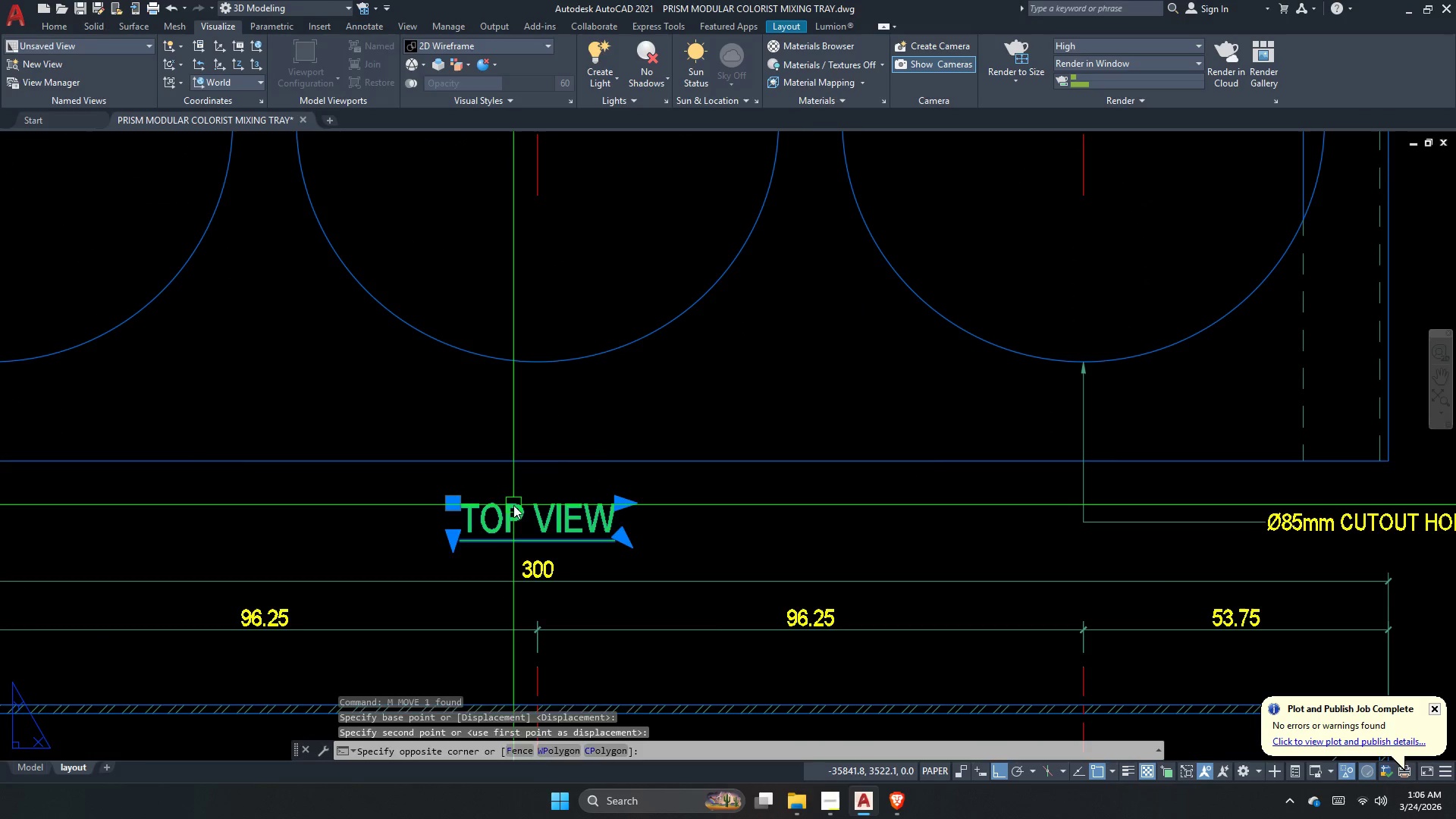 
left_click_drag(start_coordinate=[513, 505], to_coordinate=[522, 510])
 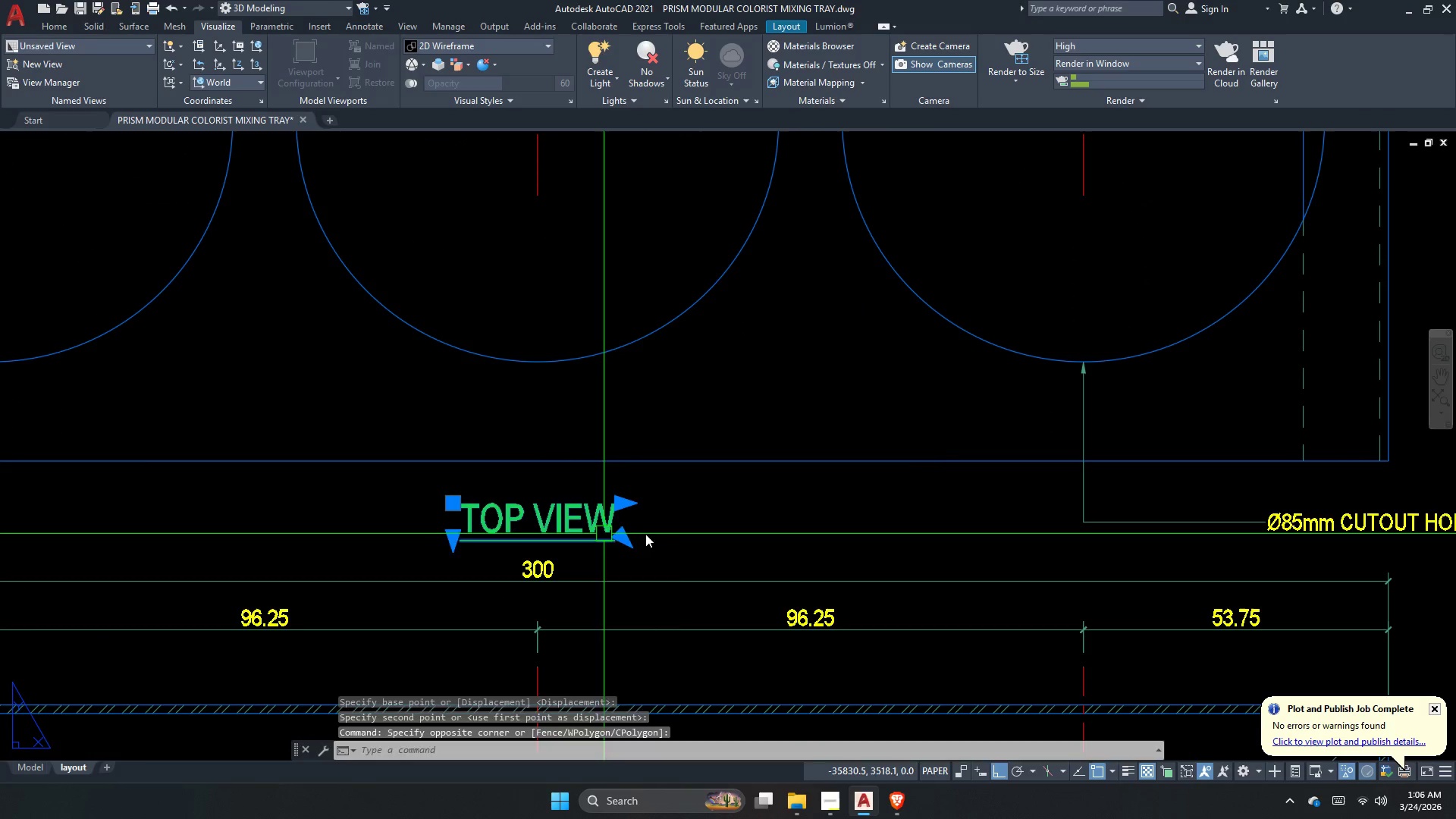 
key(Space)
 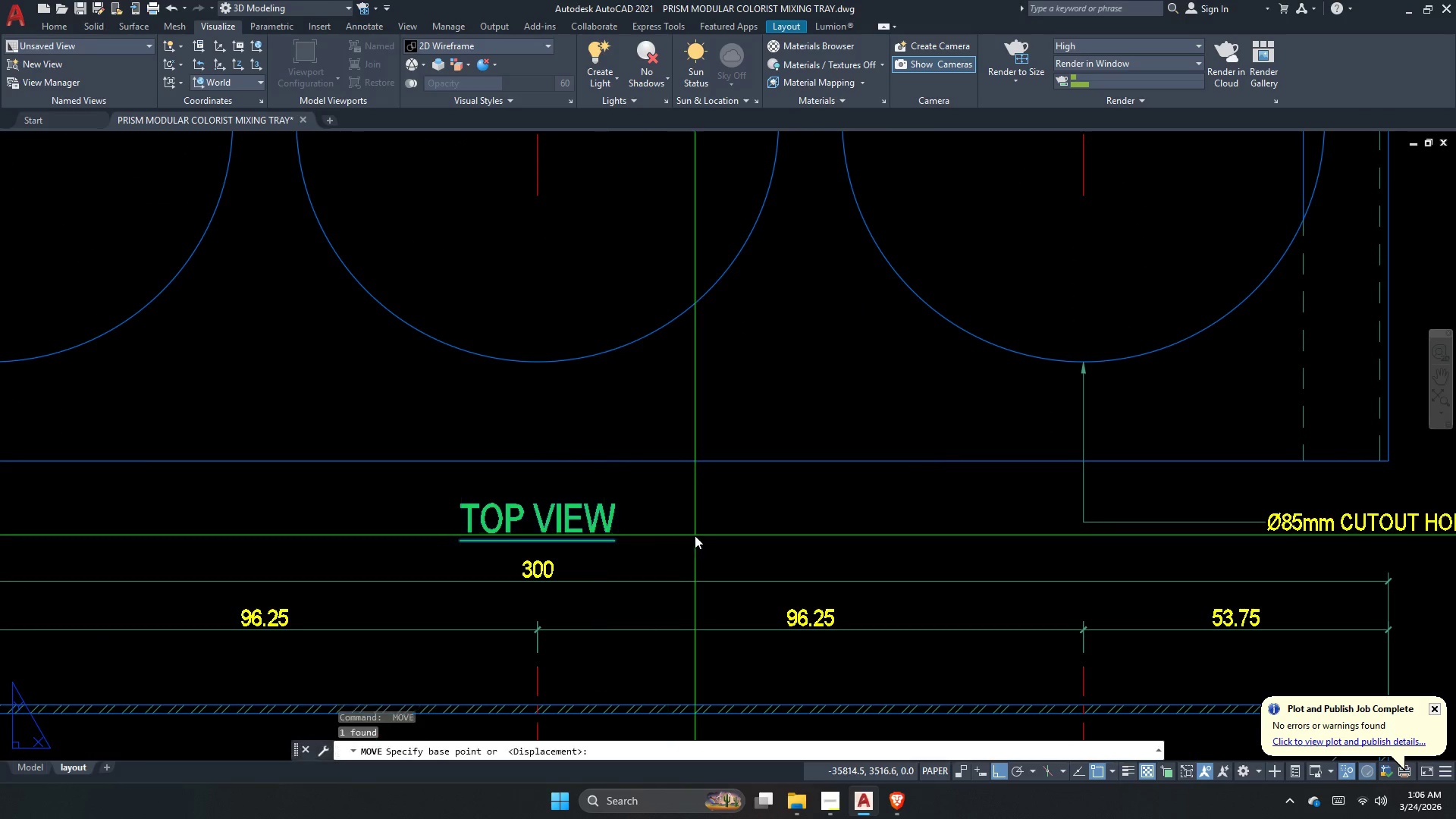 
triple_click([695, 535])
 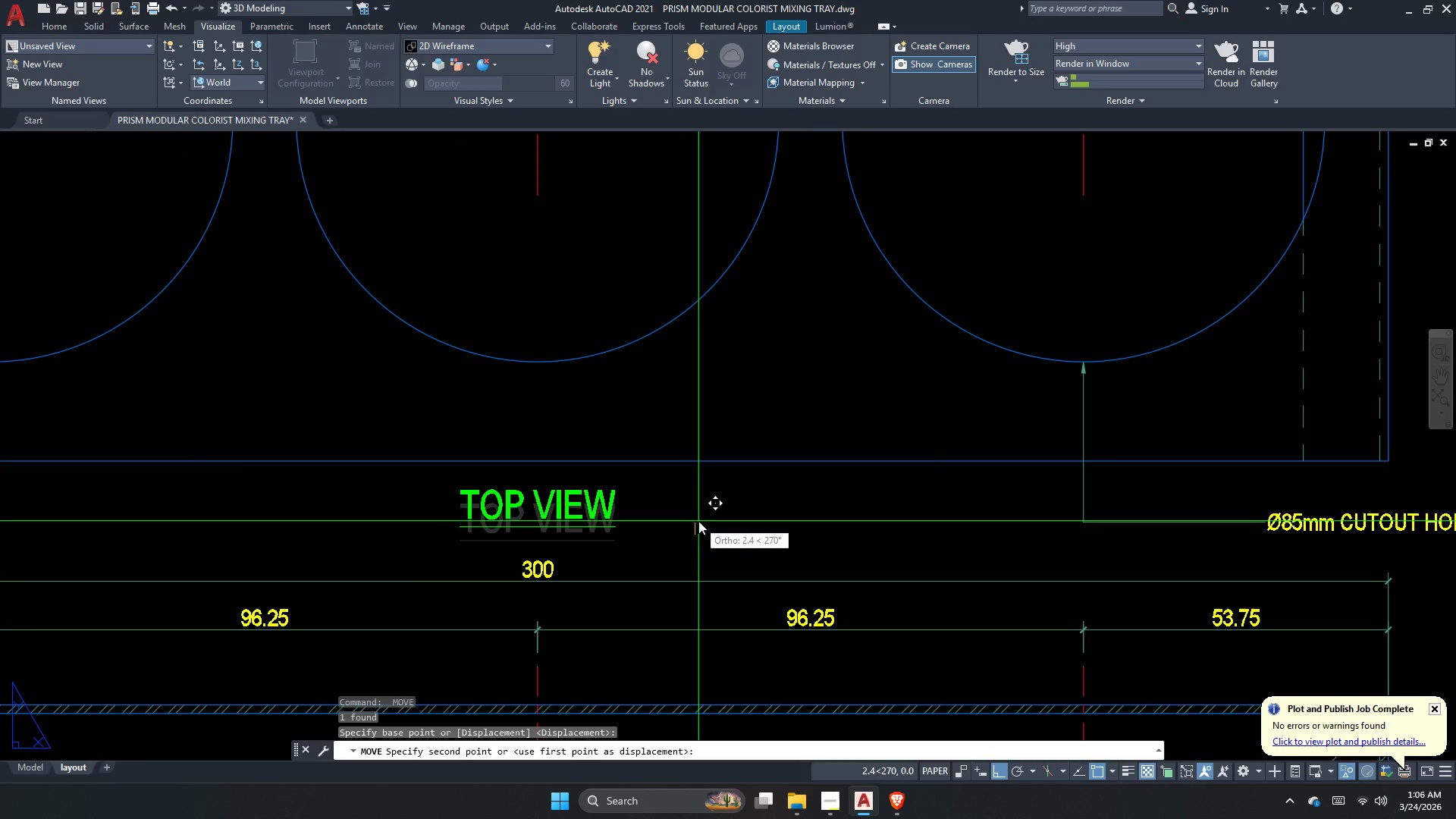 
triple_click([698, 521])
 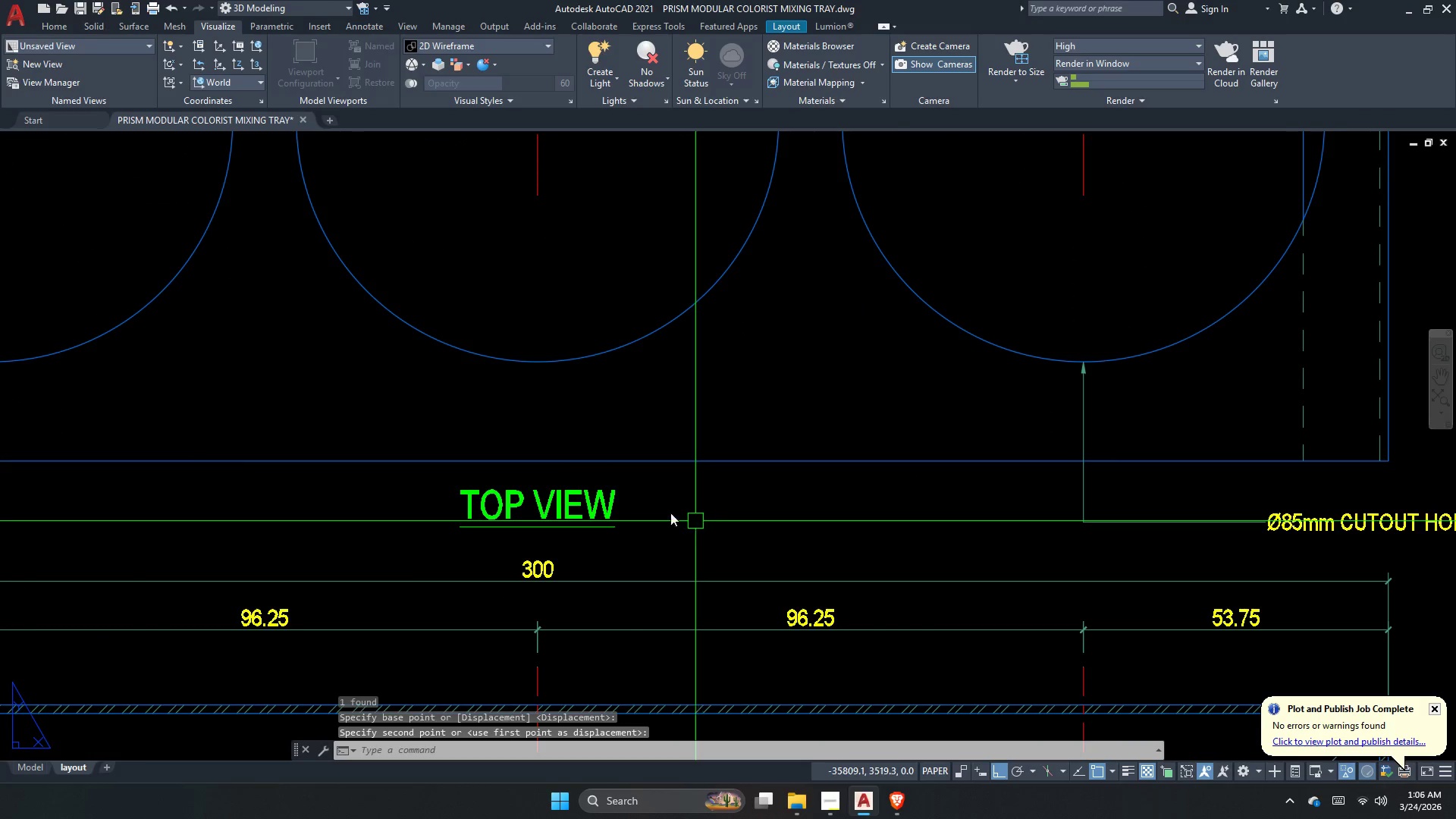 
scroll: coordinate [410, 592], scroll_direction: down, amount: 4.0
 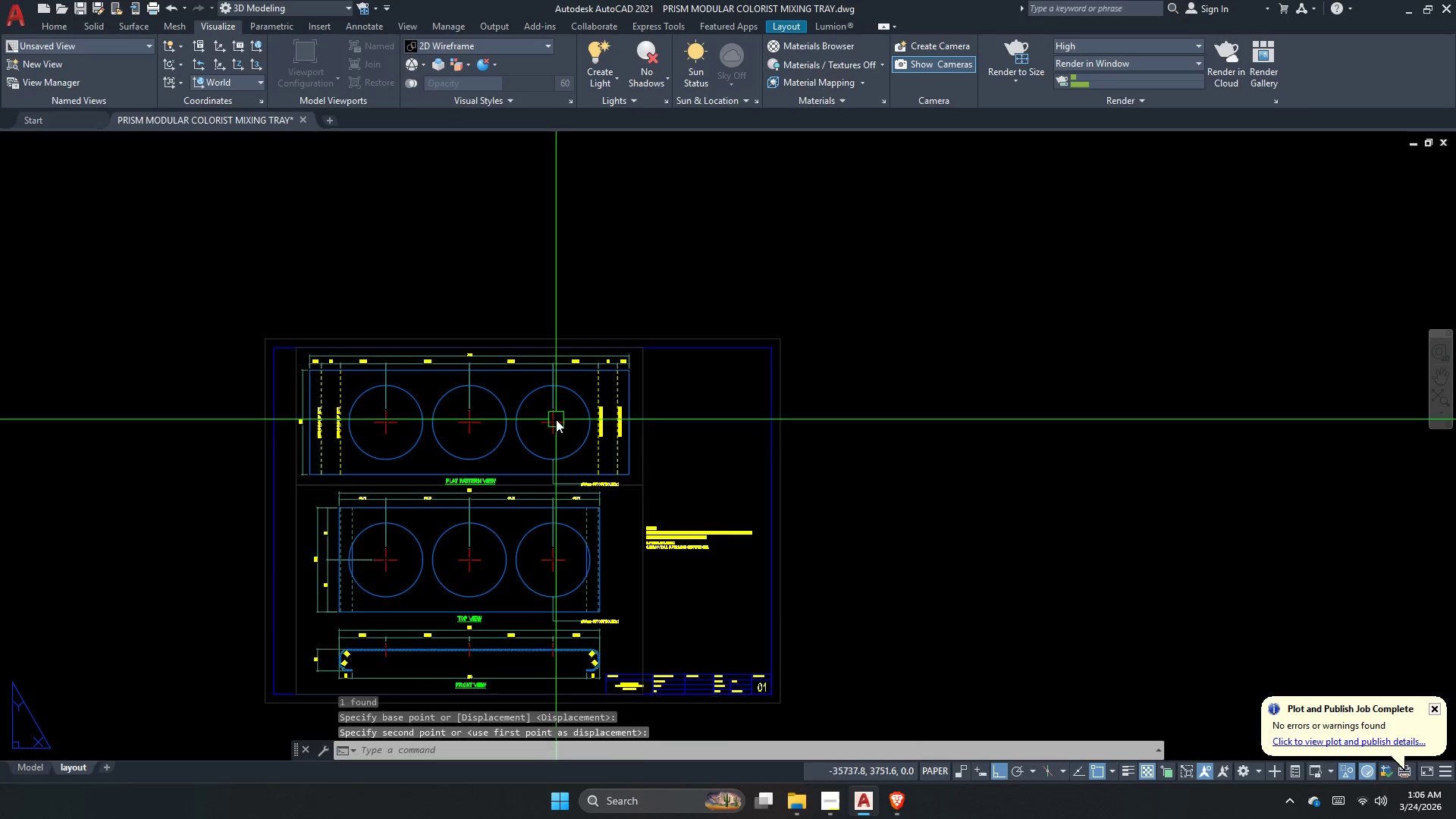 
scroll: coordinate [579, 403], scroll_direction: up, amount: 1.0
 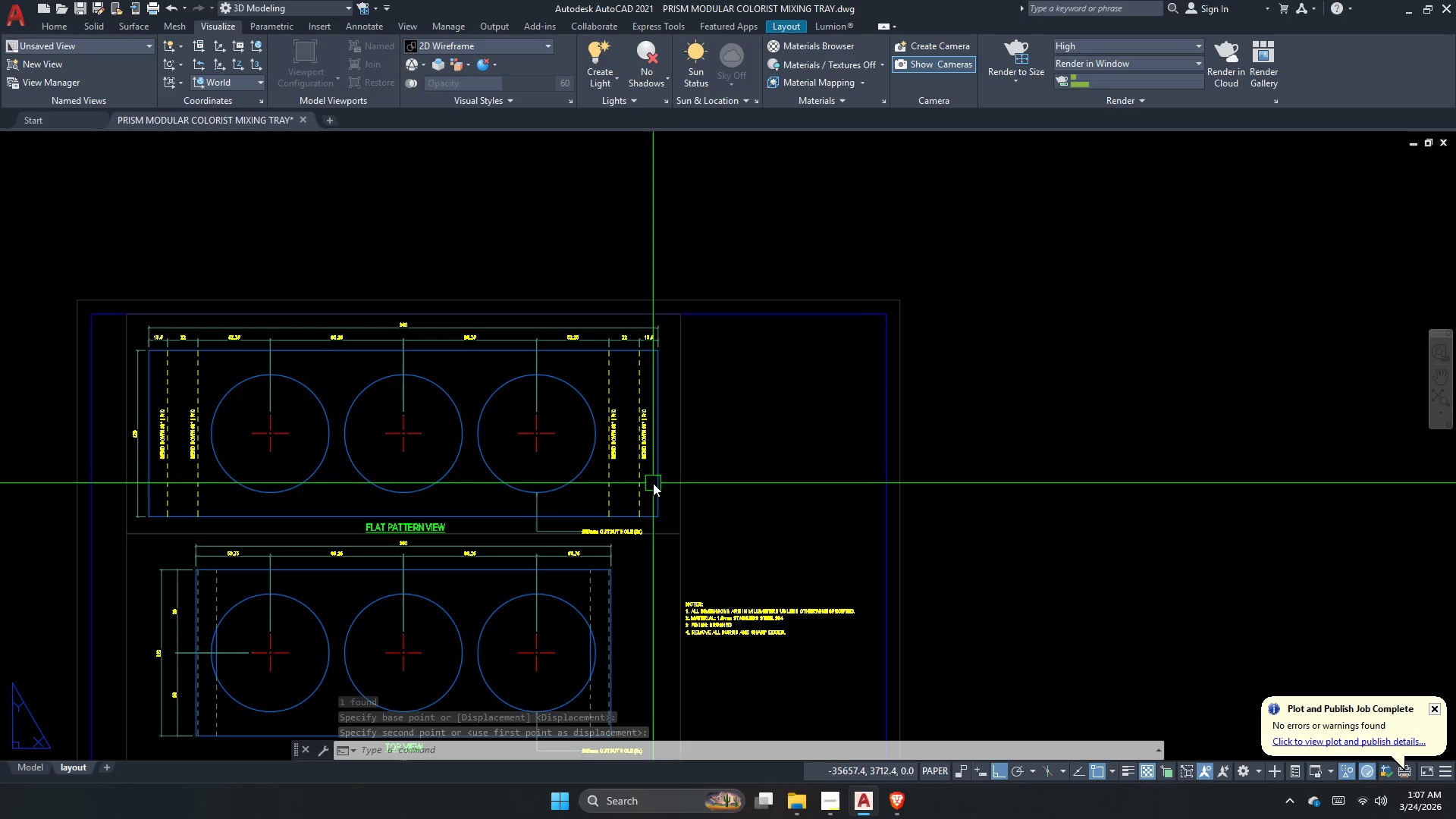 
left_click([679, 486])
 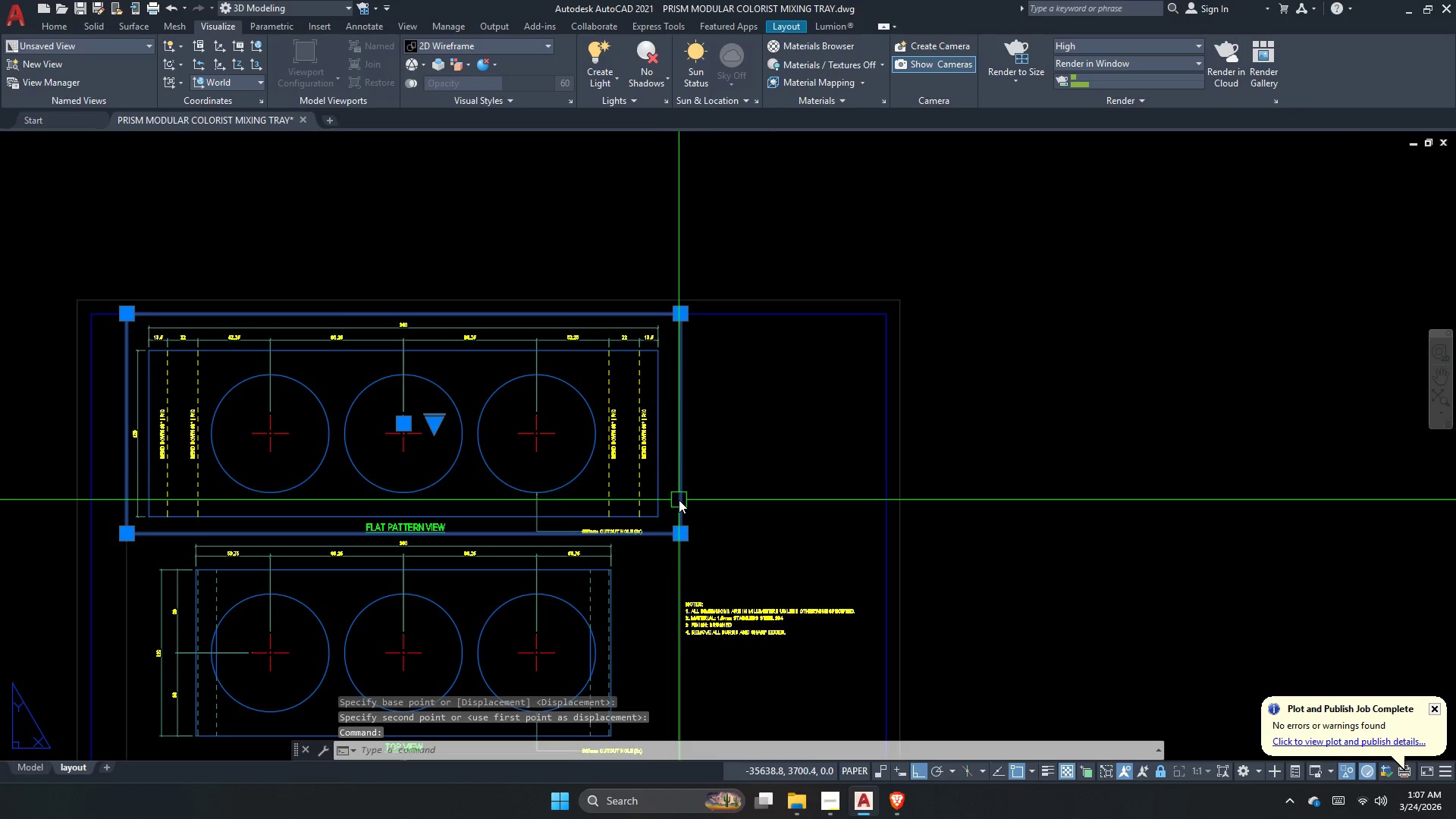 
key(Escape)
 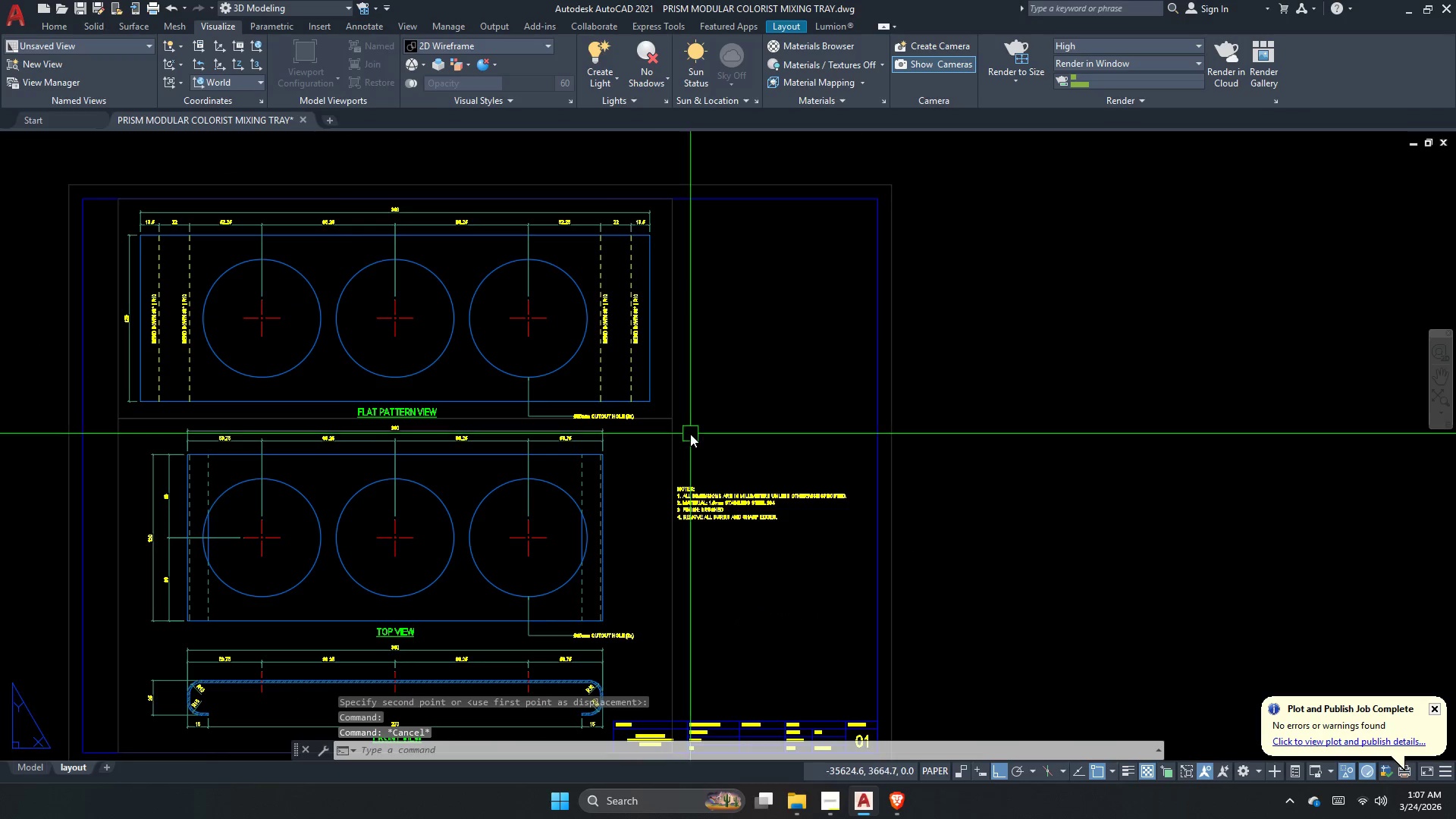 
key(Escape)
 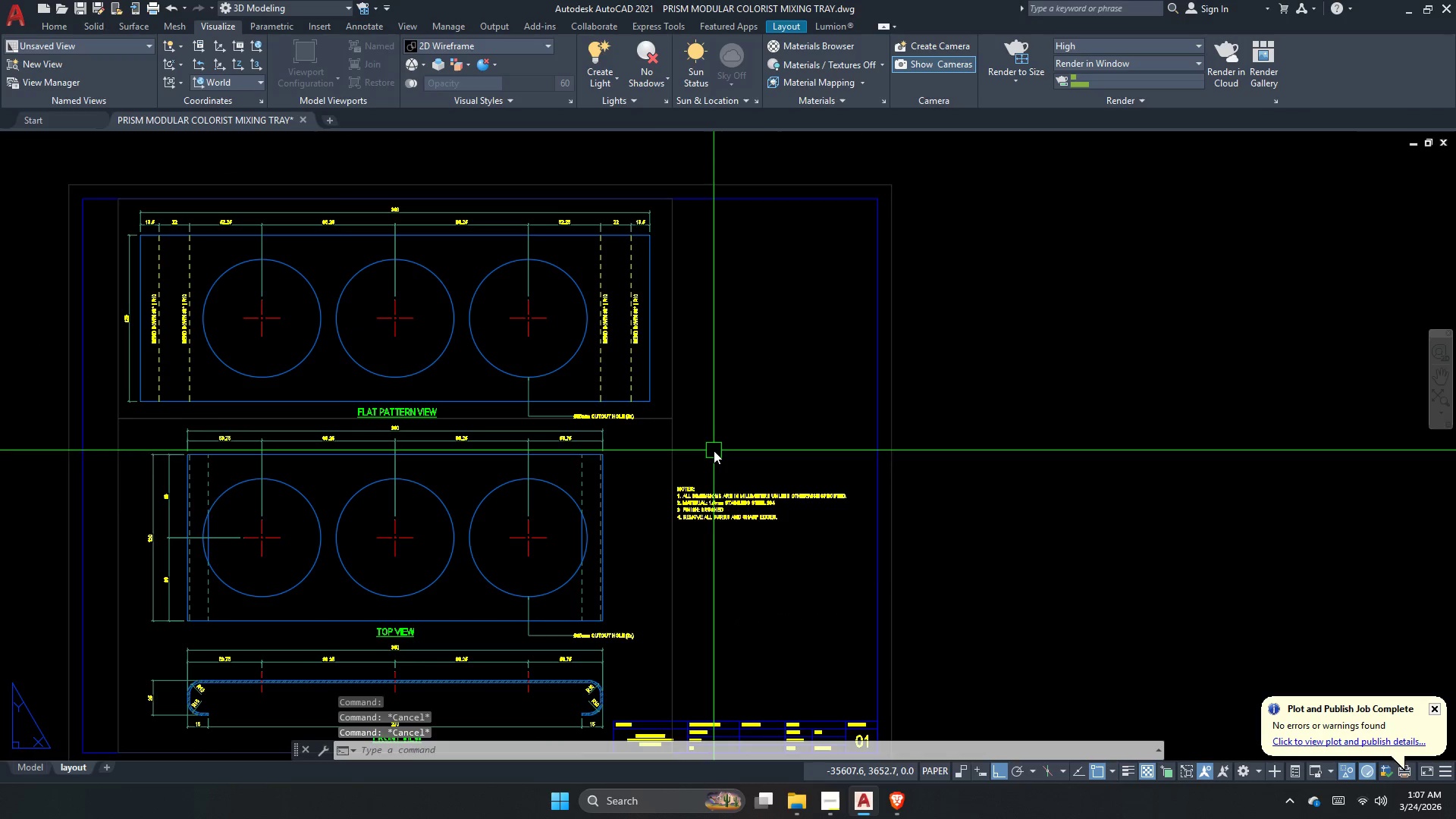 
key(S)
 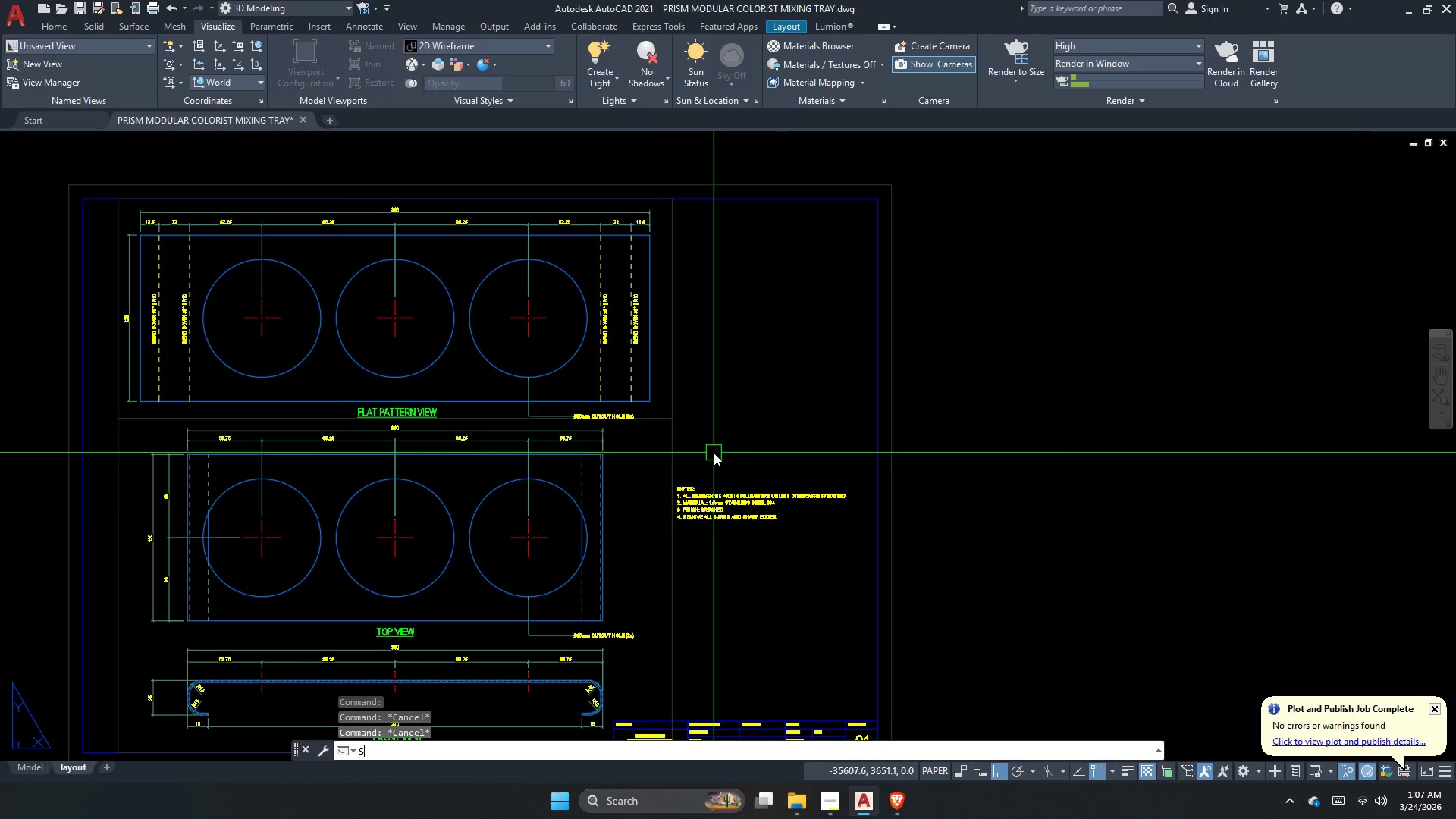 
key(Space)
 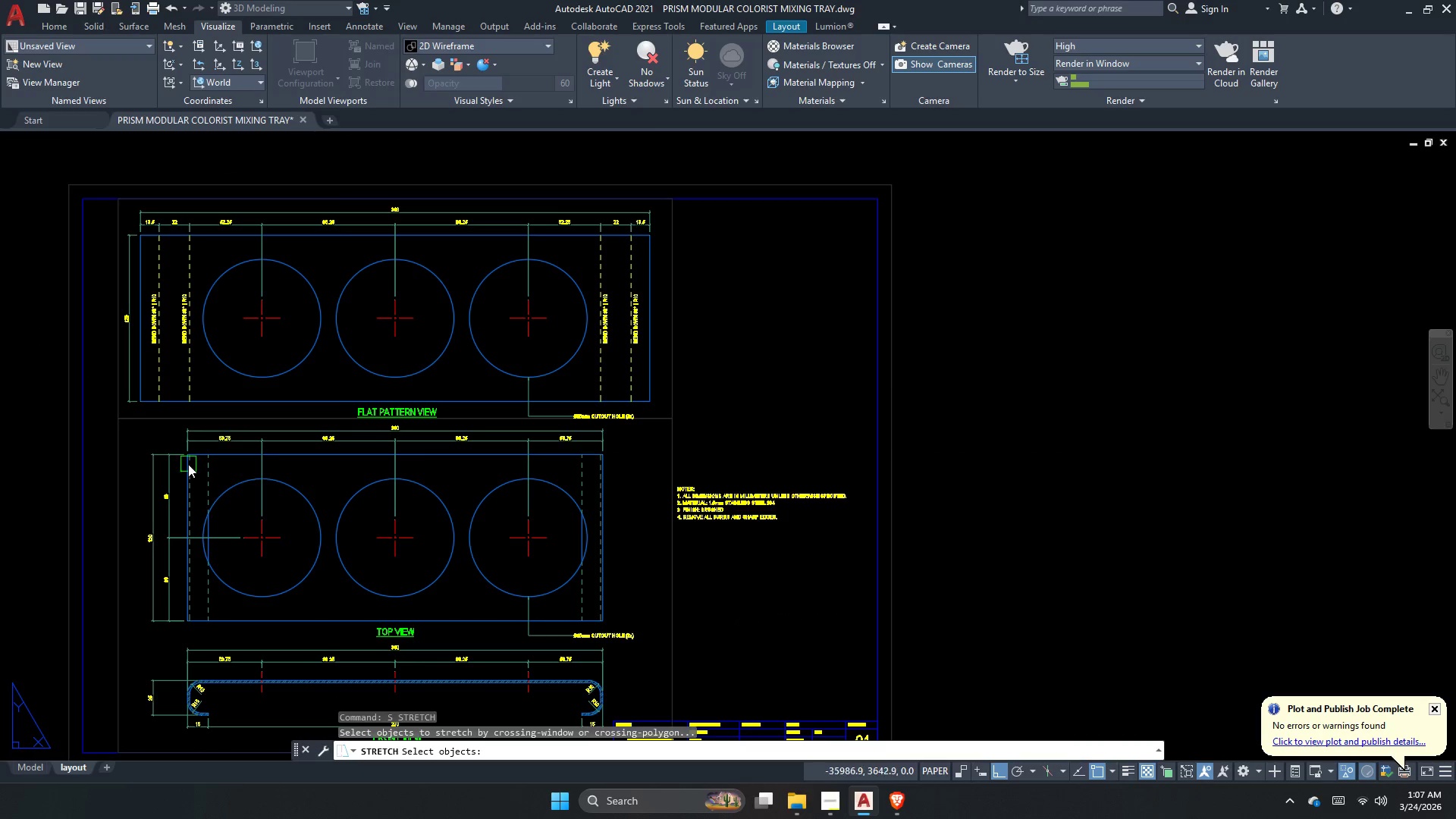 
key(Escape)
 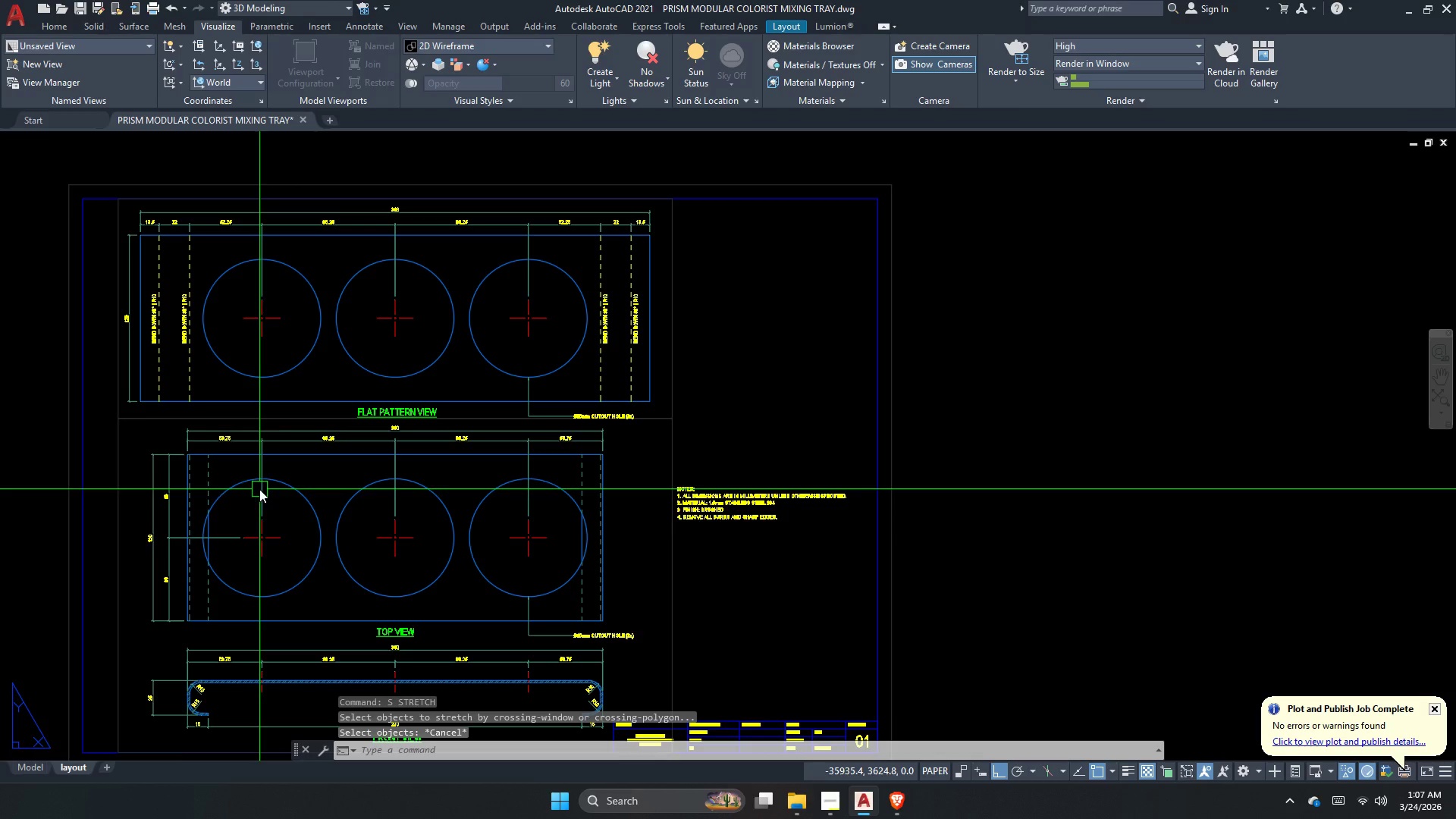 
key(S)
 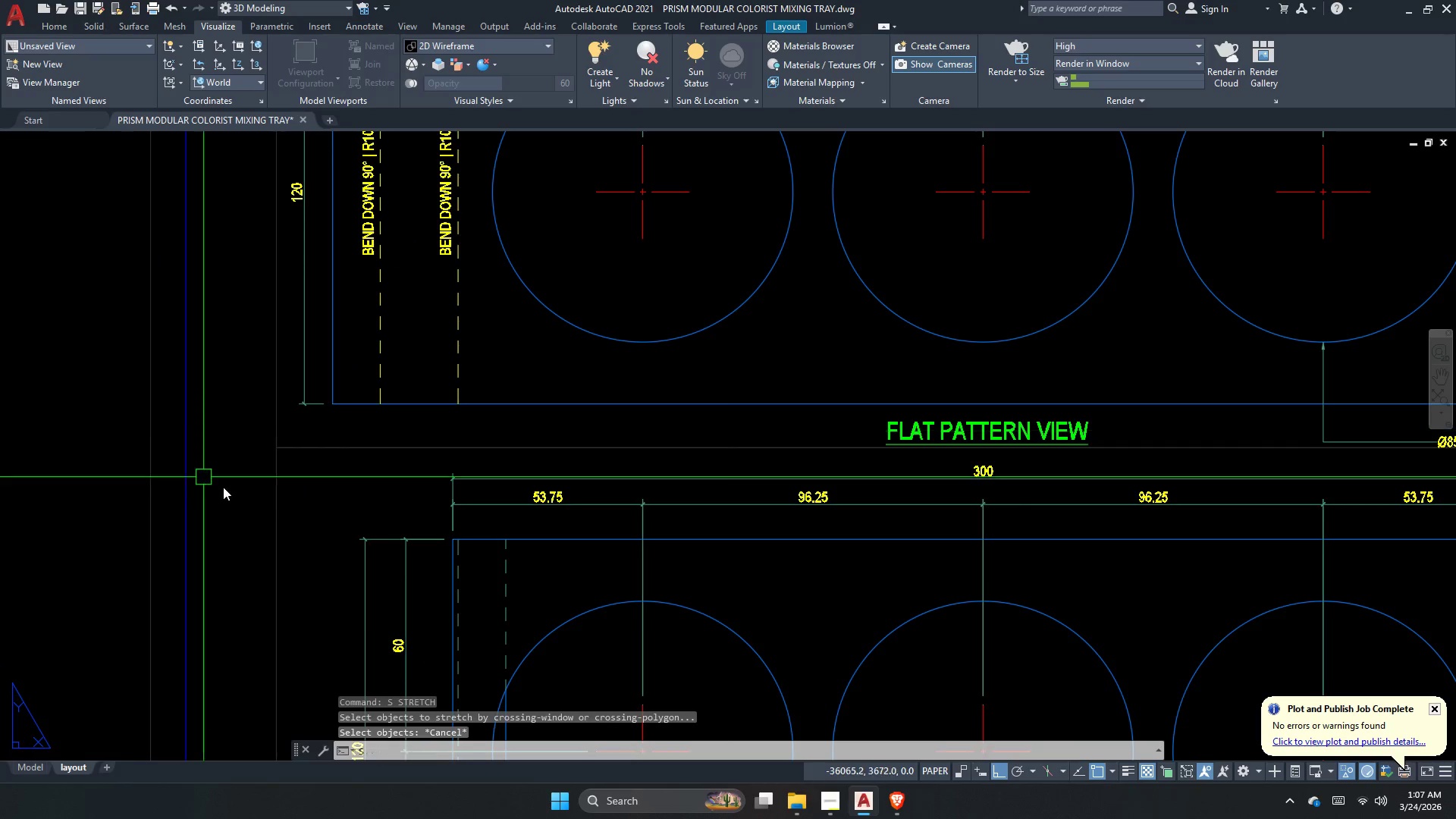 
key(Space)
 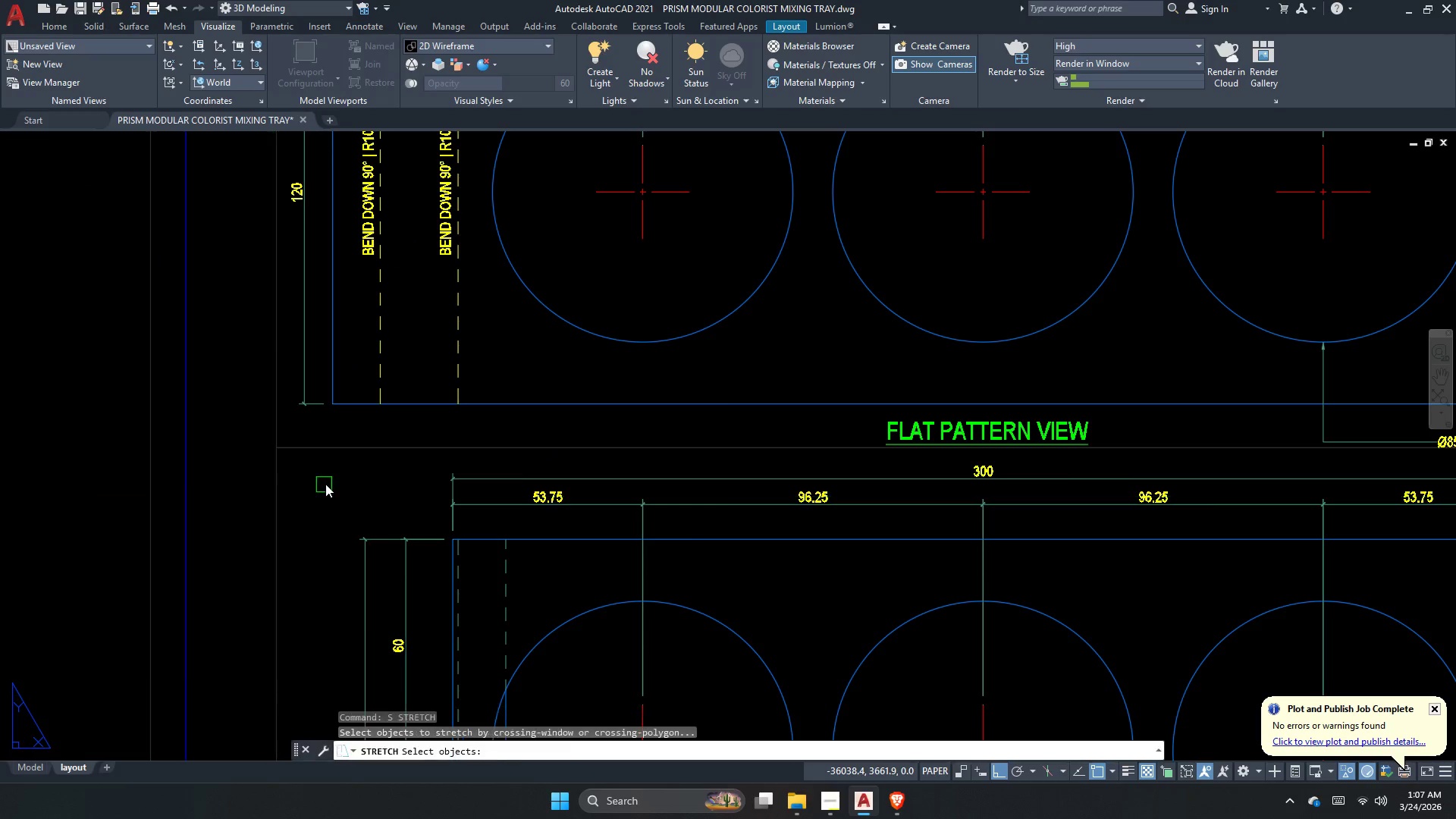 
scroll: coordinate [16, 399], scroll_direction: up, amount: 2.0
 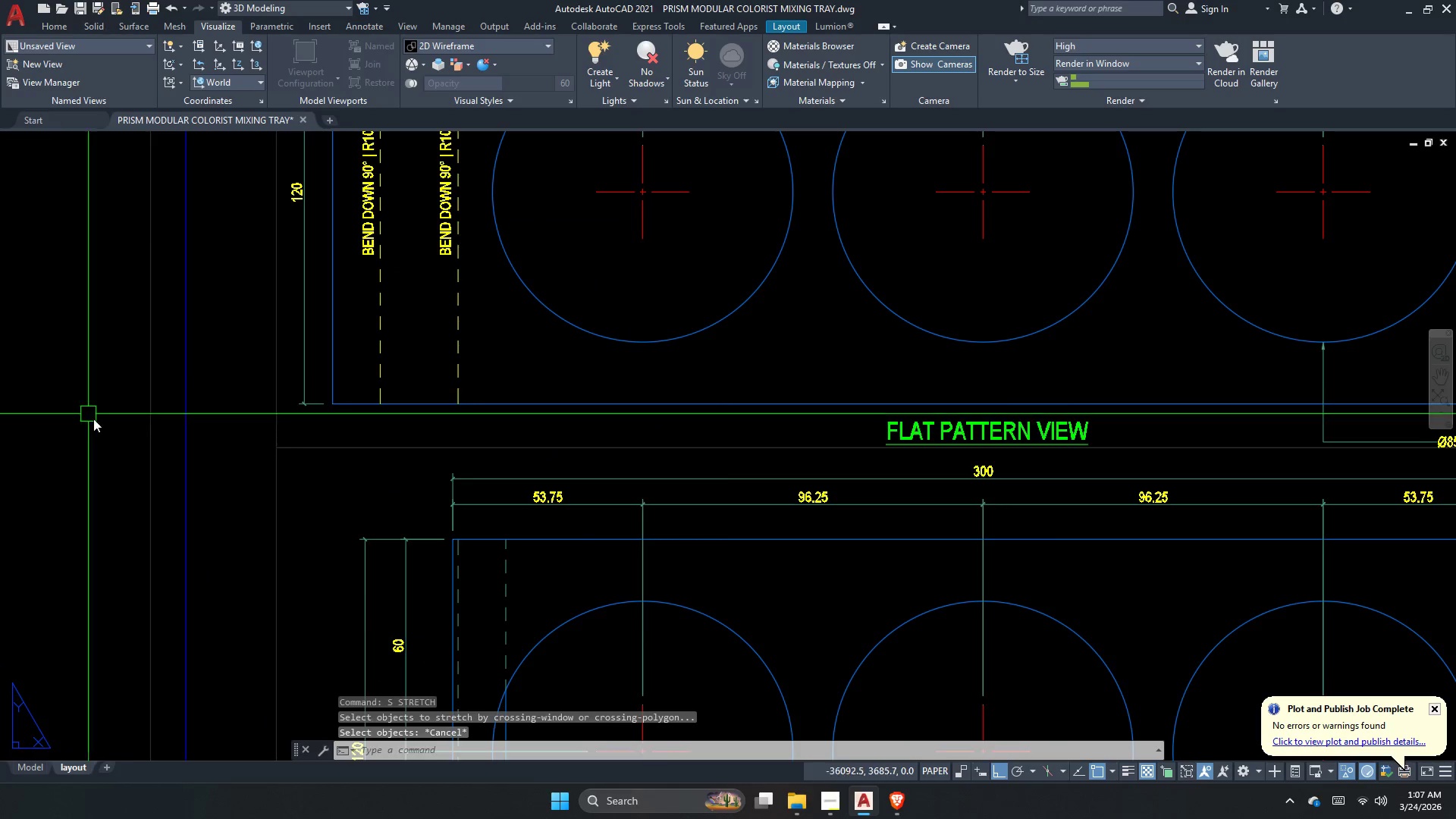 
left_click_drag(start_coordinate=[320, 483], to_coordinate=[309, 475])
 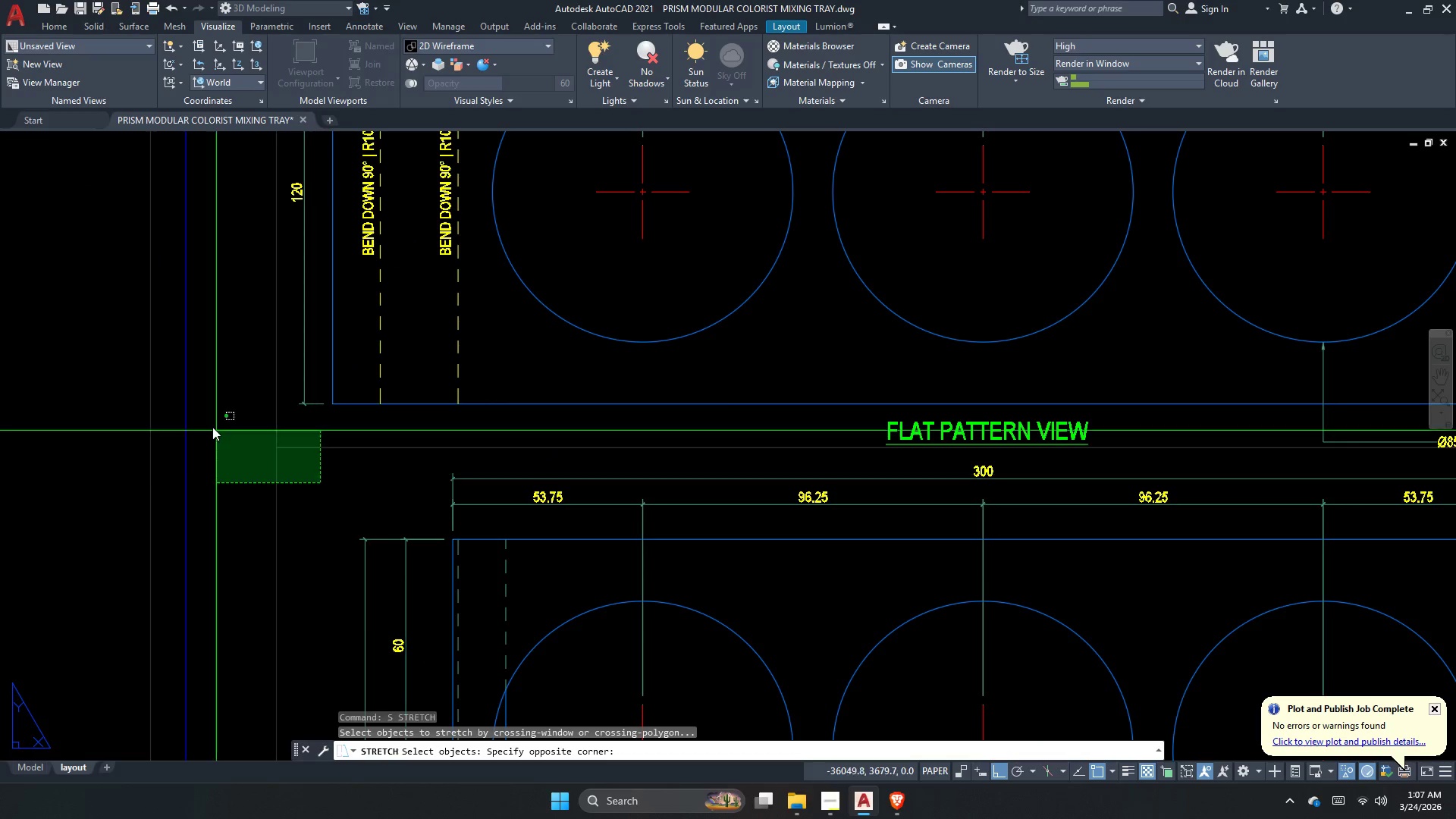 
left_click_drag(start_coordinate=[210, 427], to_coordinate=[243, 441])
 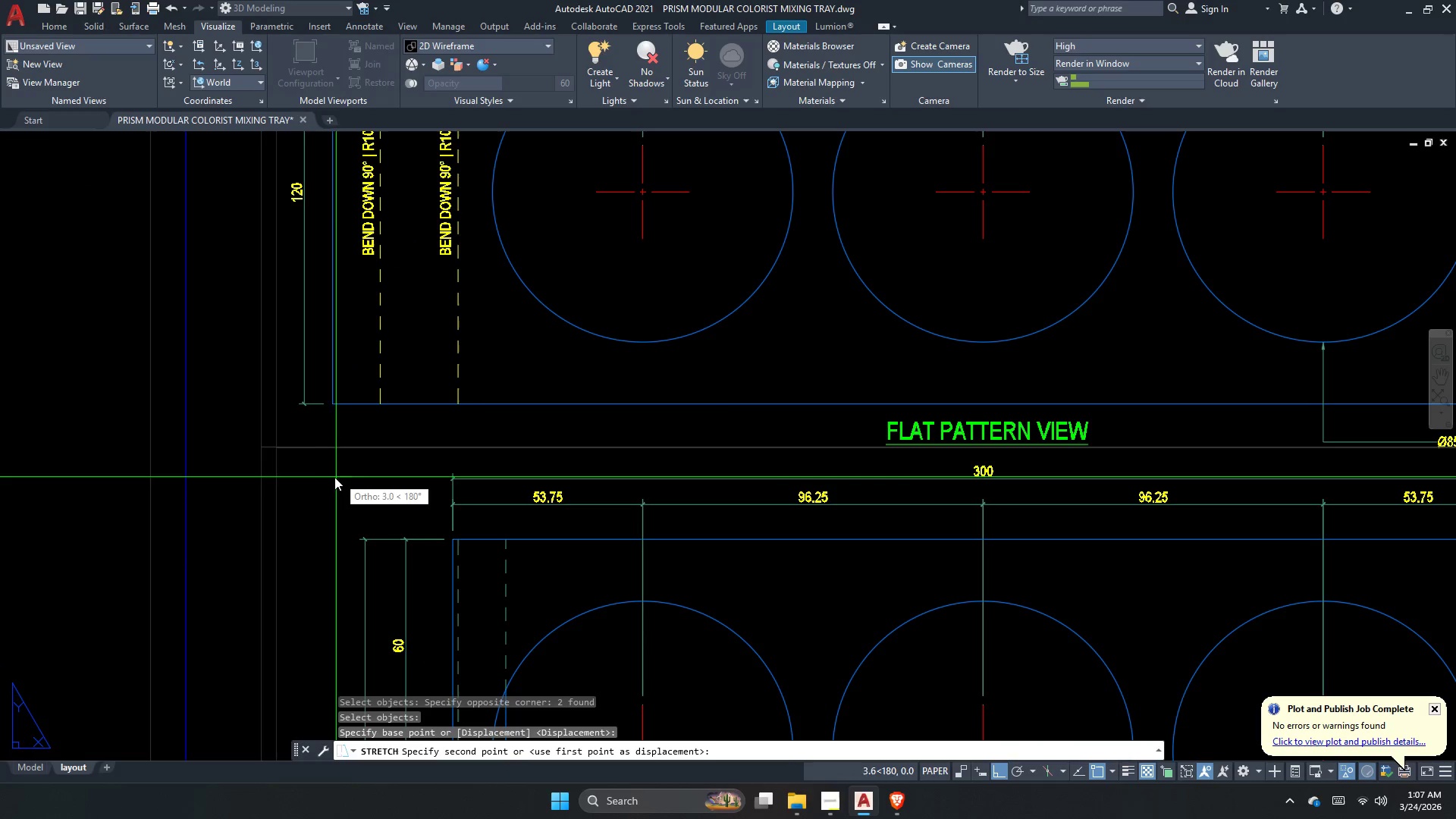 
key(Space)
 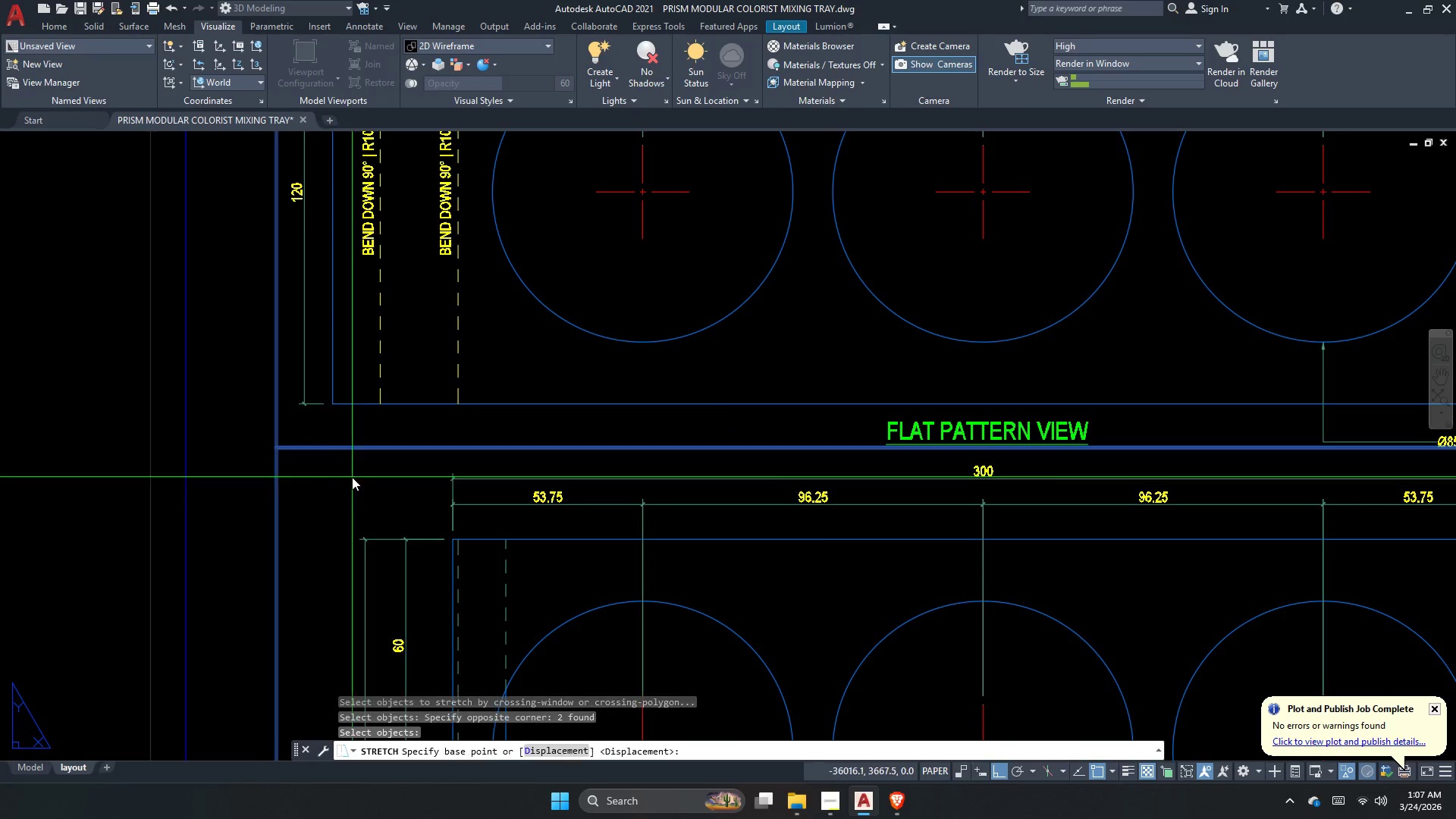 
left_click_drag(start_coordinate=[351, 477], to_coordinate=[347, 477])
 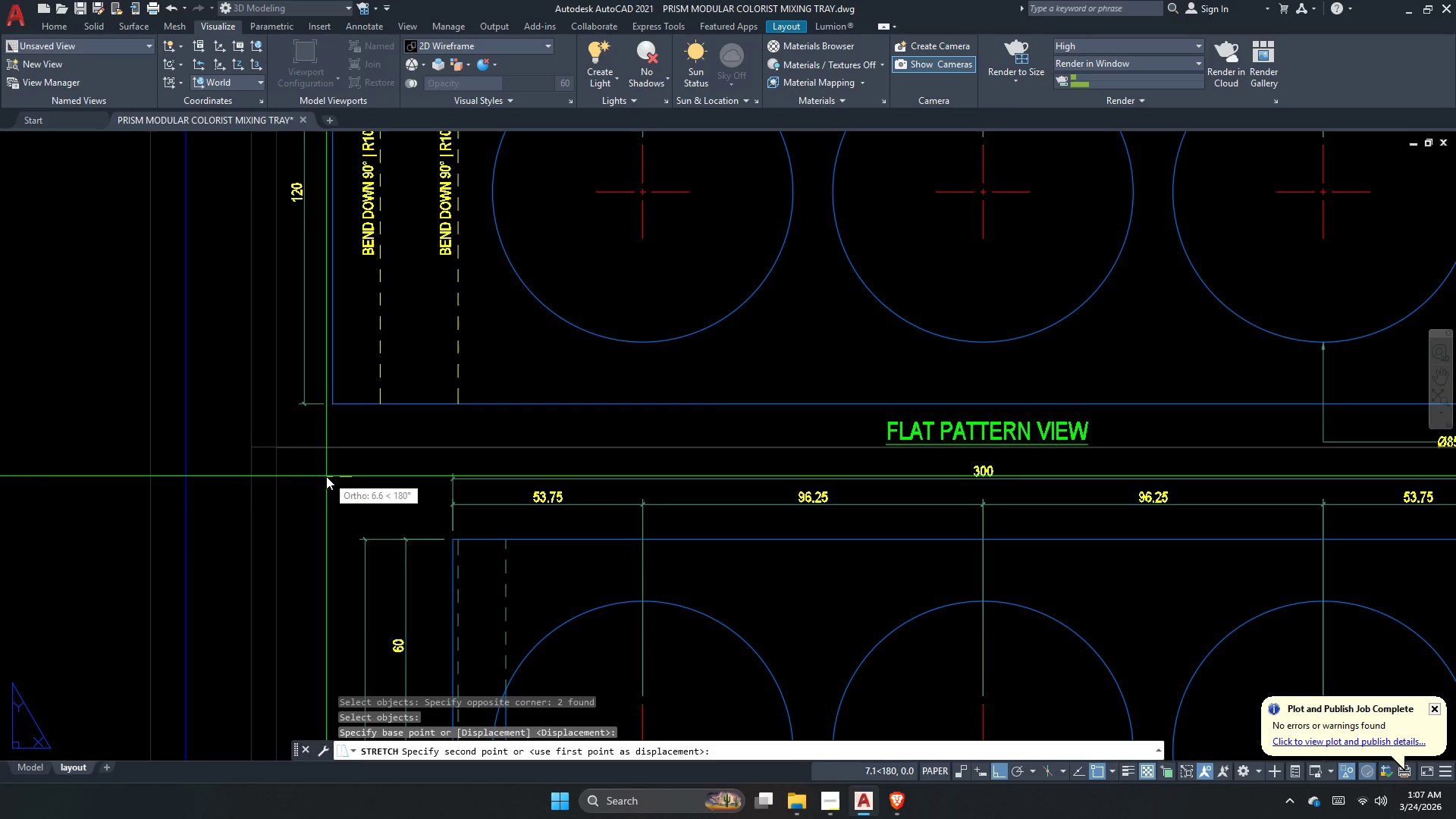 
left_click([326, 476])
 